 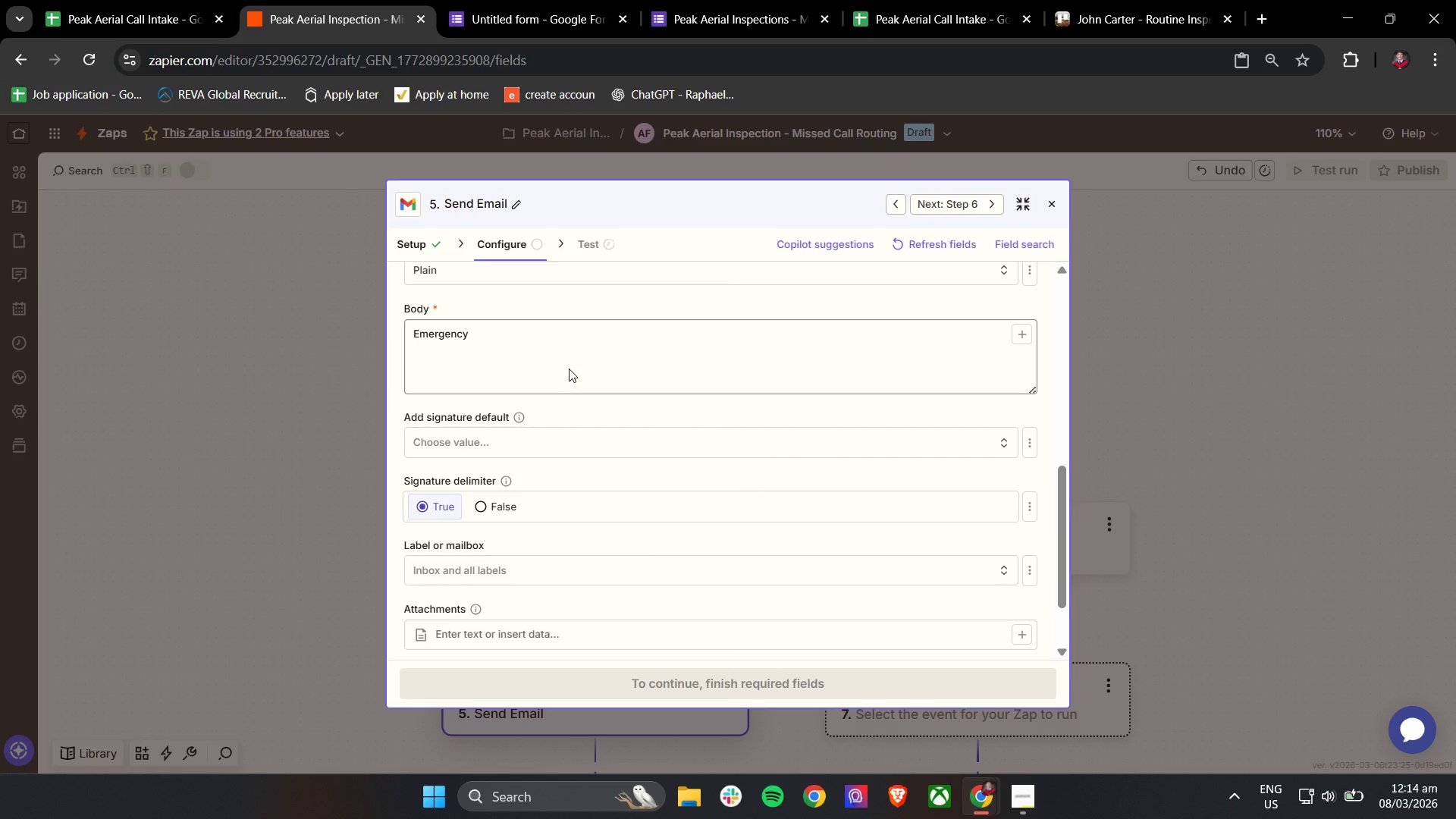 
type( Inspection )
key(Backspace)
key(Backspace)
key(Backspace)
key(Backspace)
key(Backspace)
key(Backspace)
key(Backspace)
key(Backspace)
key(Backspace)
key(Backspace)
key(Backspace)
type(inspection request received)
 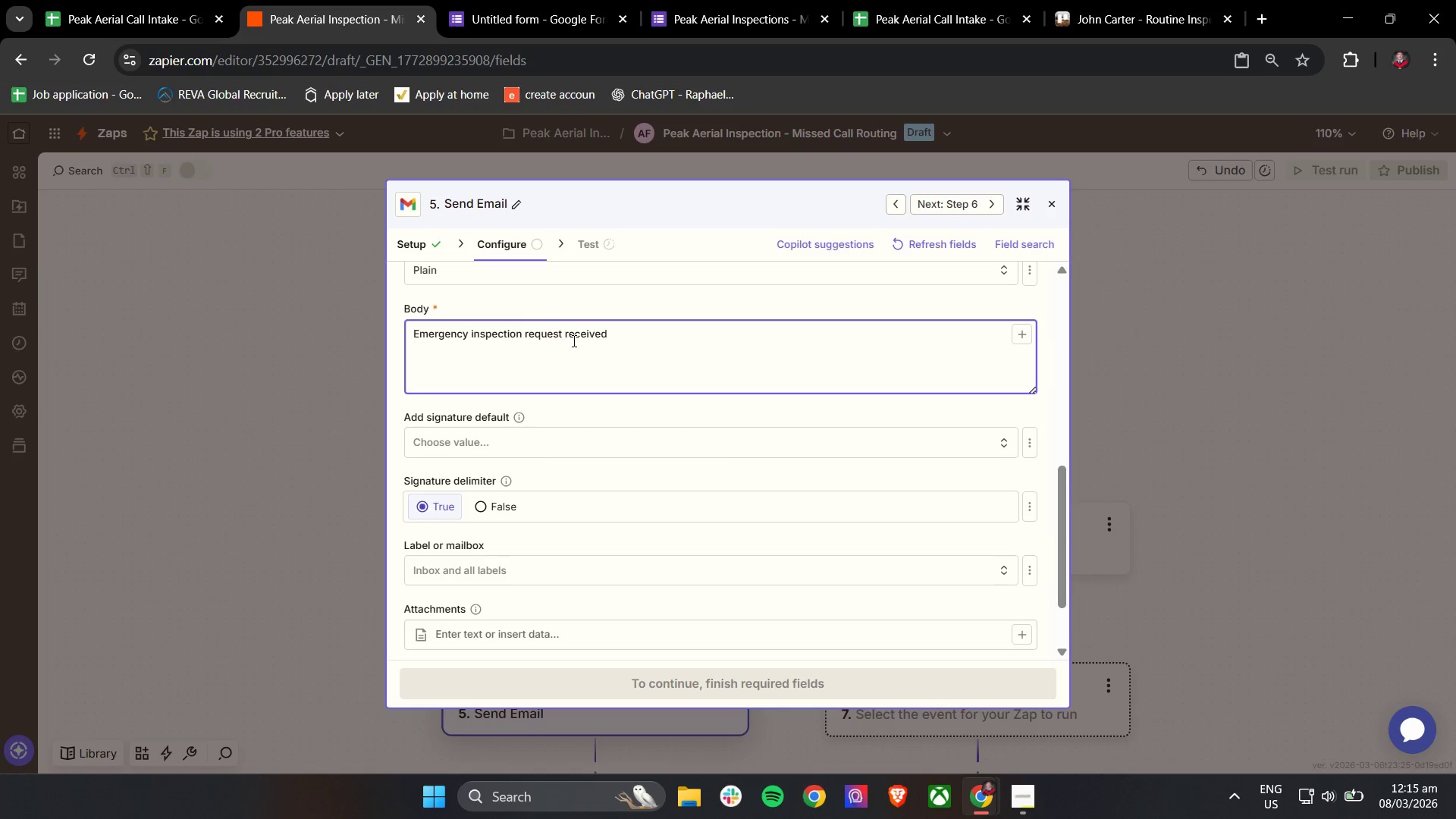 
key(Enter)
 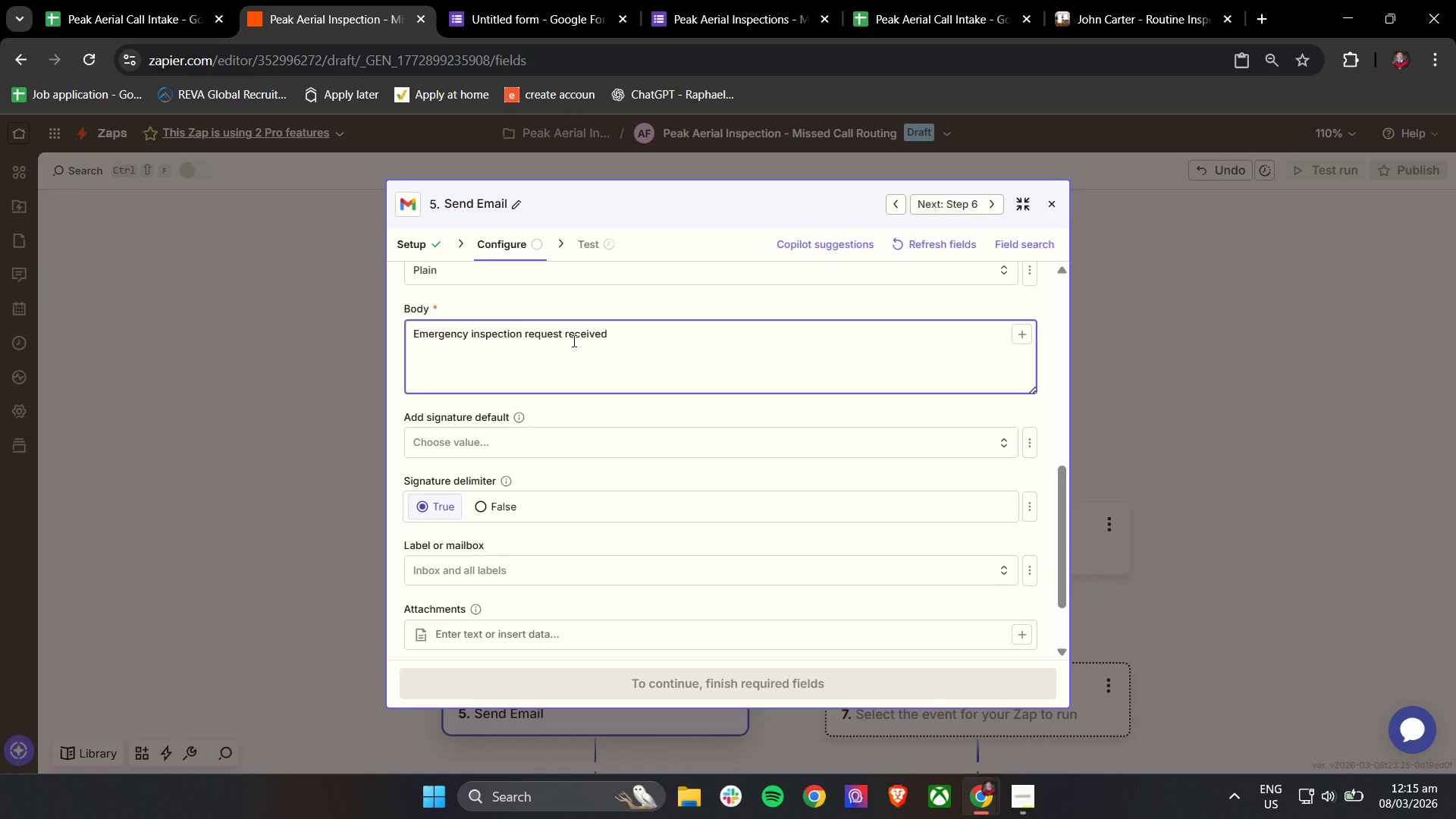 
key(Enter)
 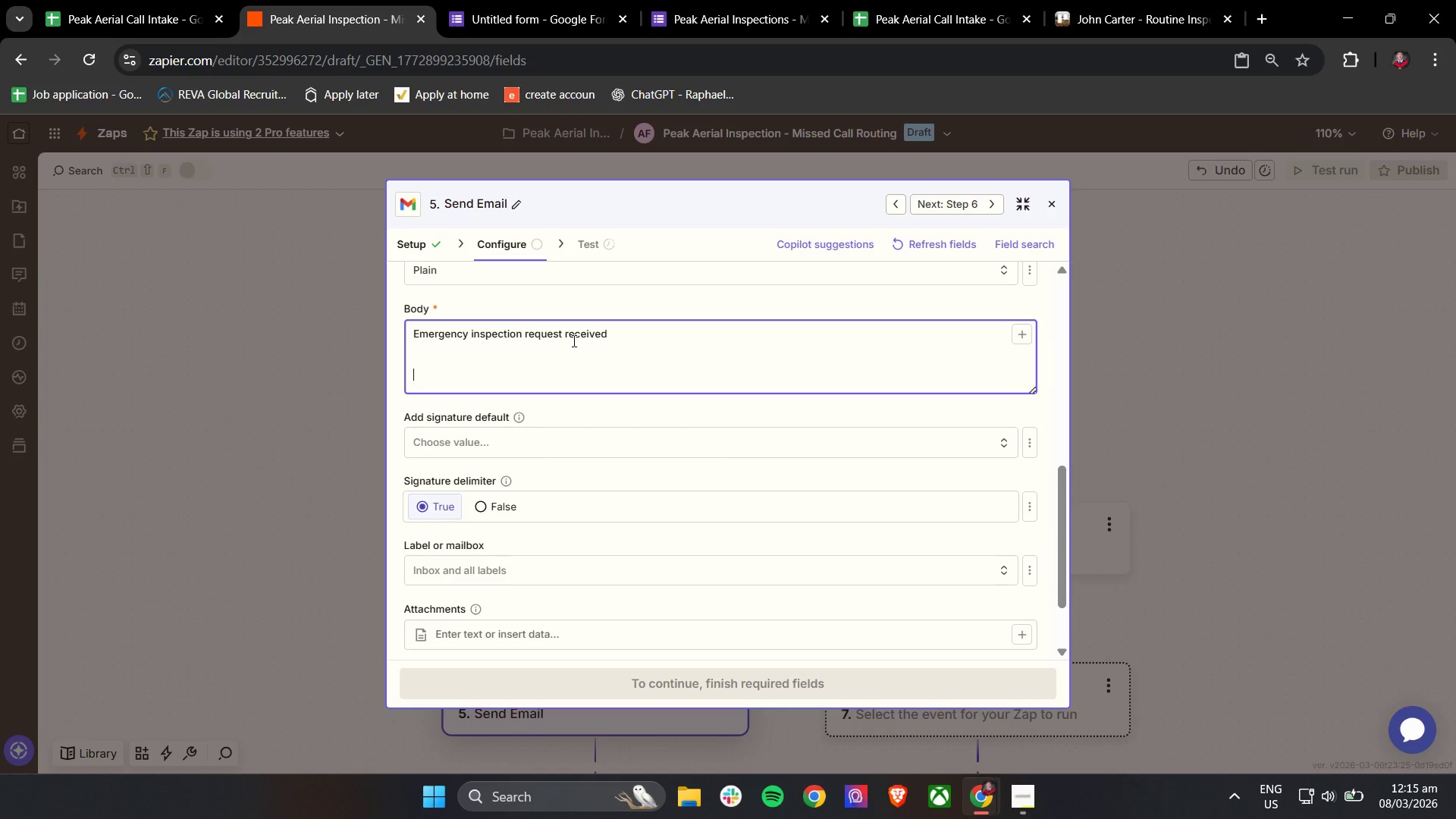 
key(Shift+C)
 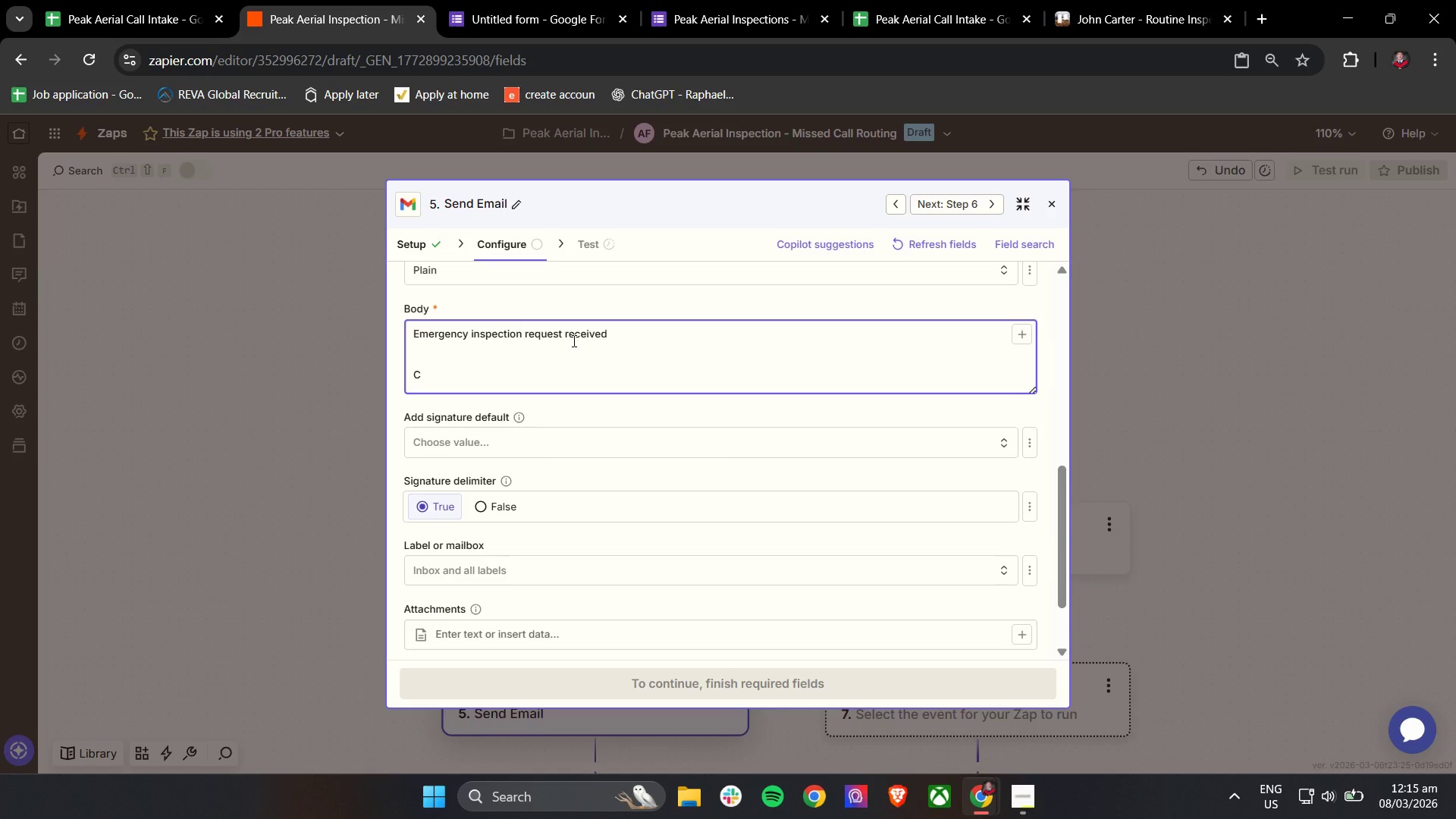 
key(Backspace)
 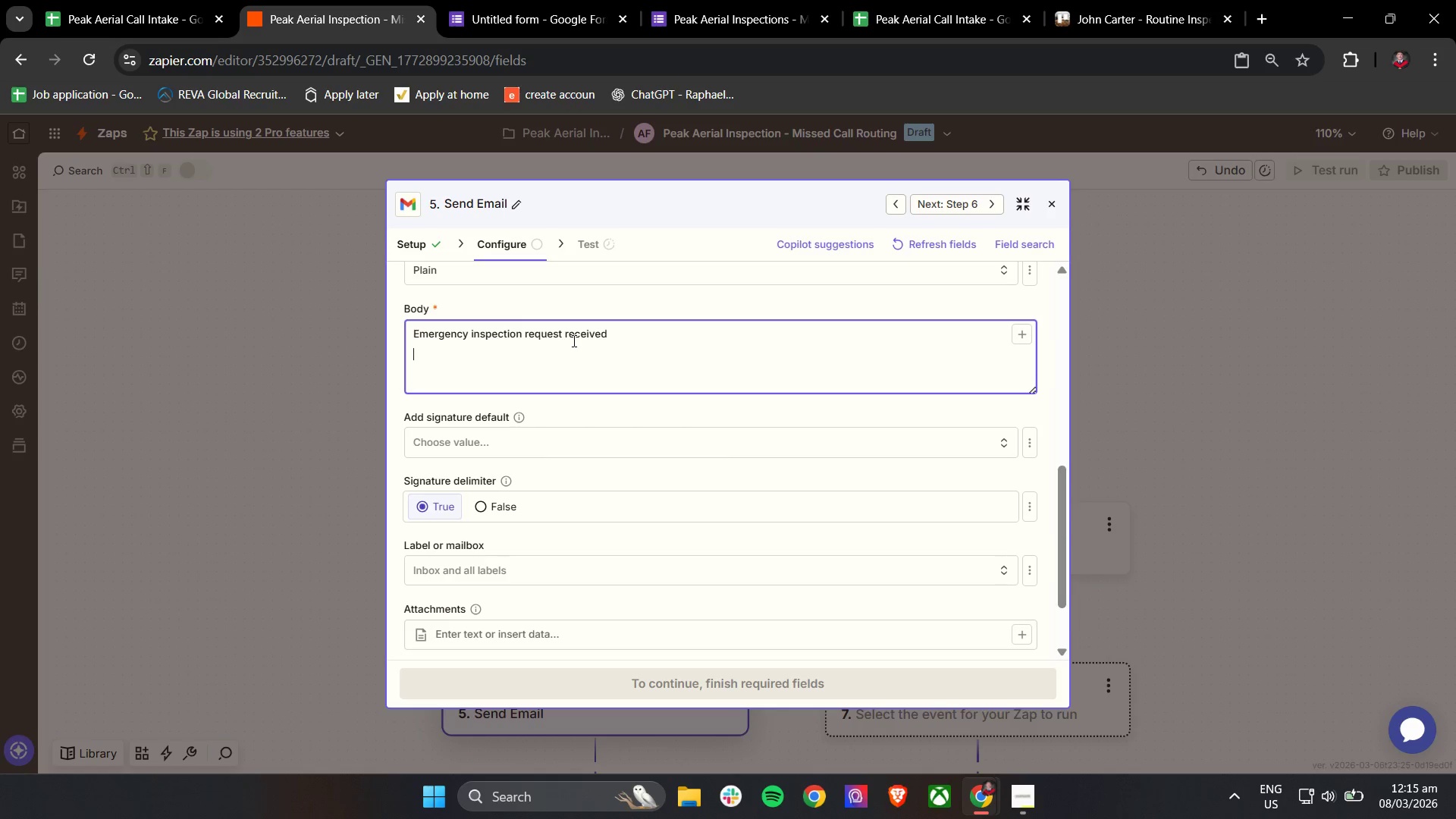 
key(Backspace)
 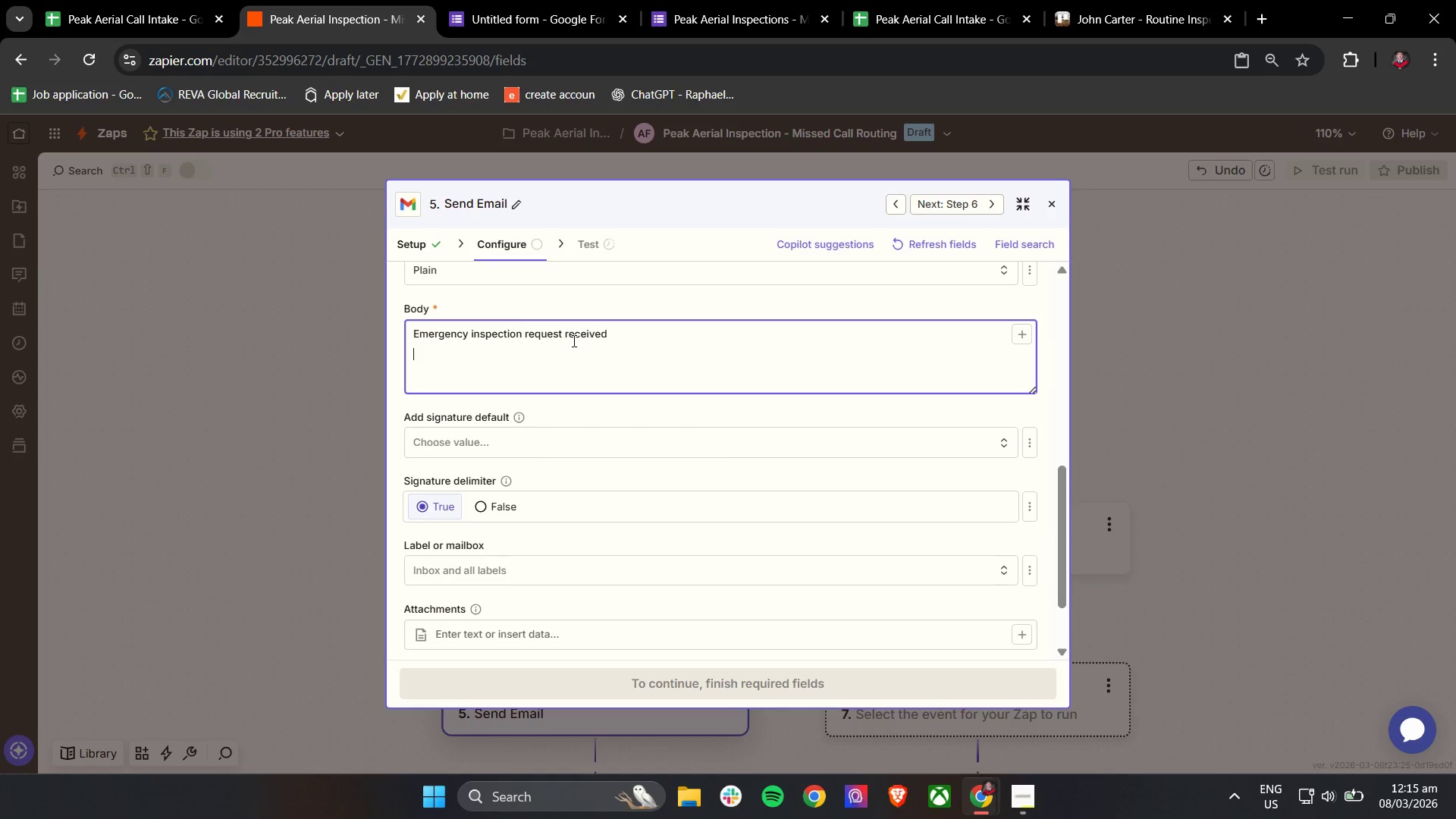 
key(Enter)
 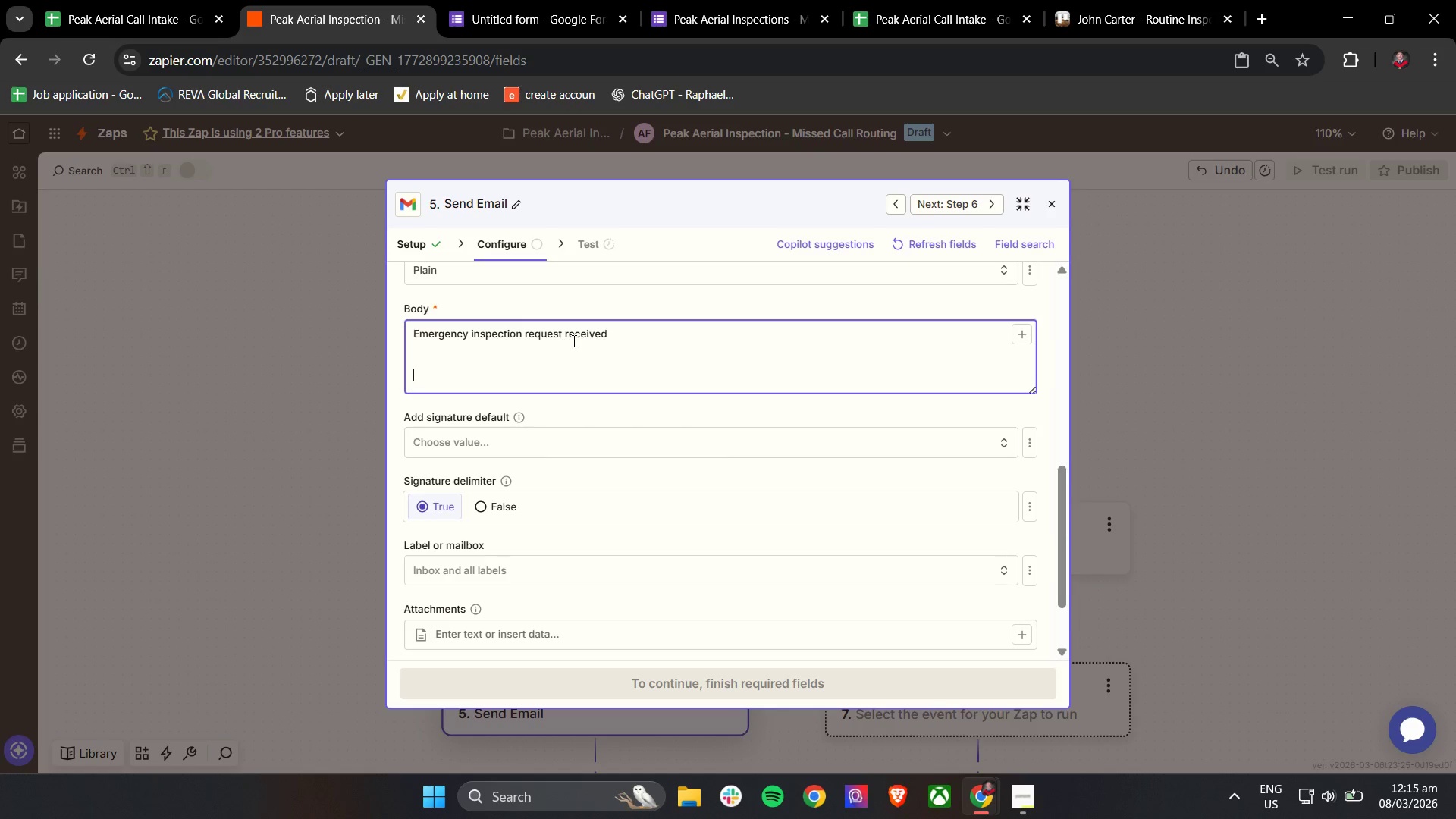 
type(Caller: )
 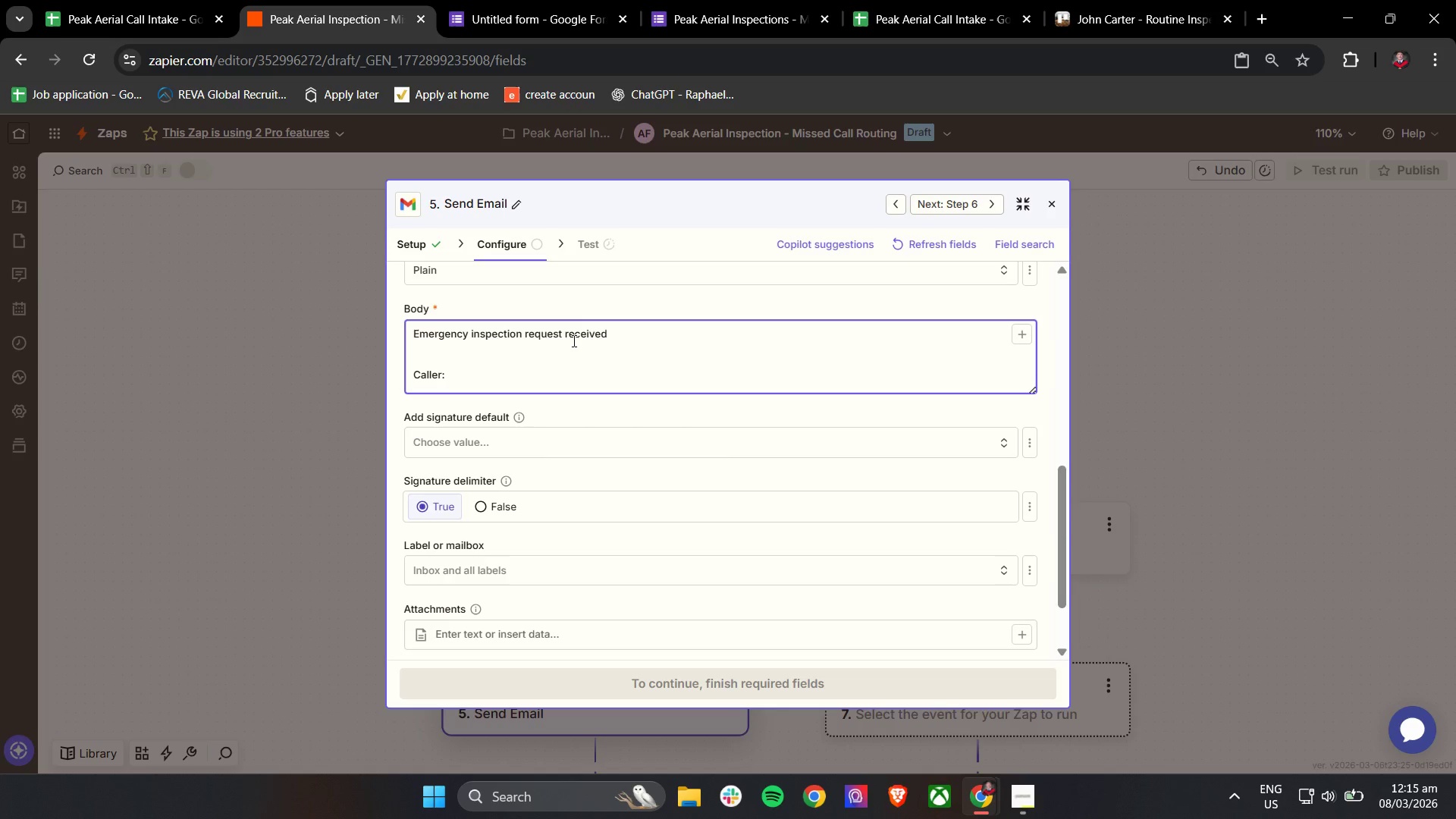 
scroll: coordinate [573, 340], scroll_direction: up, amount: 1.0
 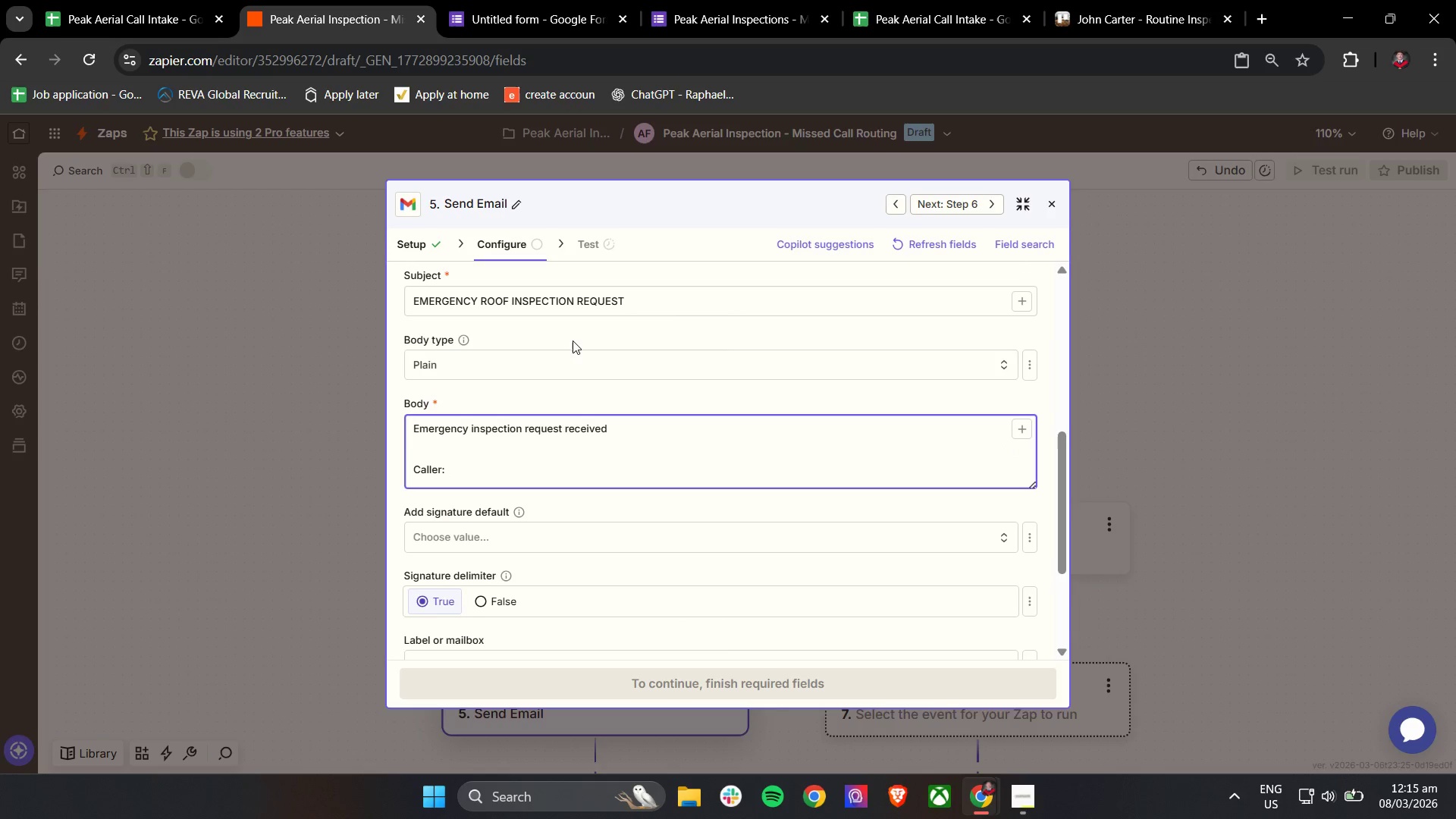 
key(Slash)
 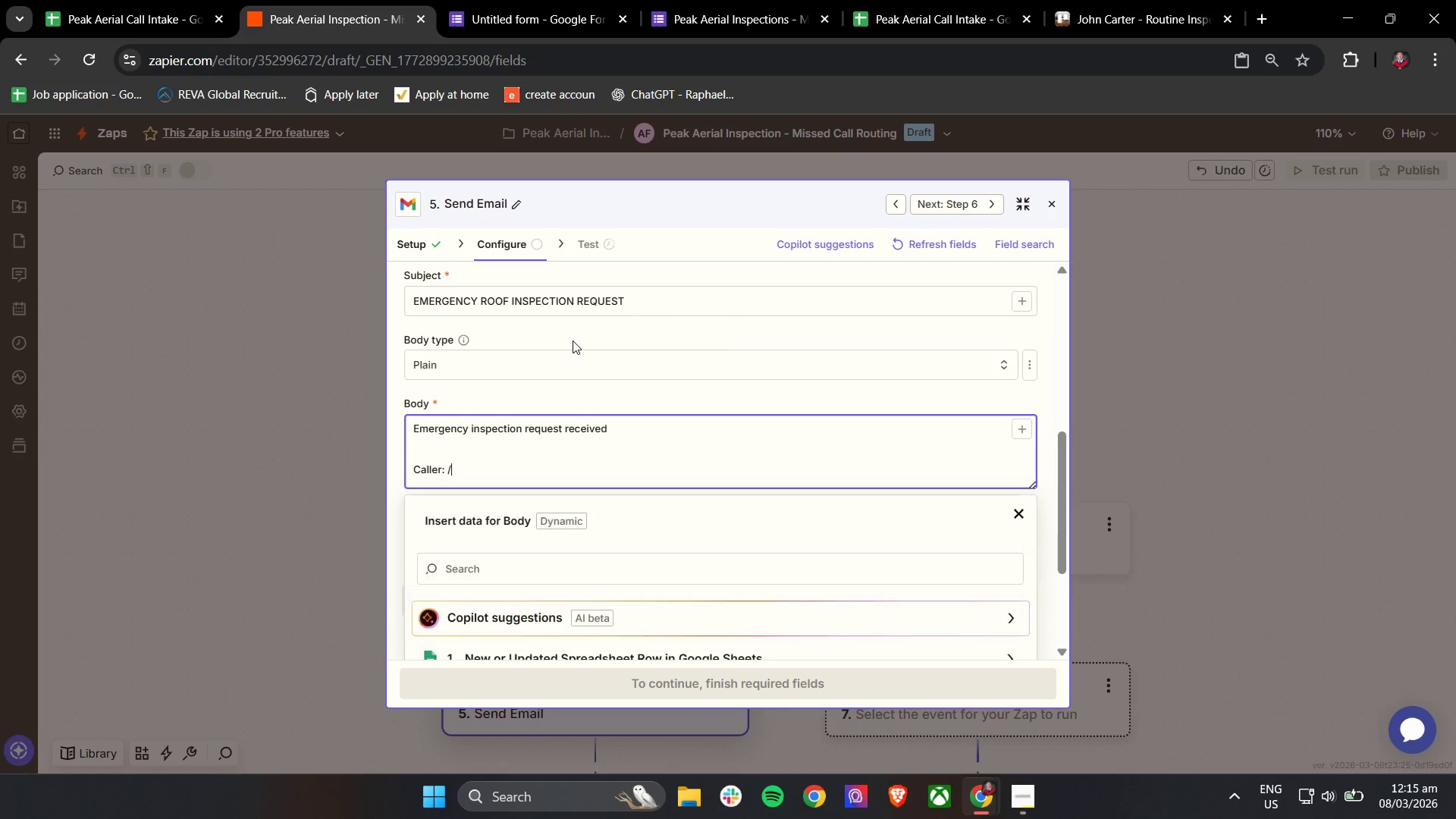 
scroll: coordinate [573, 340], scroll_direction: down, amount: 3.0
 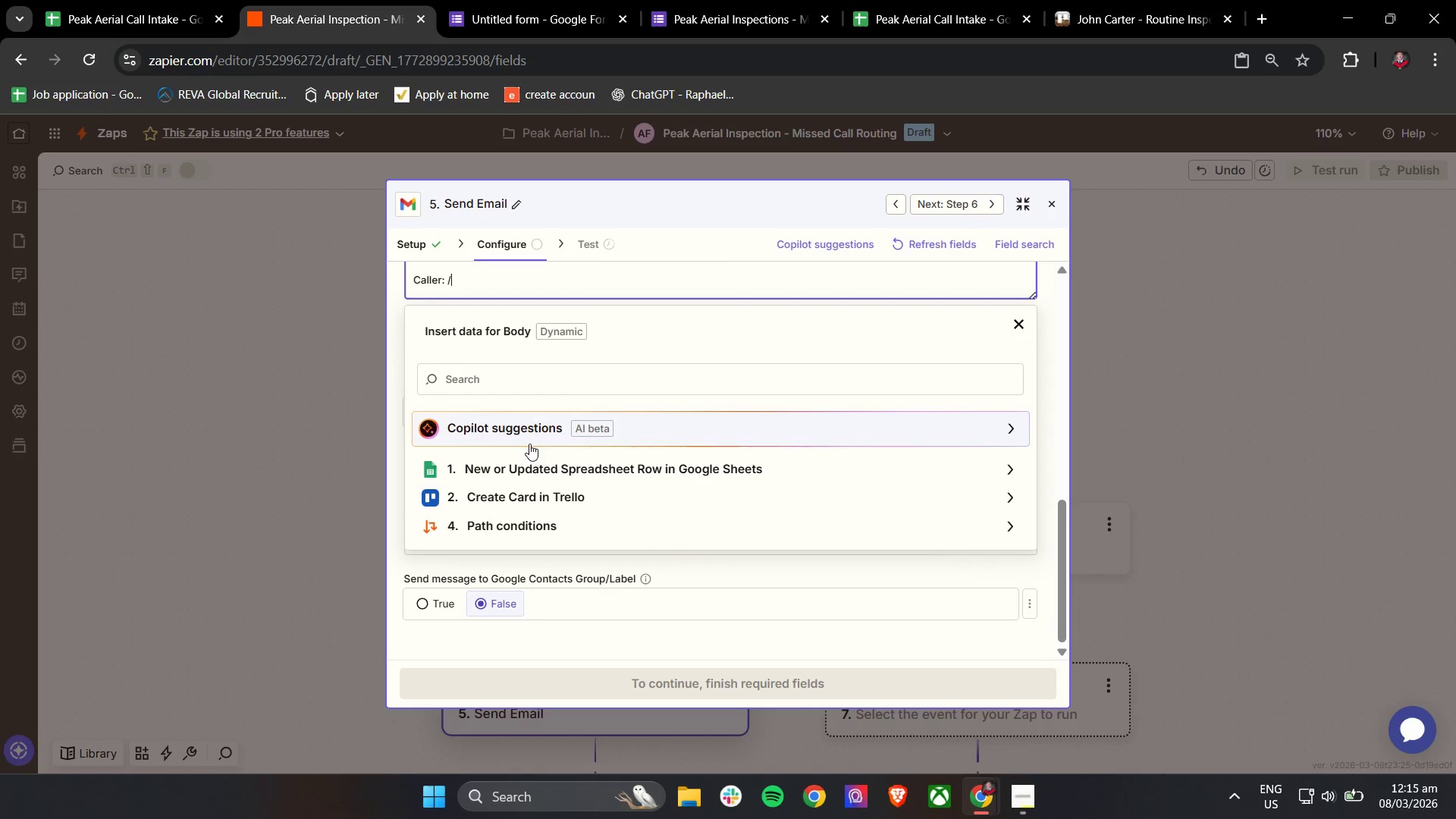 
left_click([522, 463])
 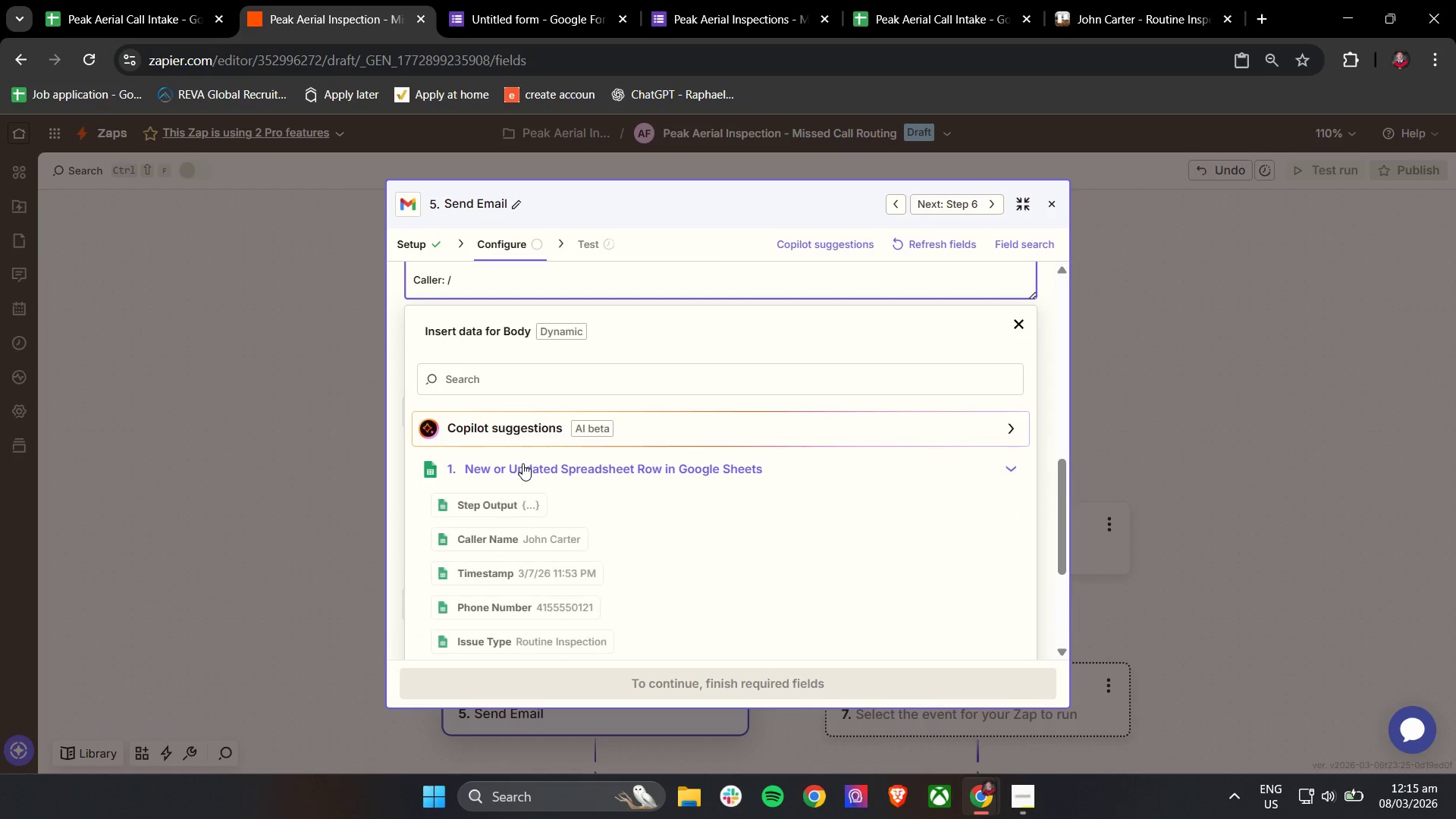 
scroll: coordinate [522, 464], scroll_direction: down, amount: 2.0
 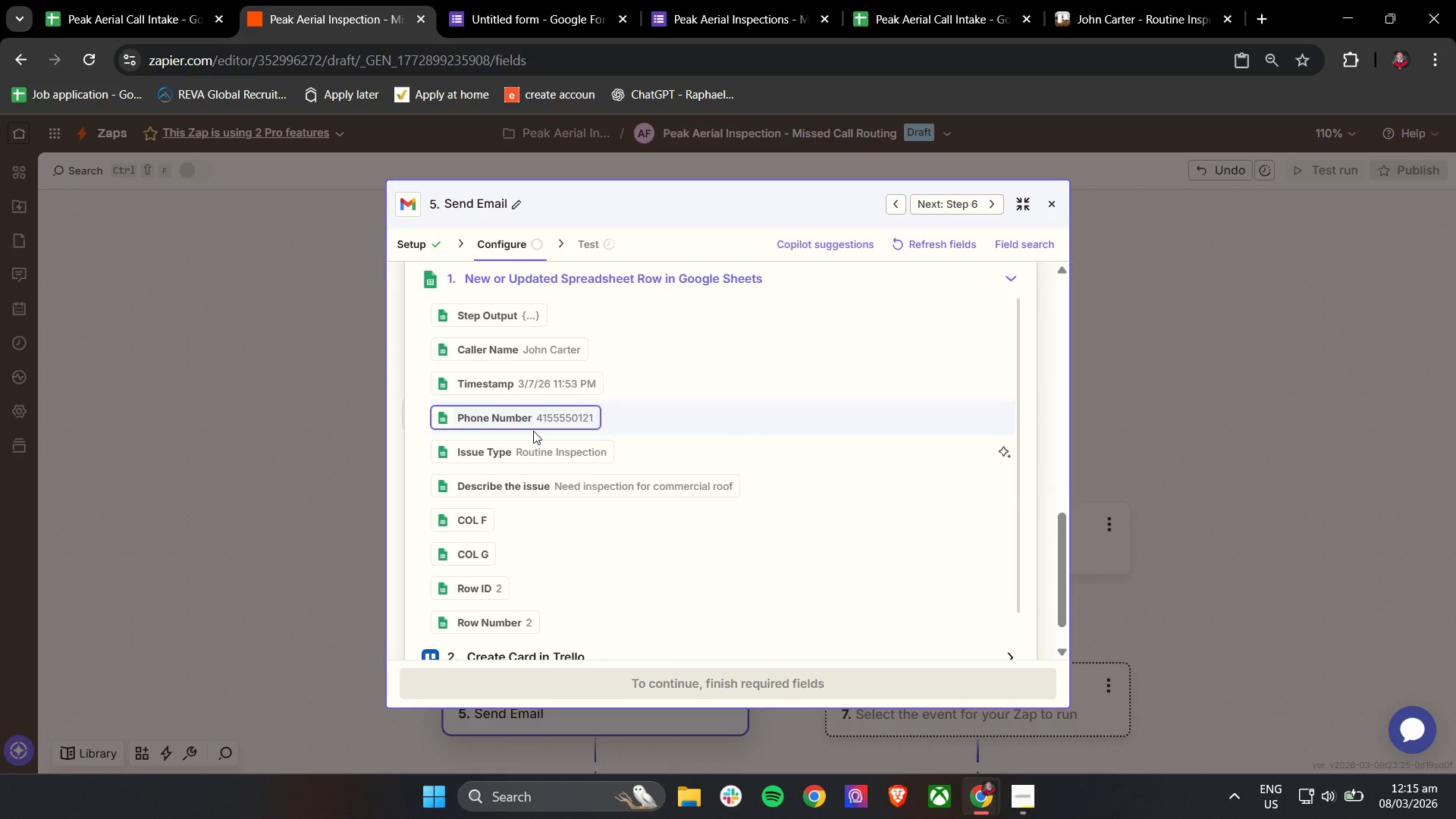 
left_click([541, 361])
 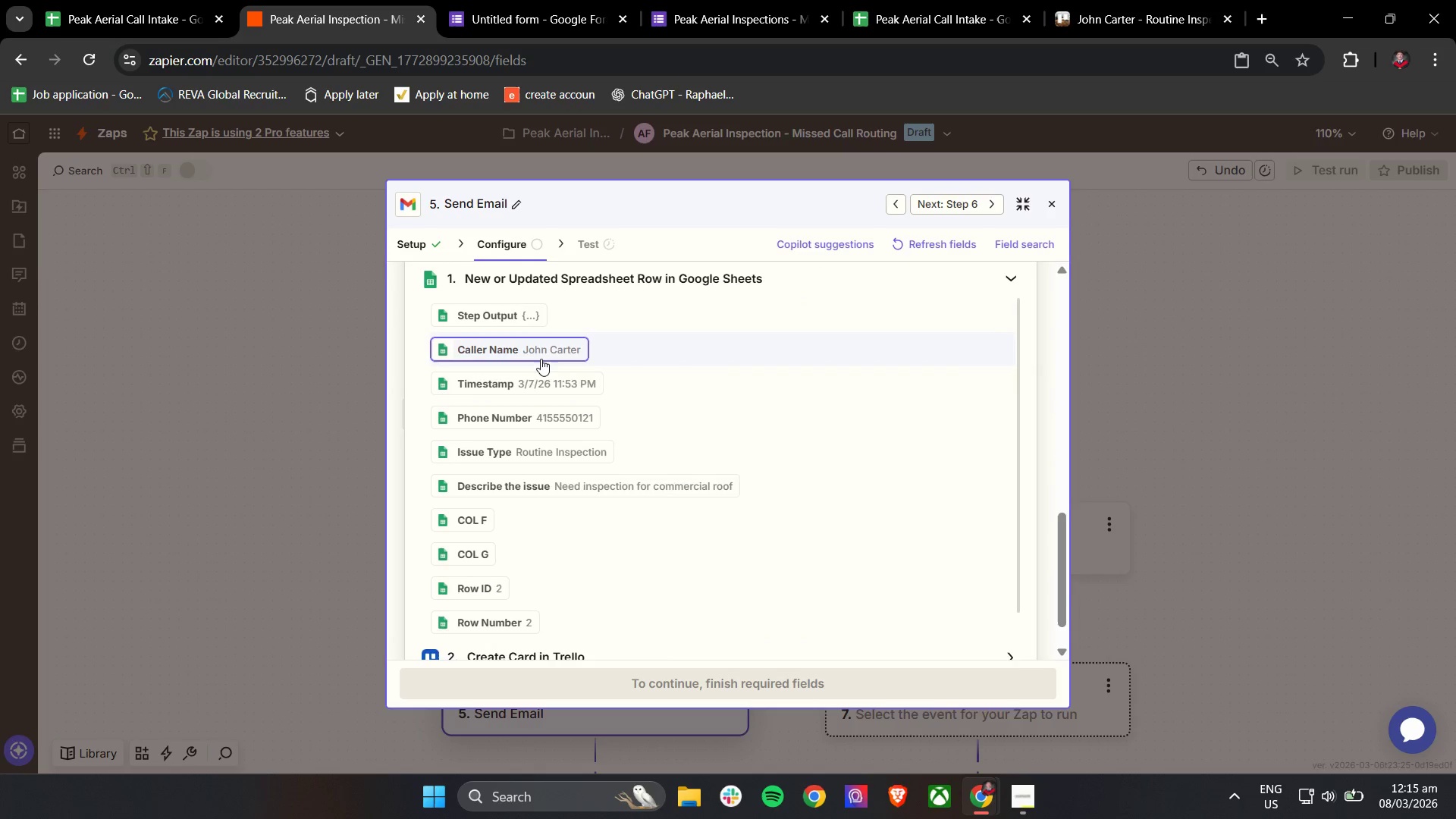 
scroll: coordinate [544, 366], scroll_direction: up, amount: 3.0
 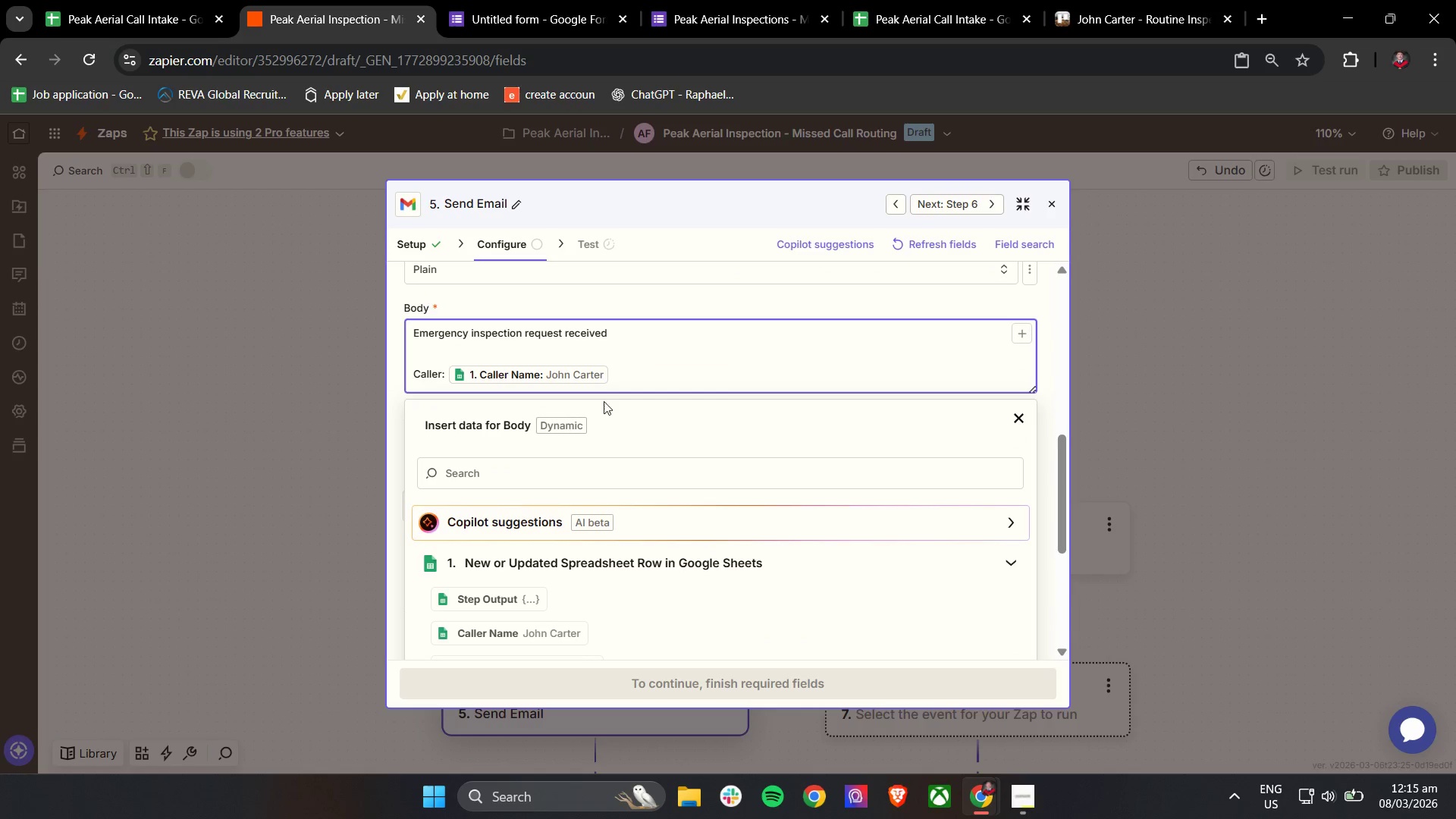 
left_click([641, 367])
 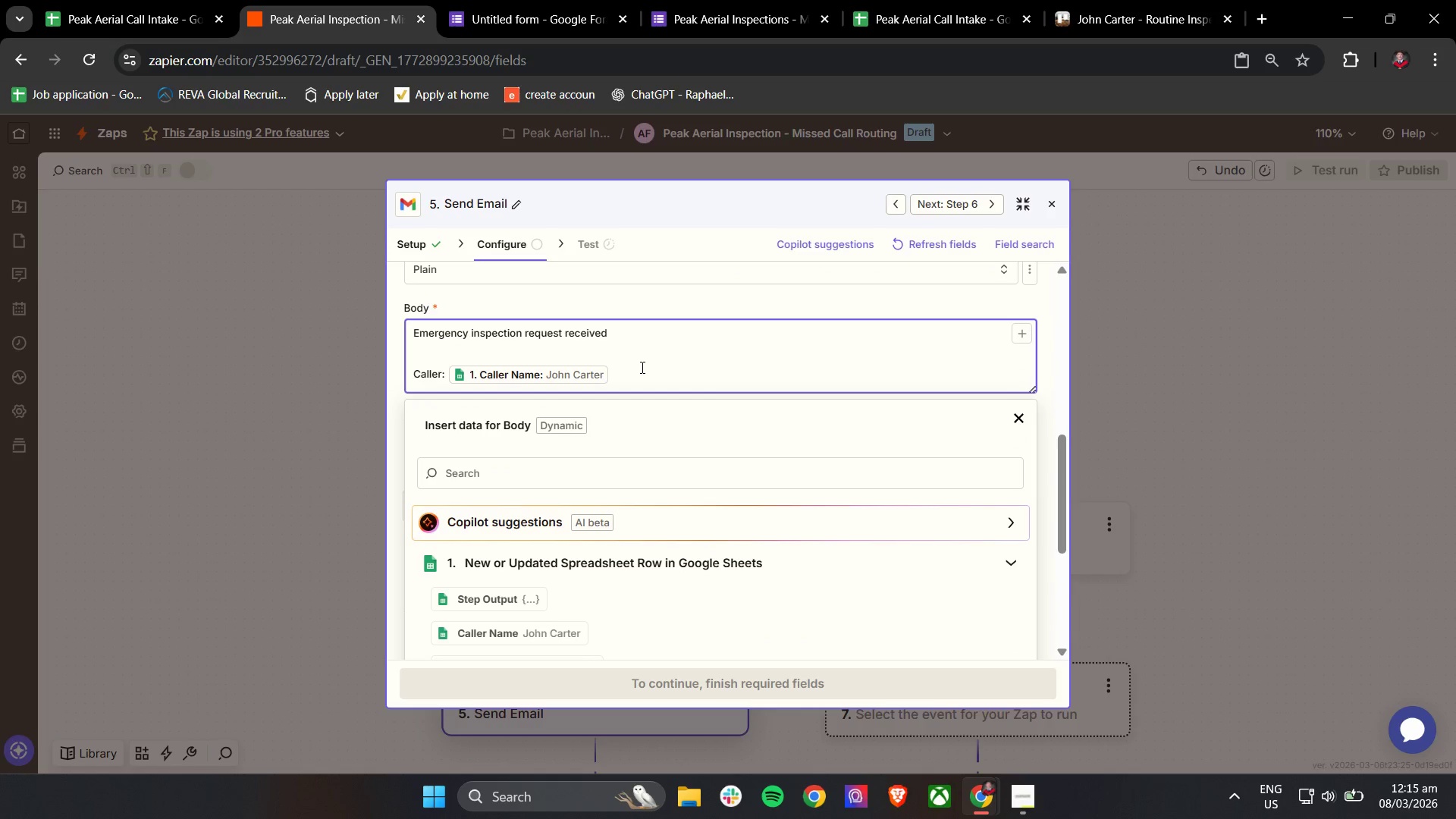 
key(Enter)
 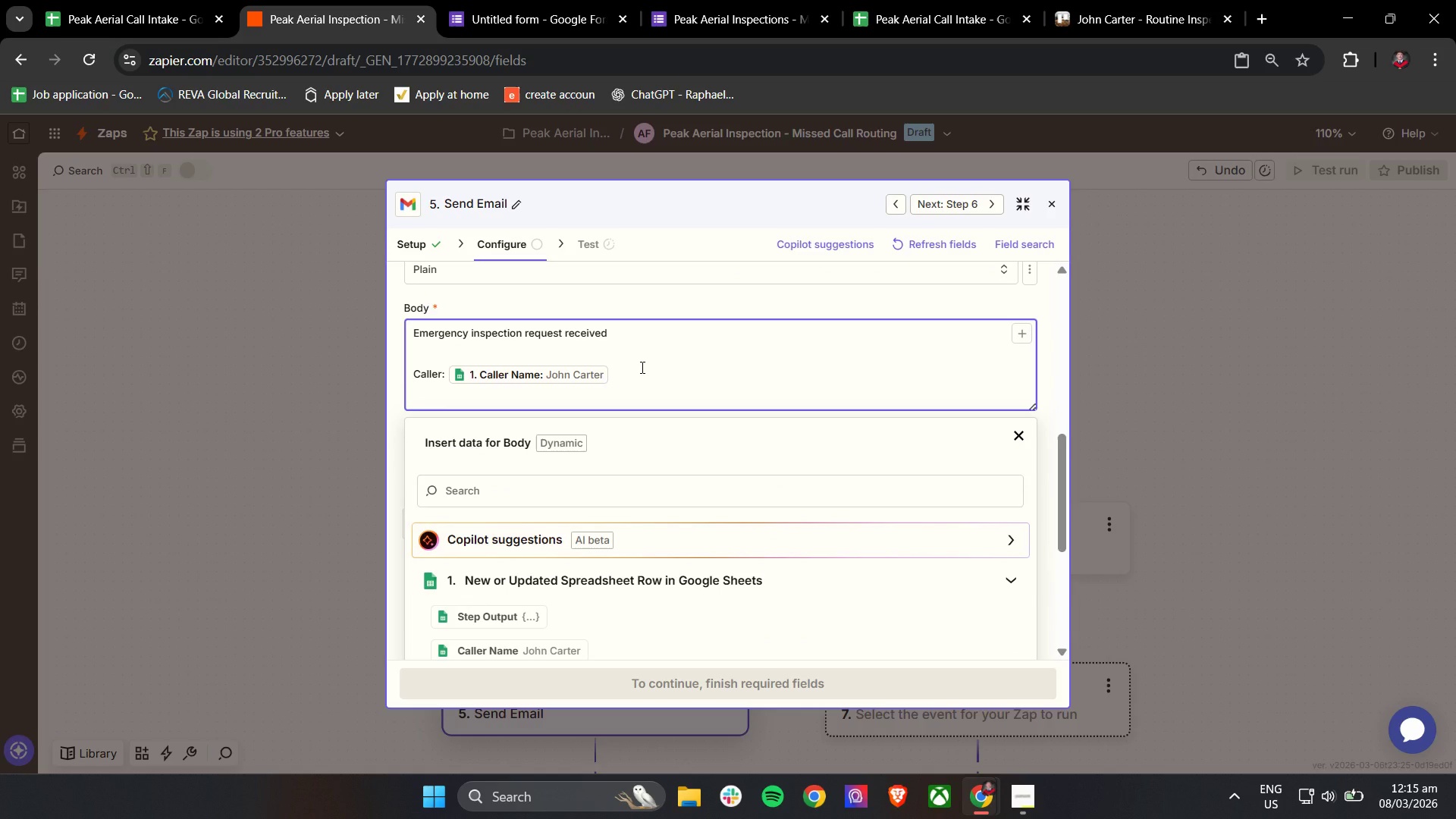 
type(Phon)
key(Backspace)
key(Backspace)
type(one: /)
 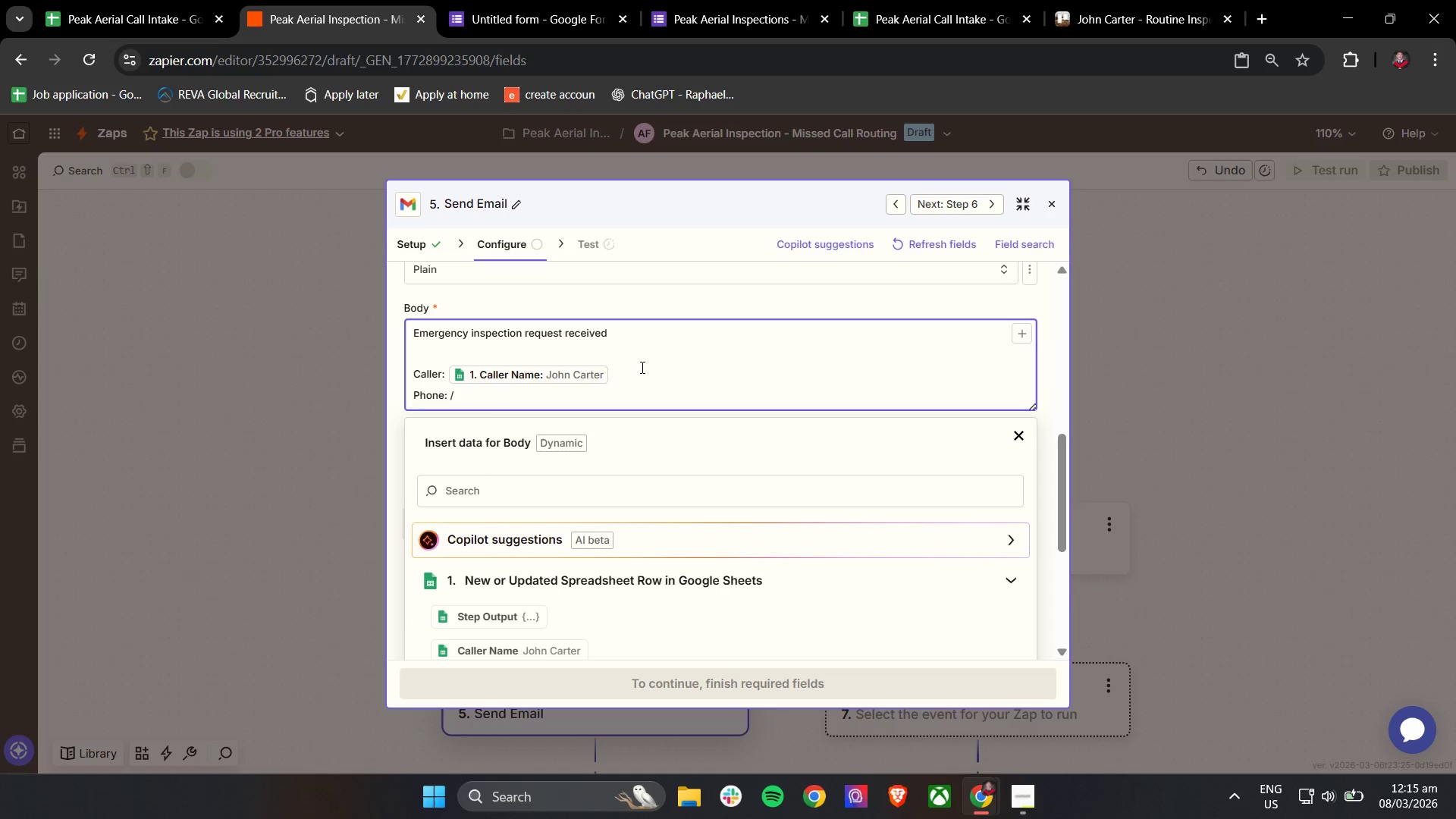 
scroll: coordinate [570, 550], scroll_direction: down, amount: 2.0
 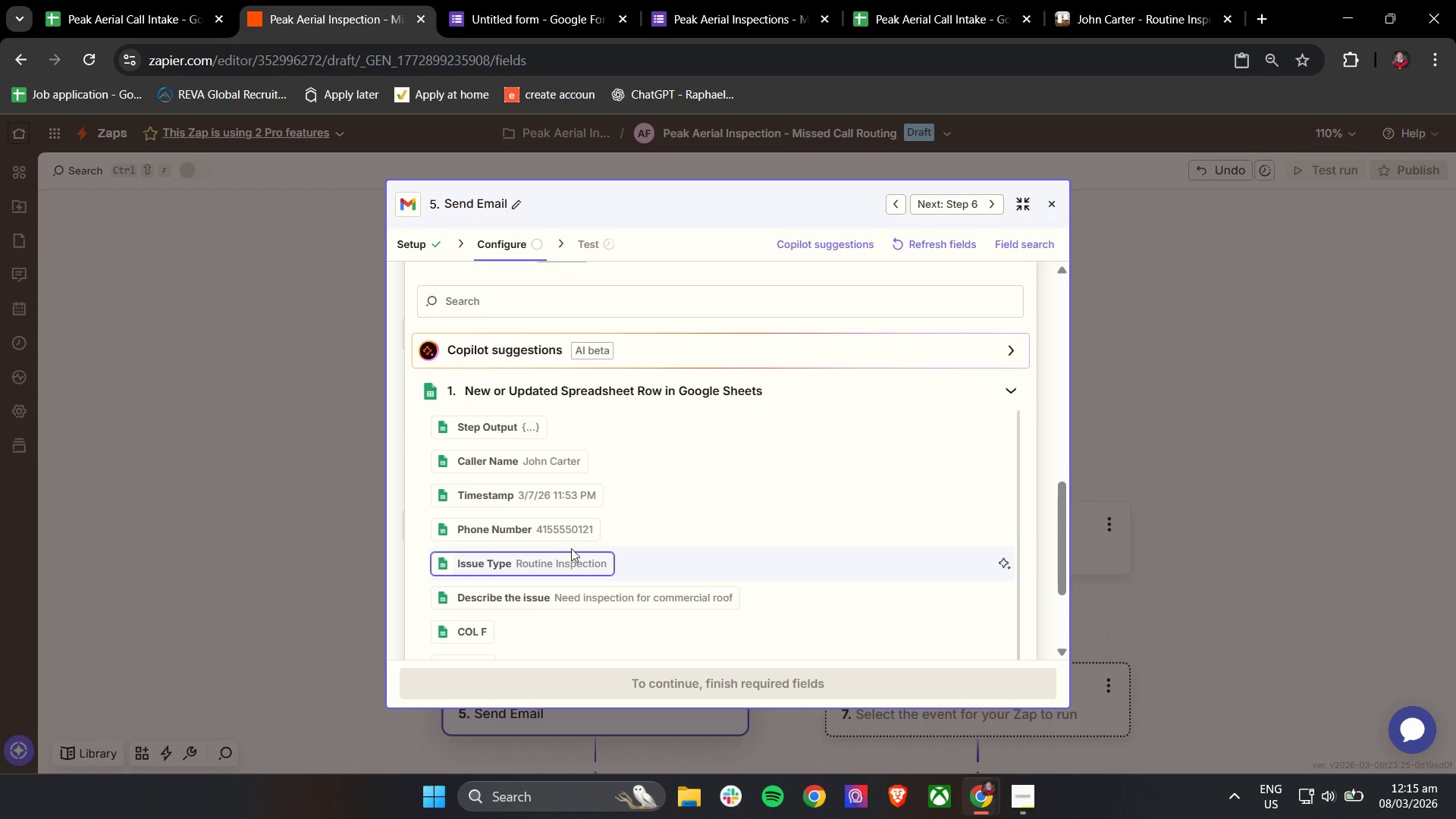 
left_click([576, 534])
 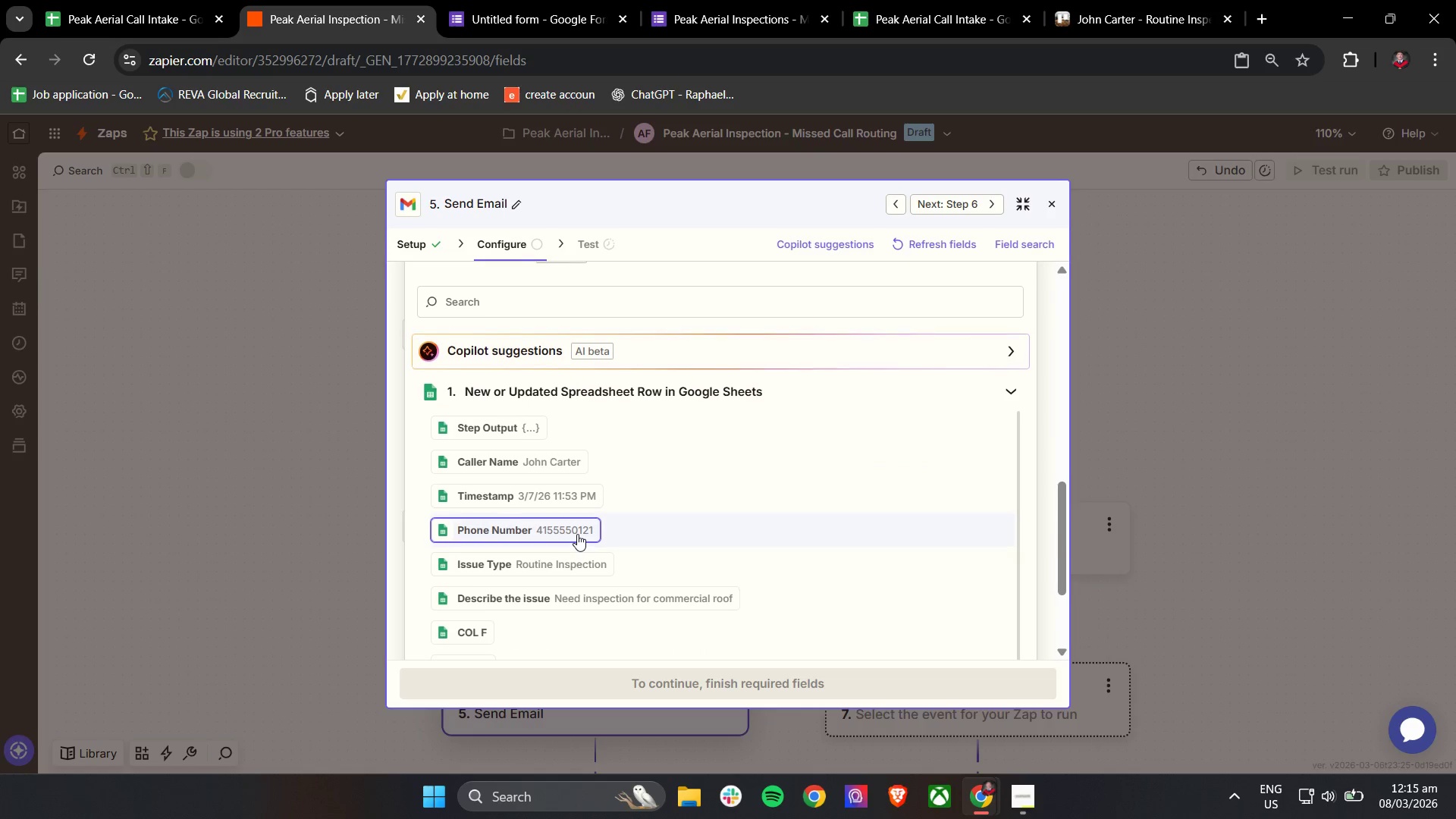 
scroll: coordinate [577, 534], scroll_direction: up, amount: 2.0
 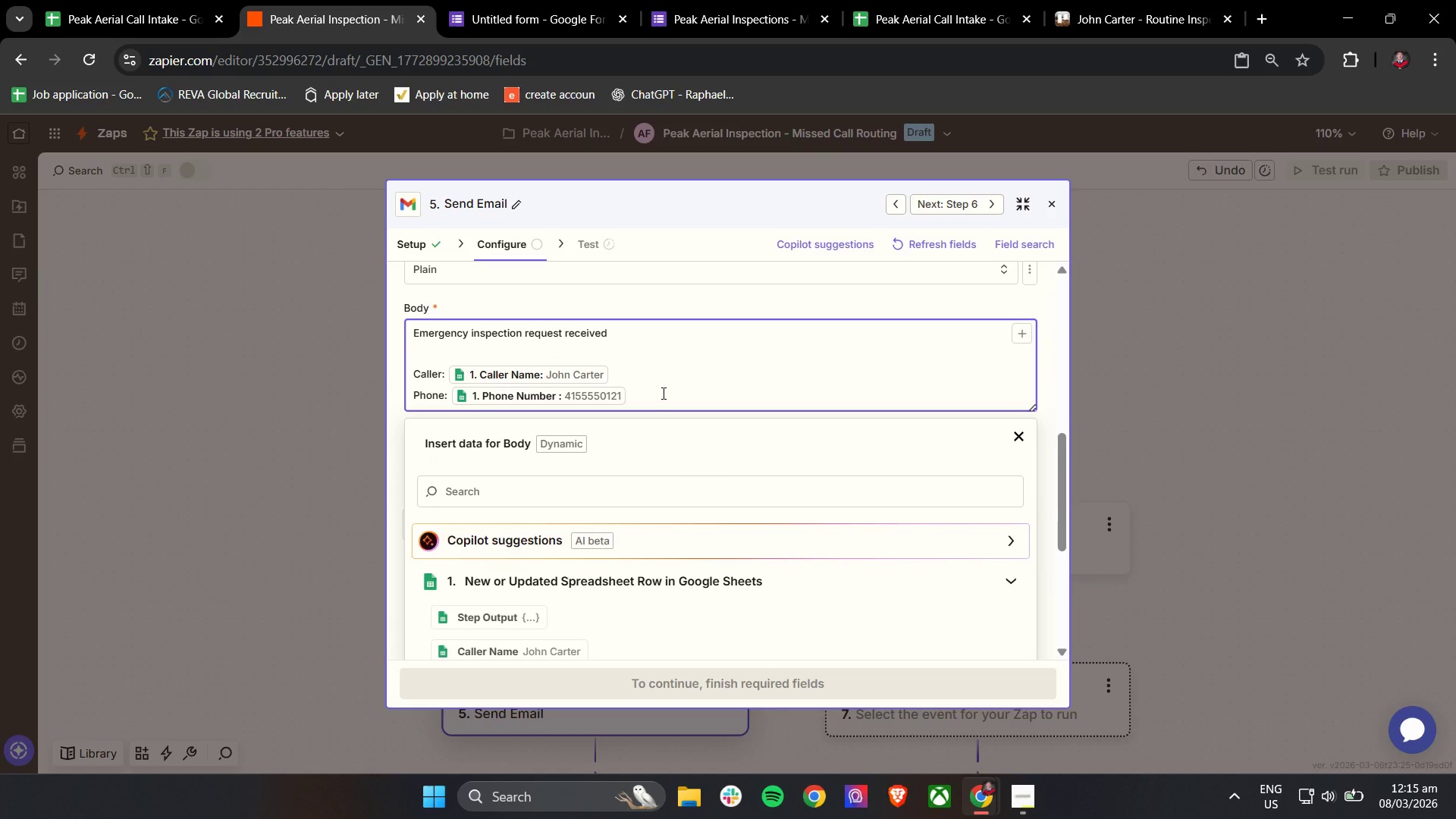 
key(Enter)
 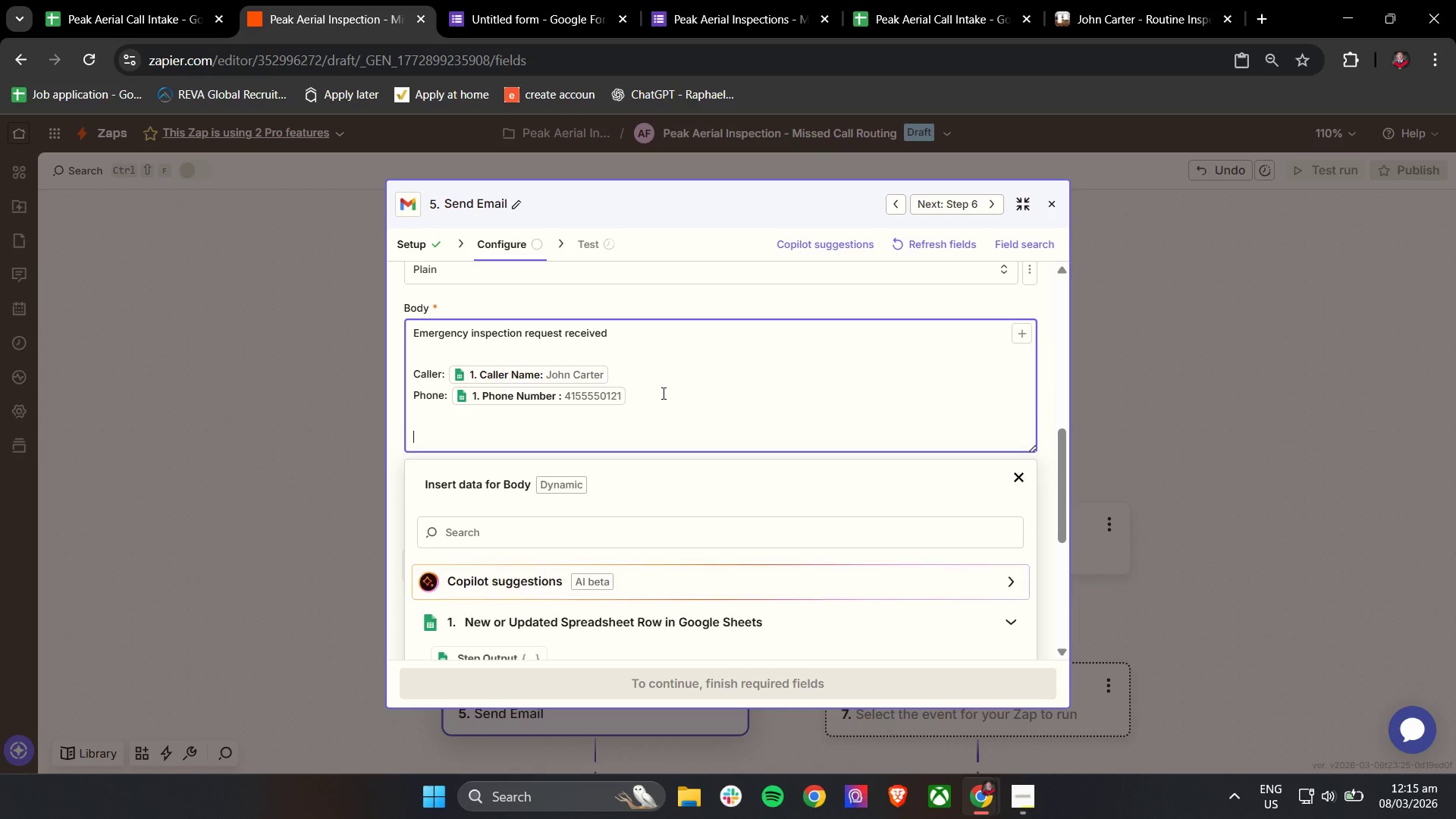 
key(Enter)
 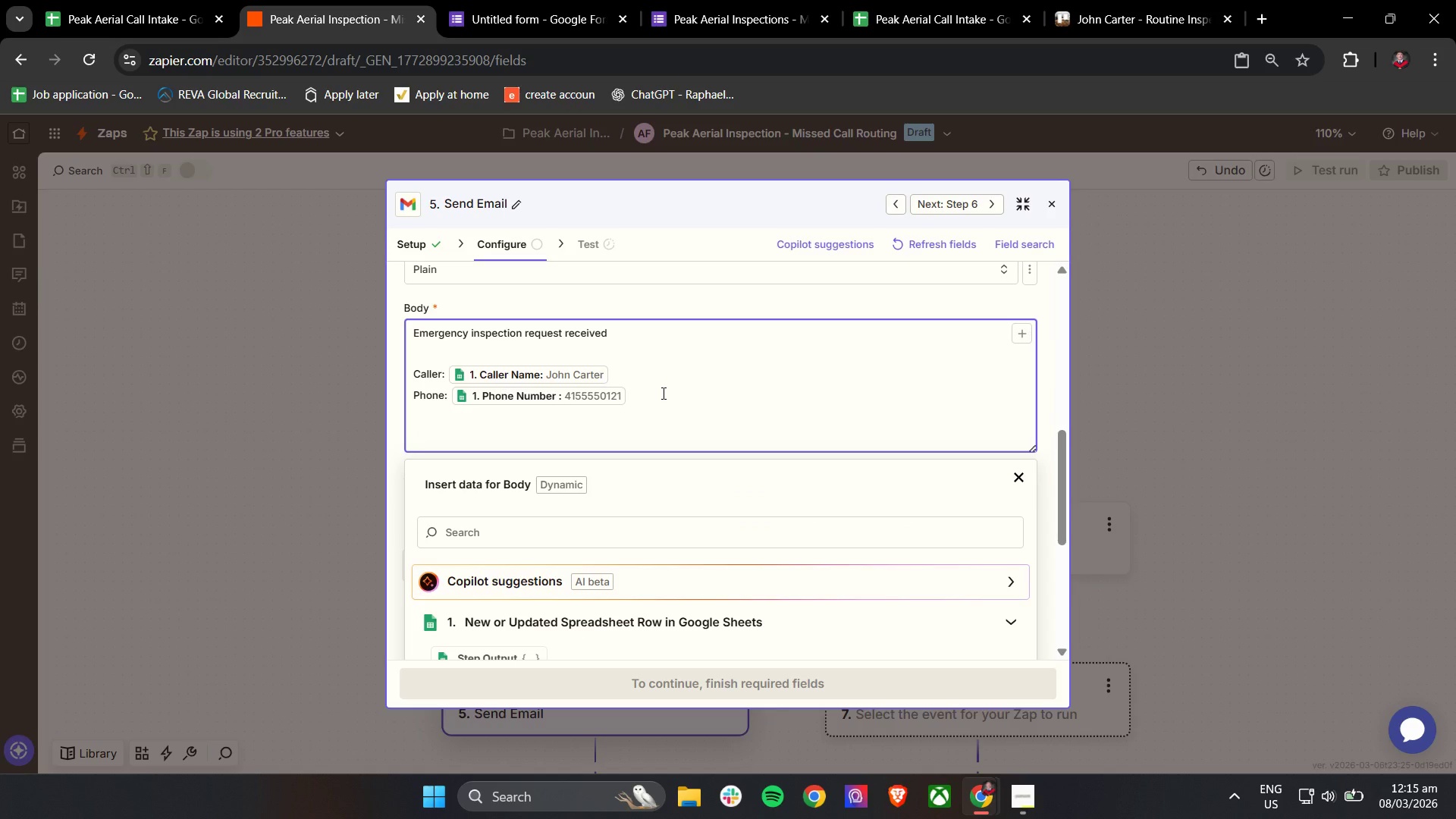 
type(Issue:)
 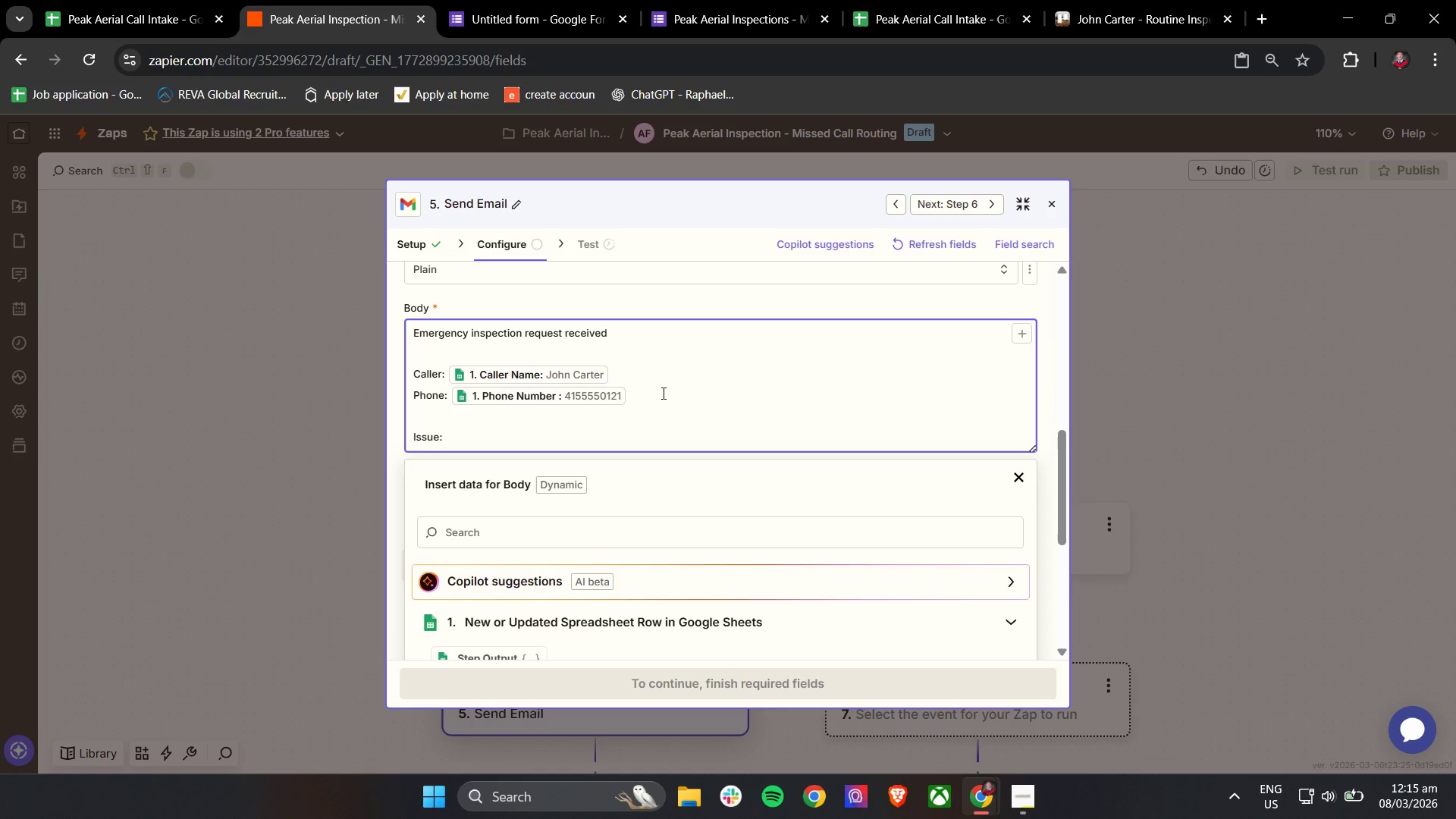 
key(Enter)
 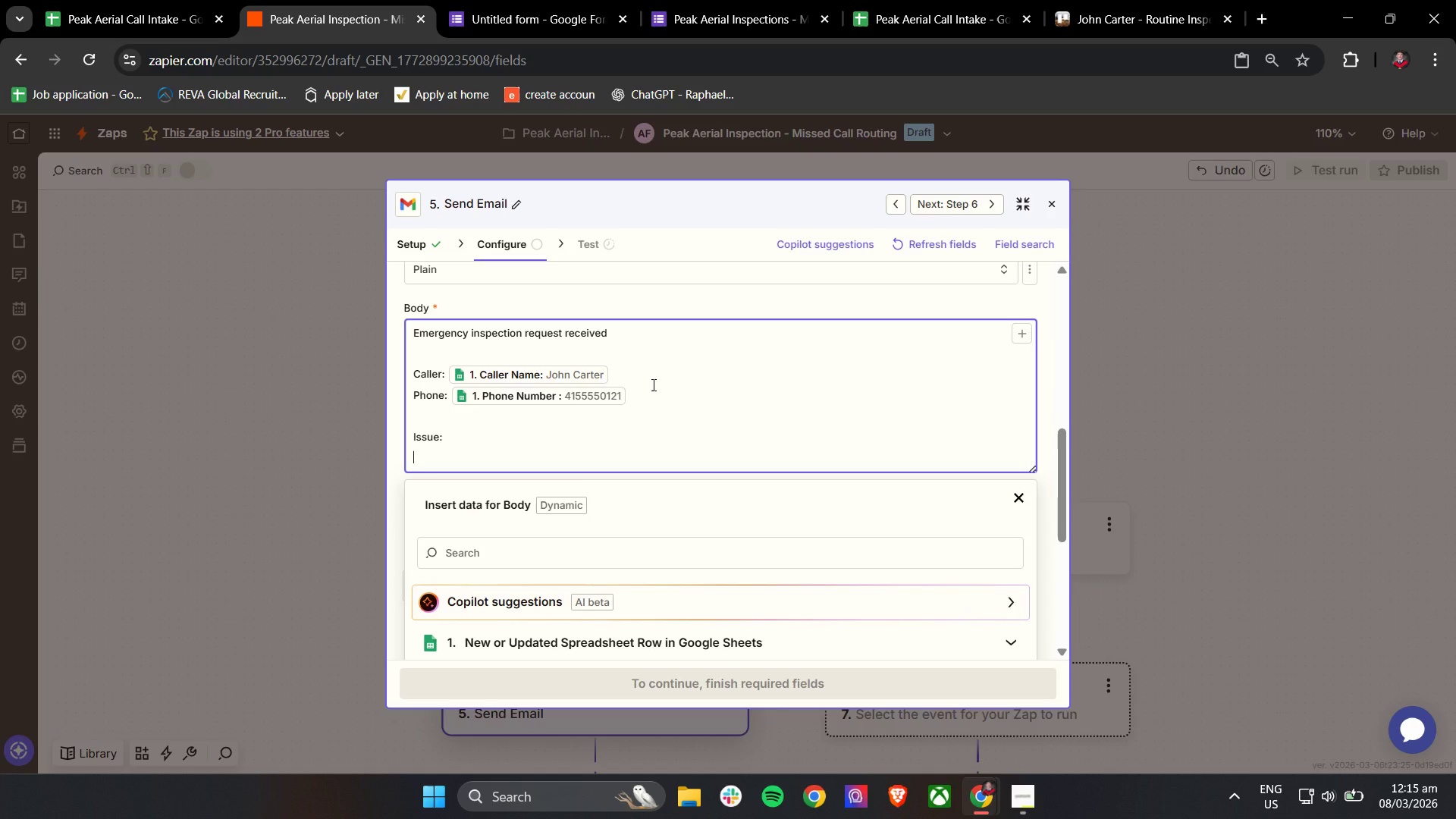 
key(Slash)
 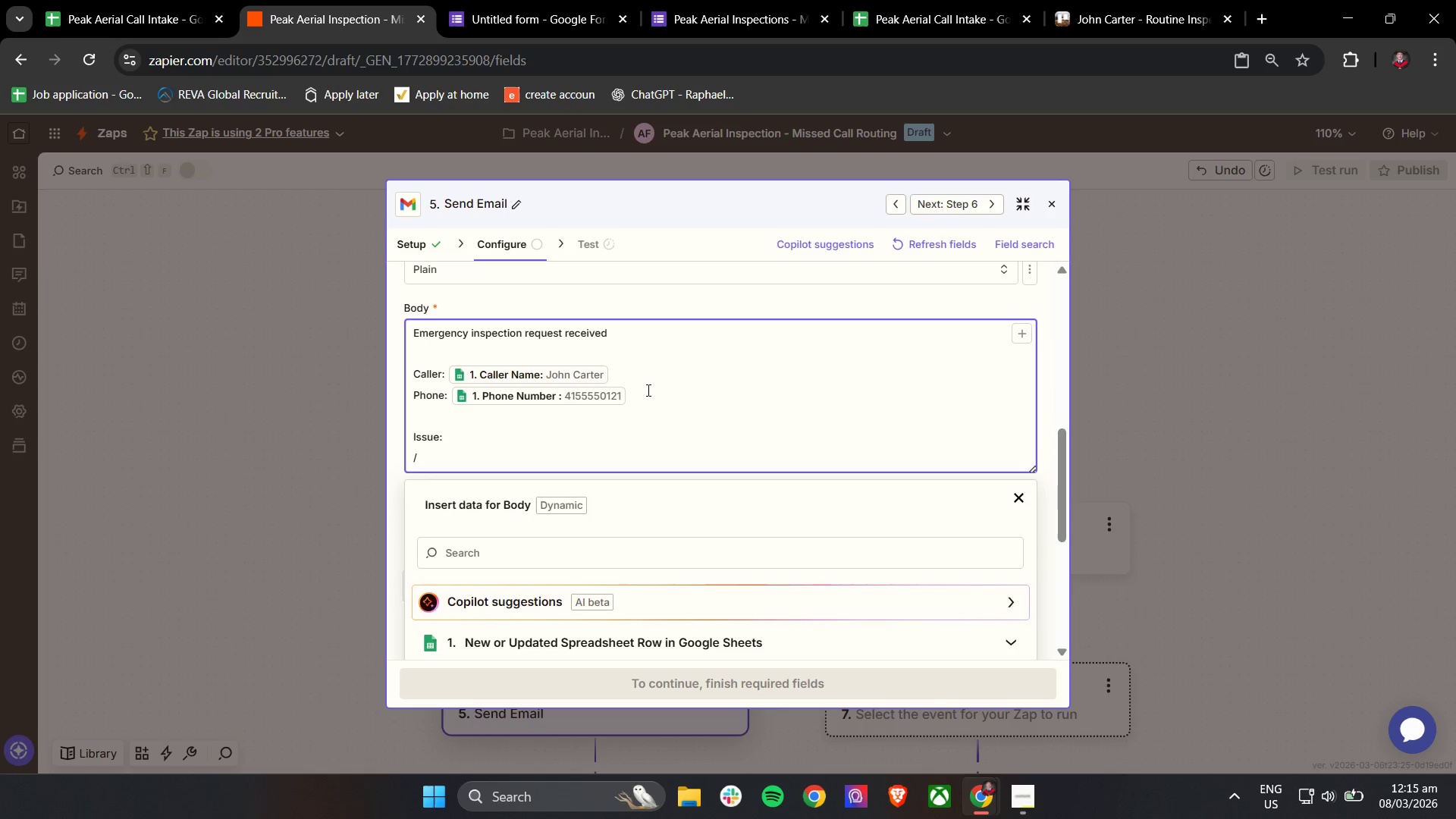 
scroll: coordinate [647, 394], scroll_direction: down, amount: 3.0
 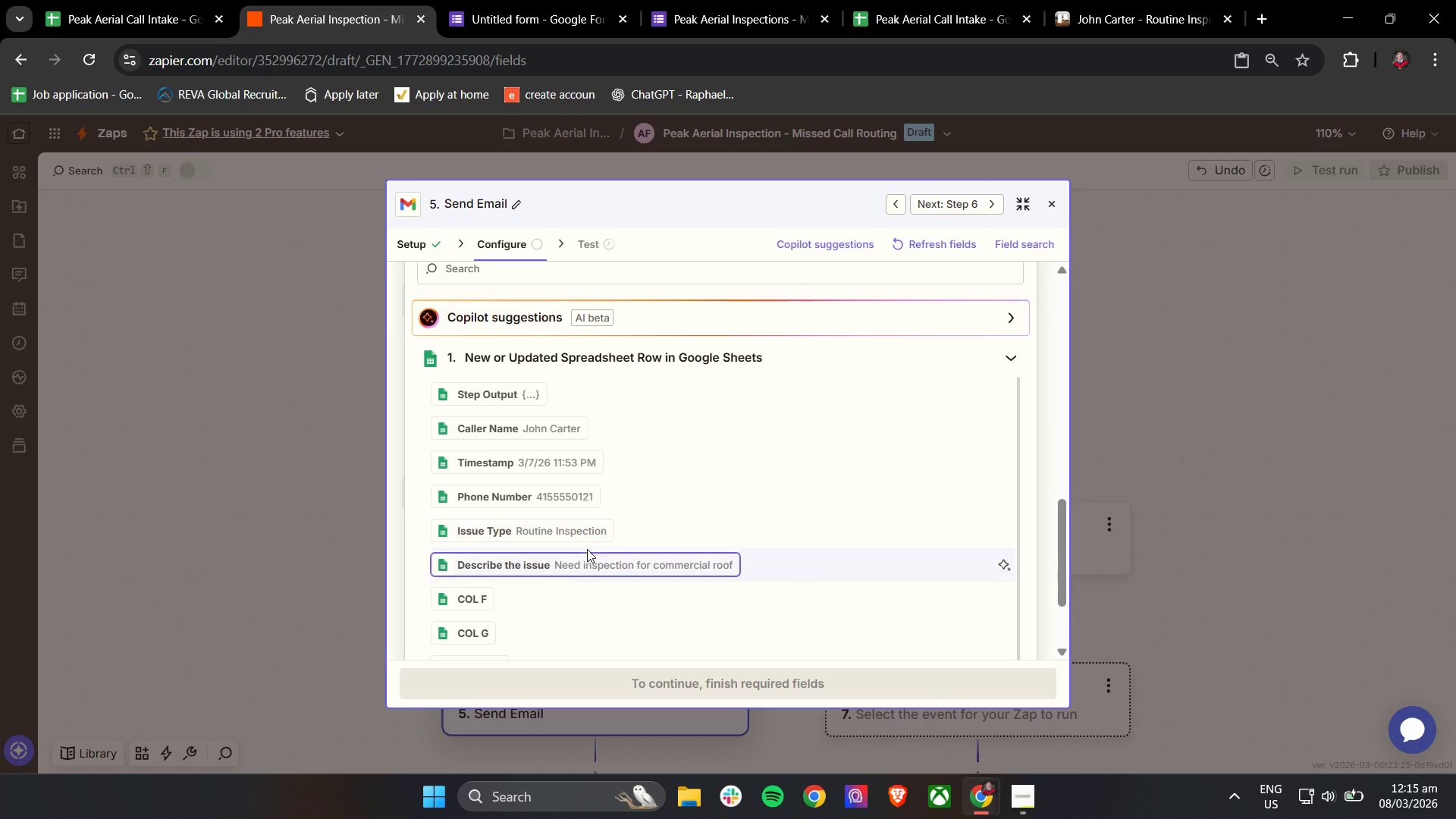 
left_click([582, 557])
 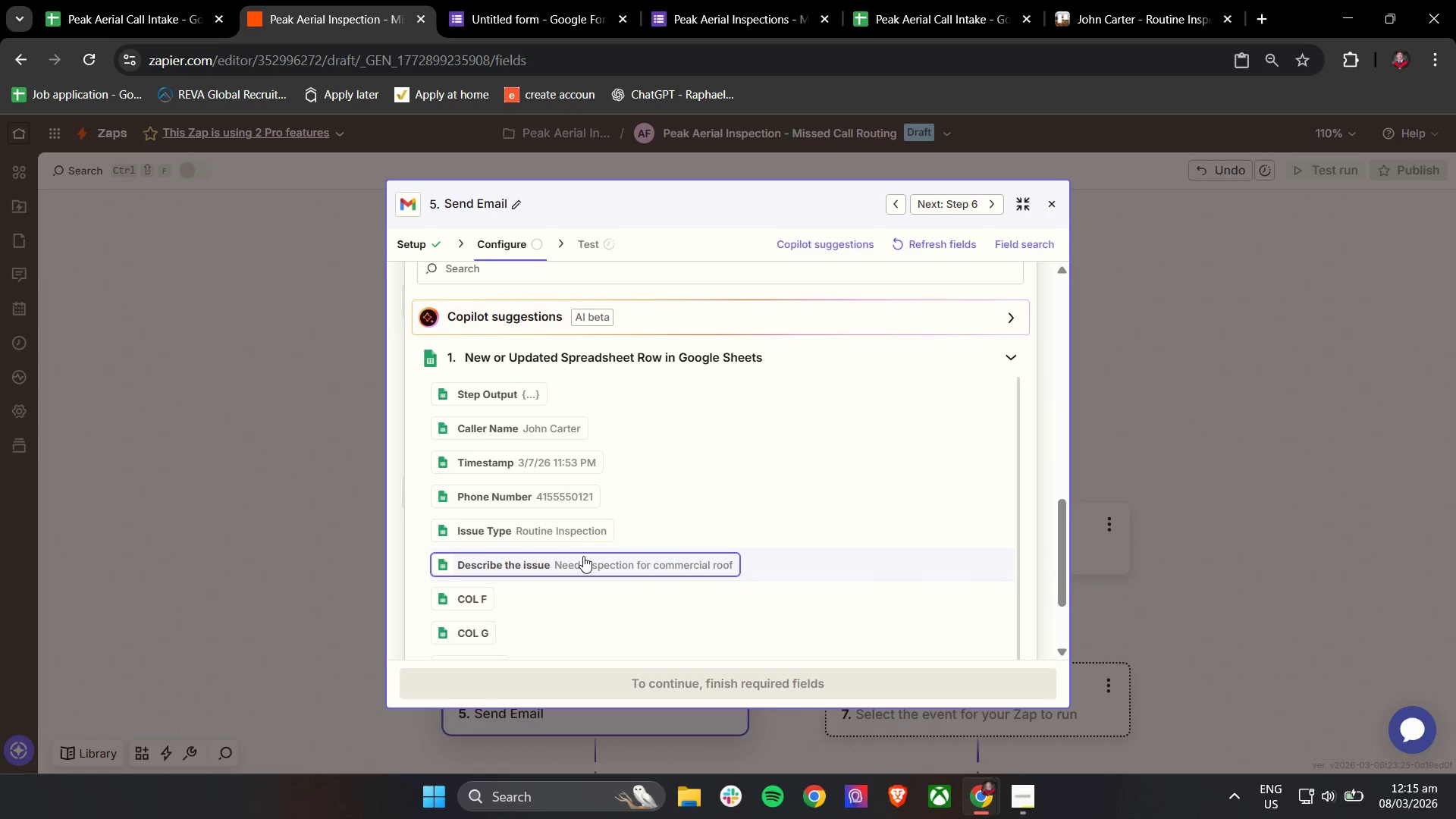 
scroll: coordinate [583, 556], scroll_direction: up, amount: 2.0
 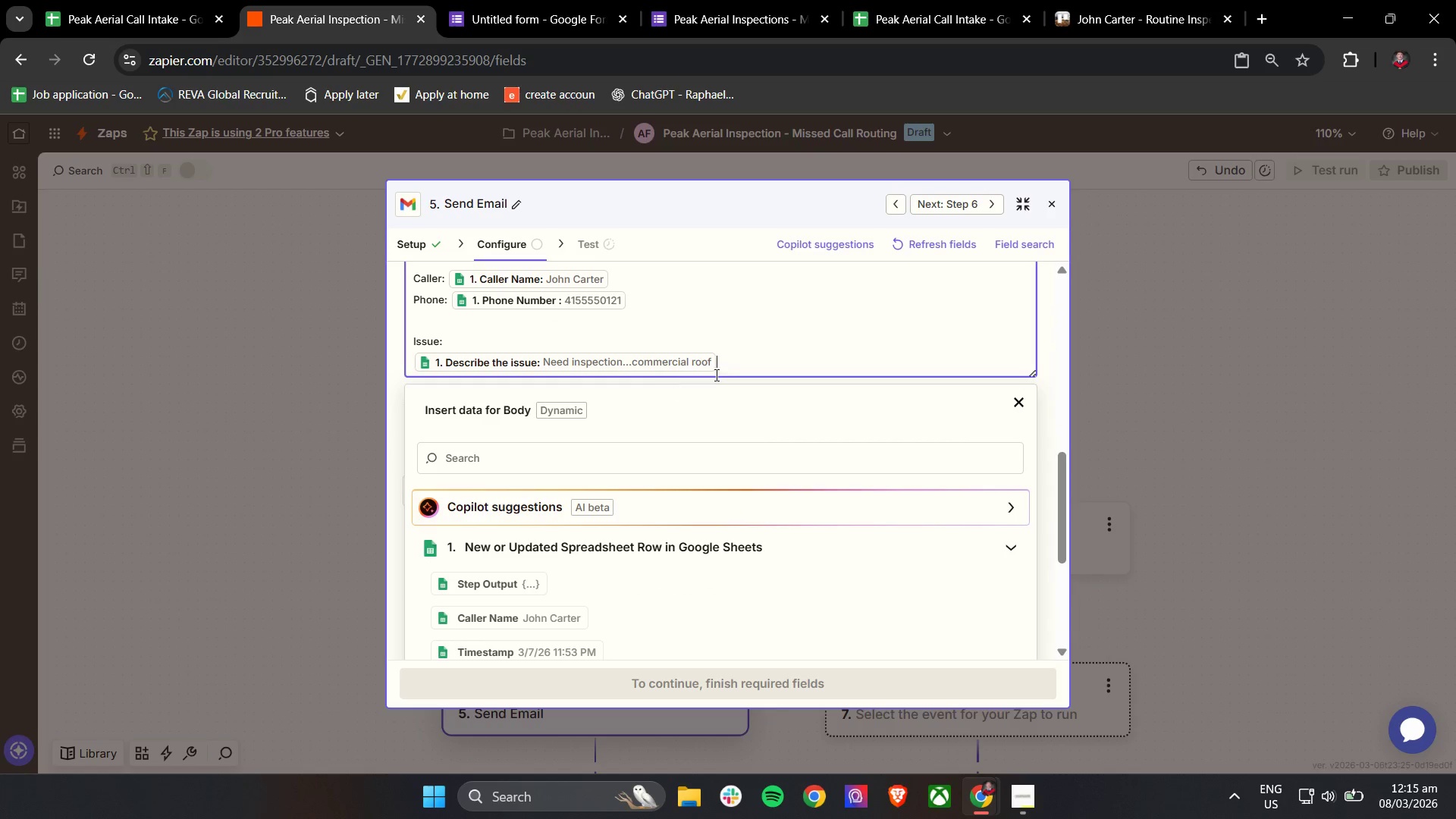 
left_click([733, 357])
 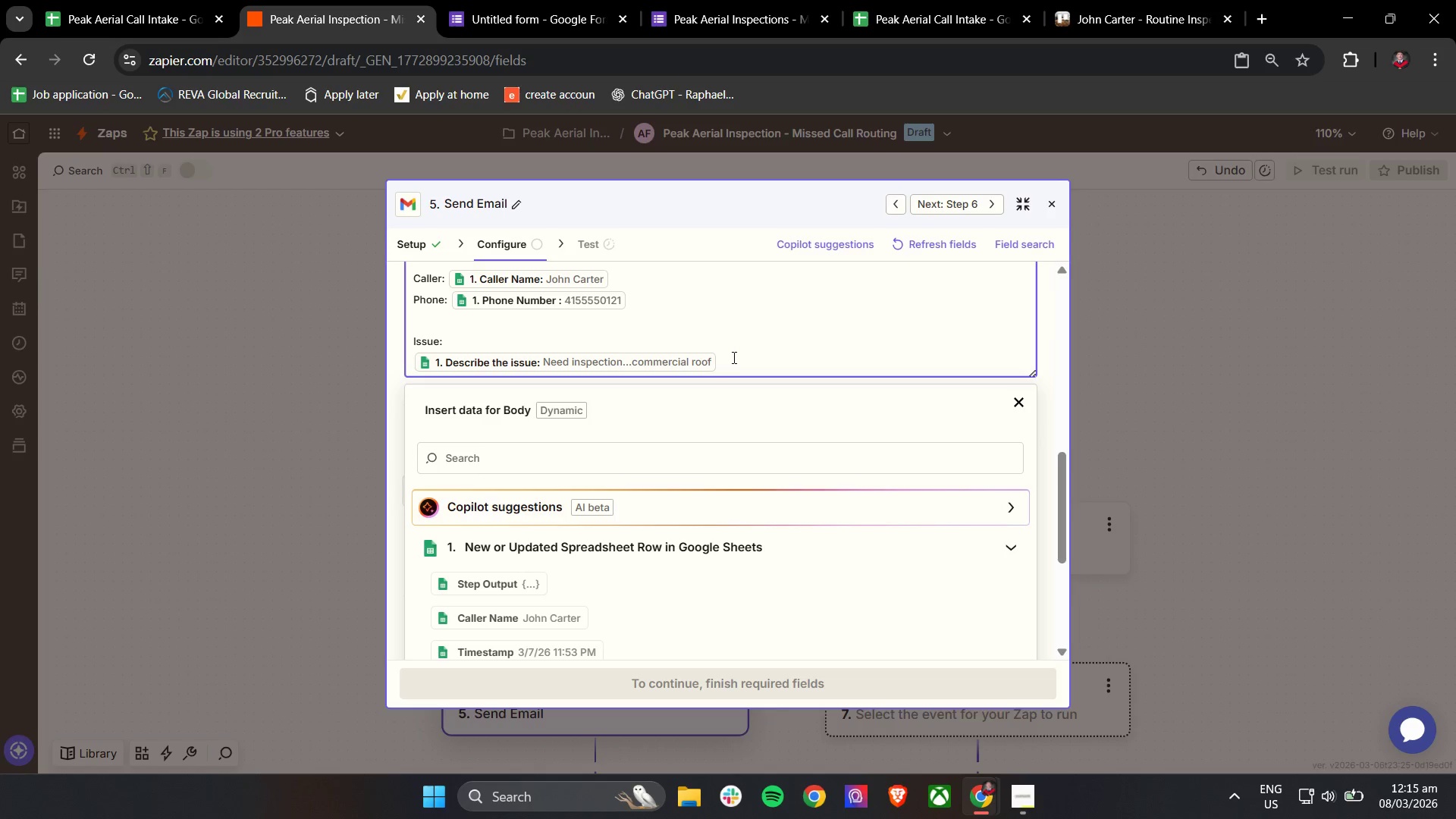 
key(Enter)
 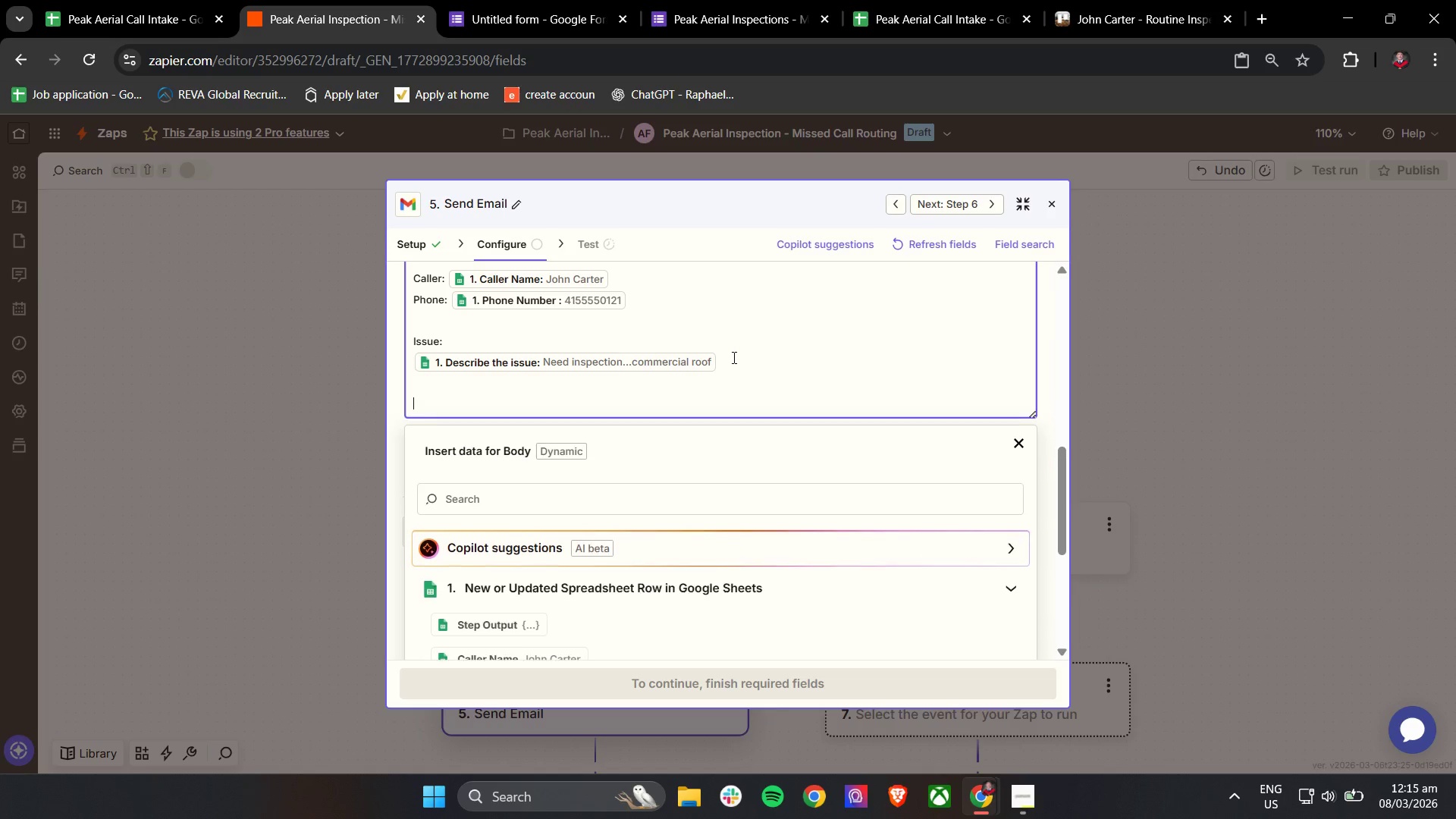 
key(Enter)
 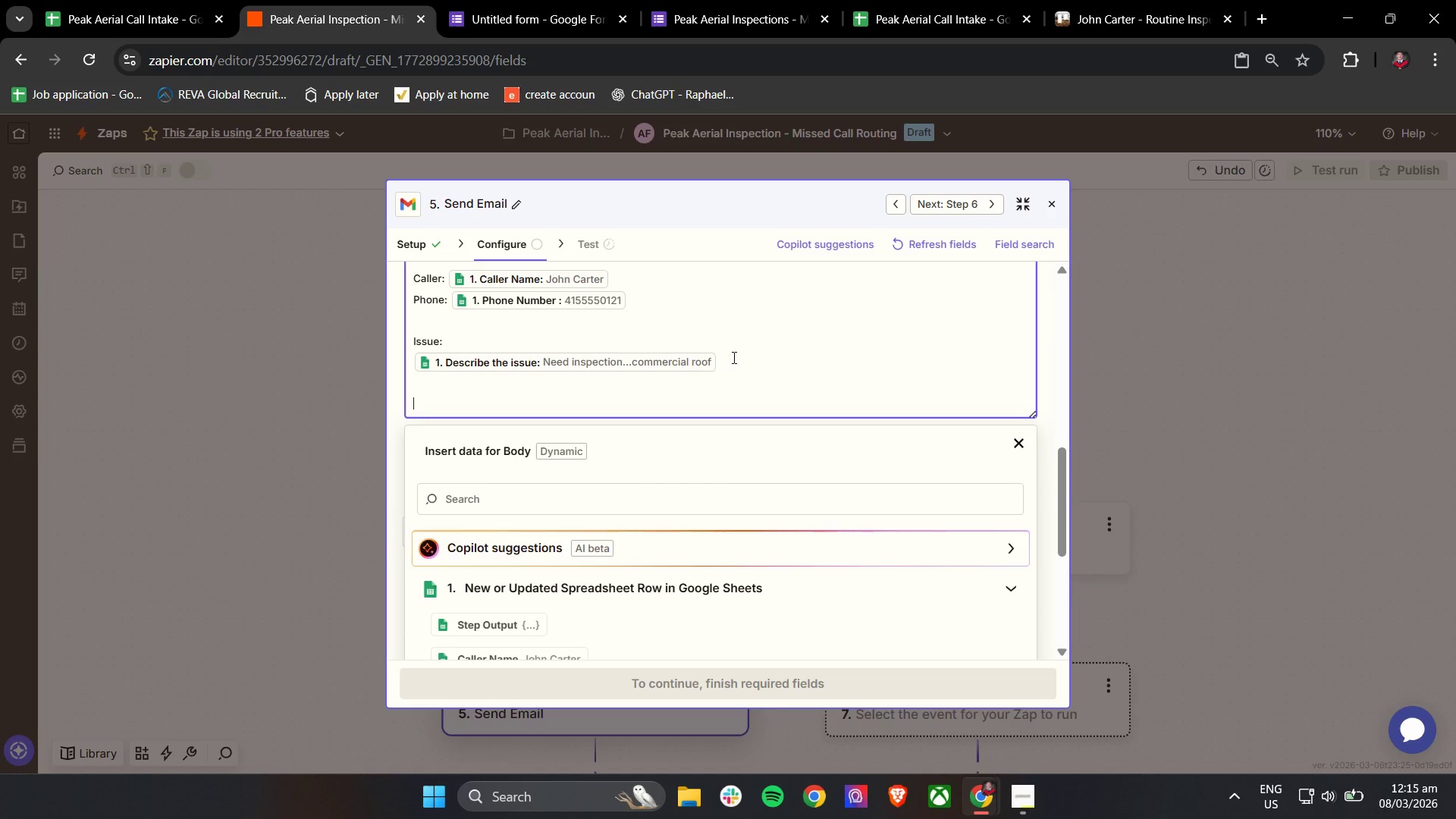 
type(Tie)
key(Backspace)
type(mestamp )
key(Backspace)
type(:)
 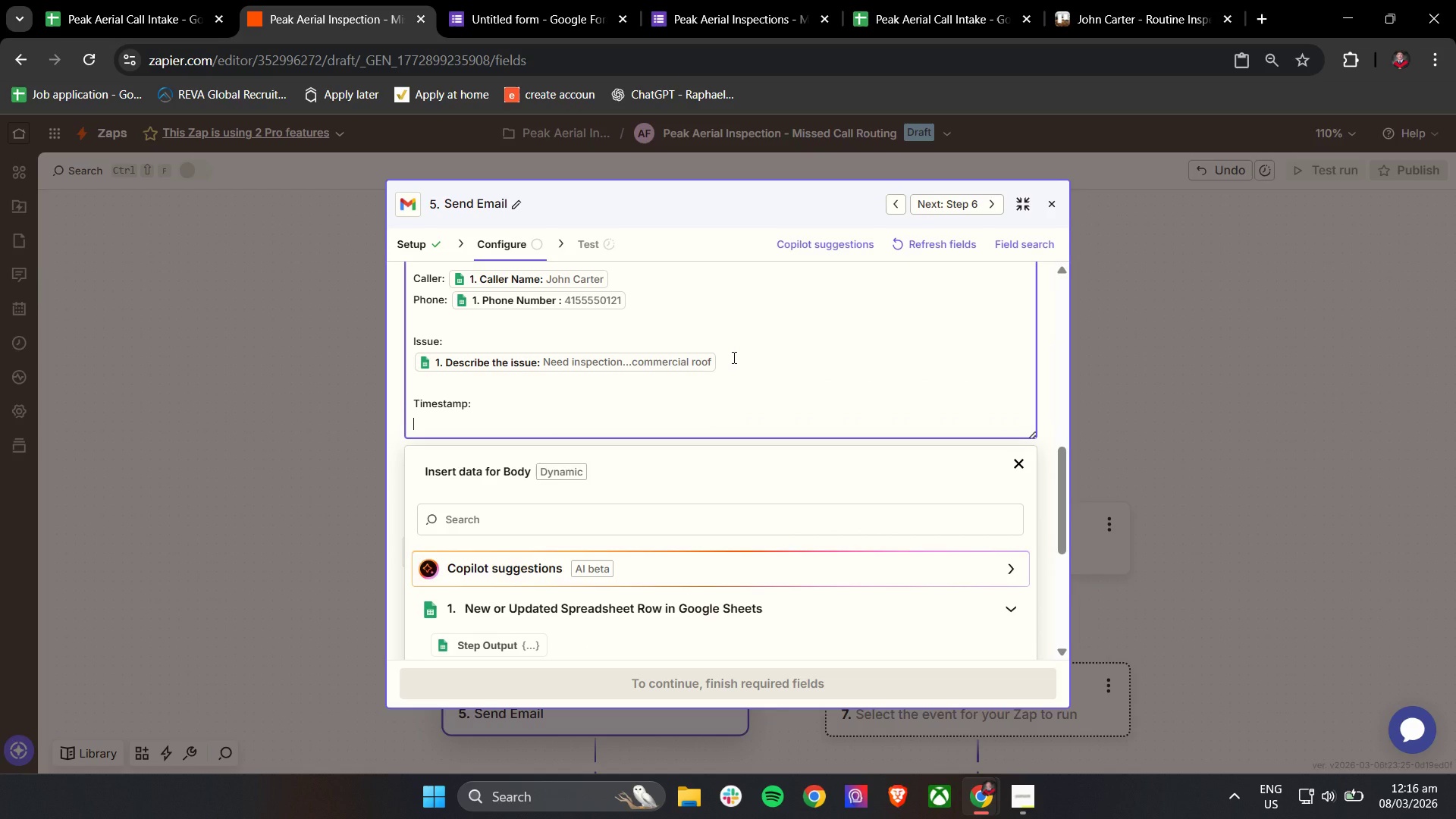 
 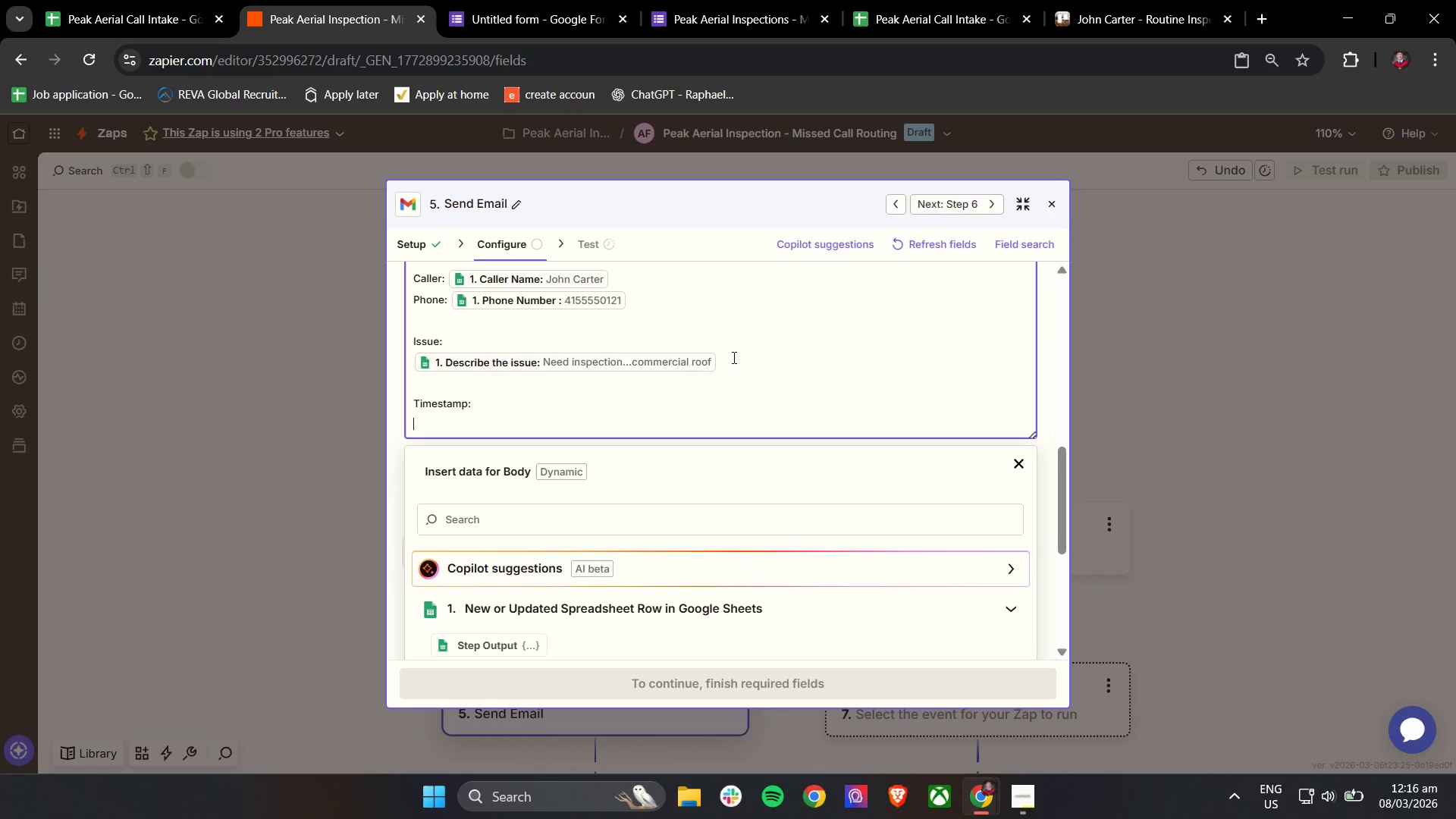 
key(Enter)
 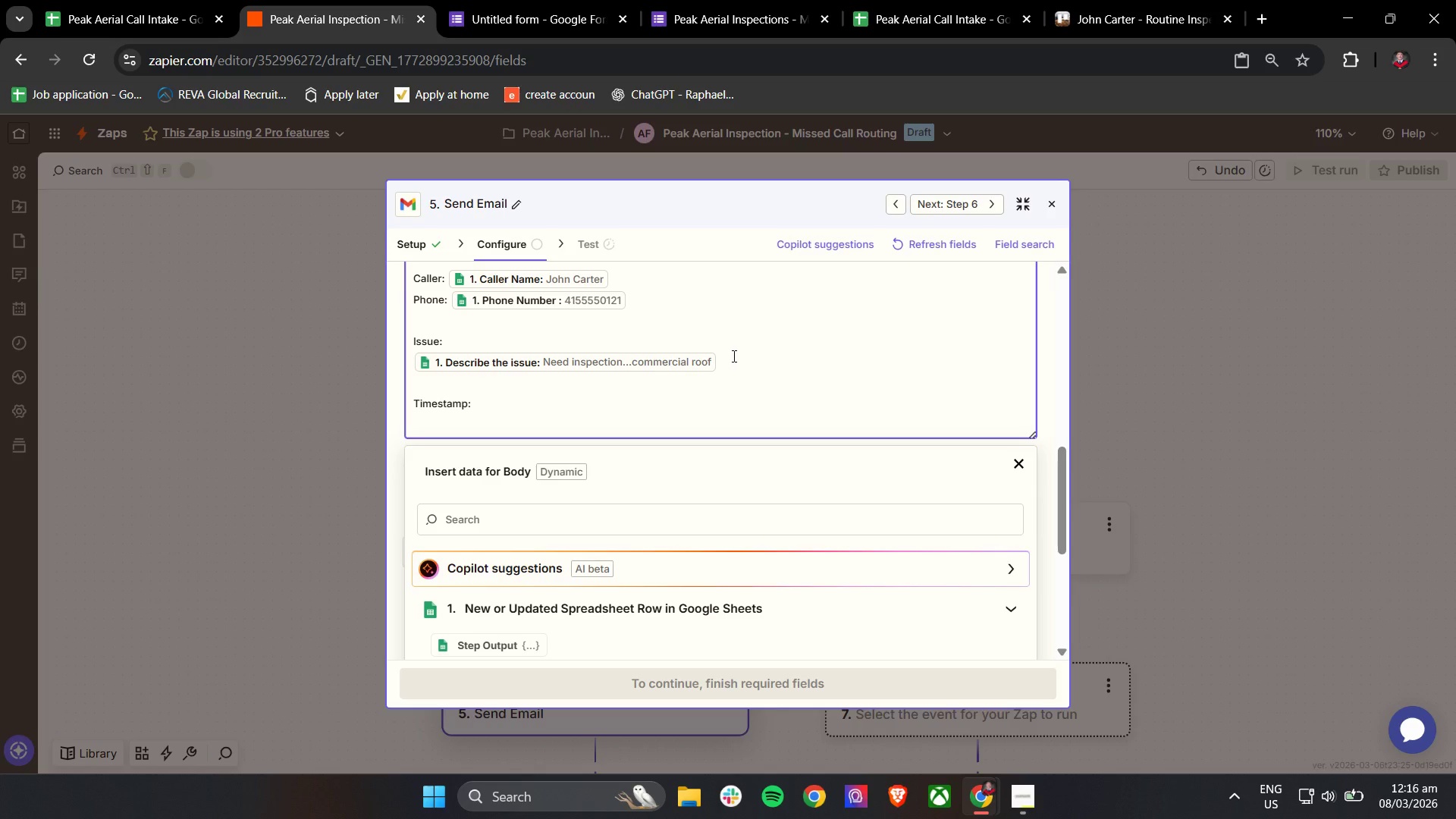 
scroll: coordinate [731, 358], scroll_direction: down, amount: 3.0
 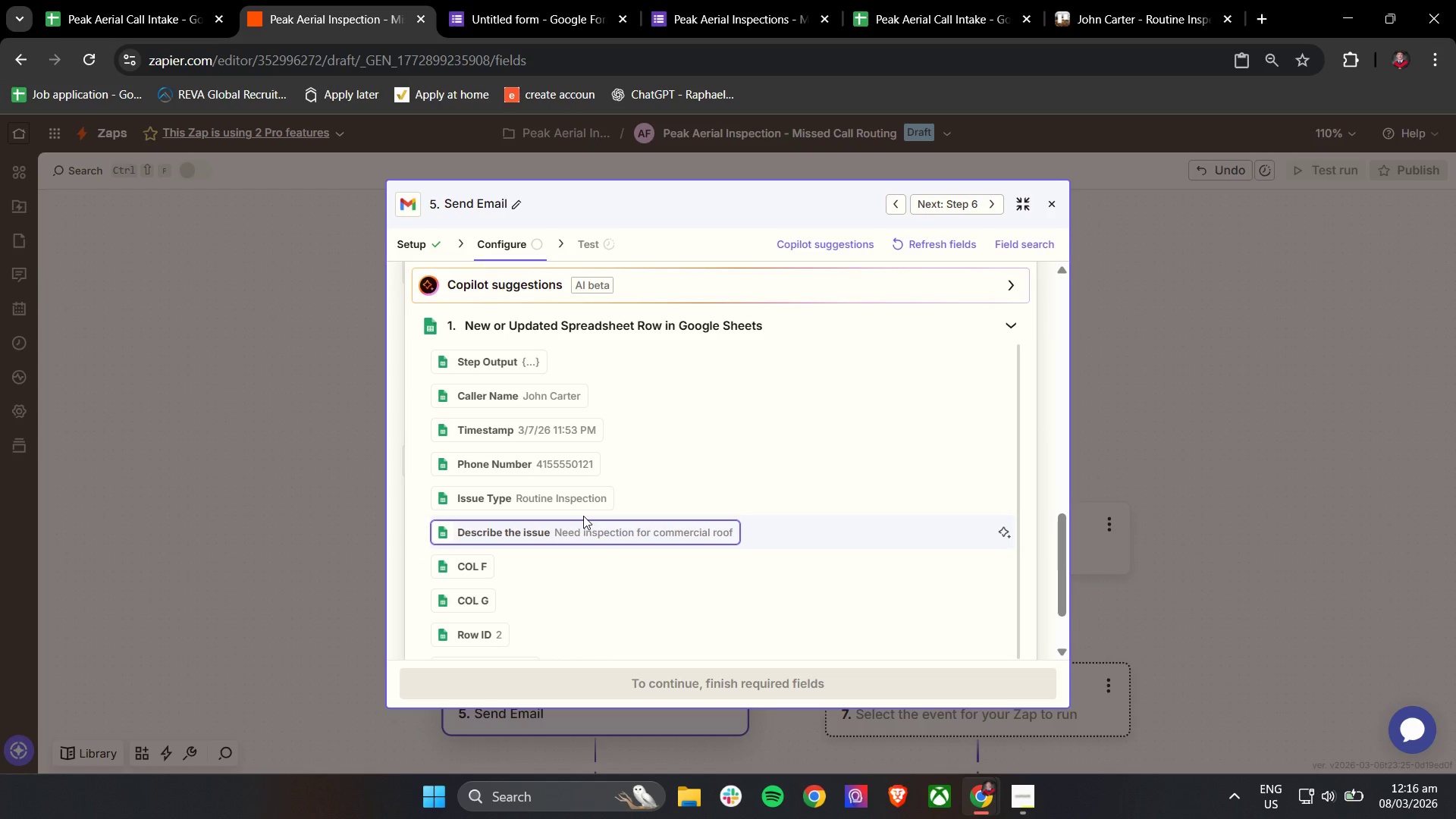 
left_click([576, 425])
 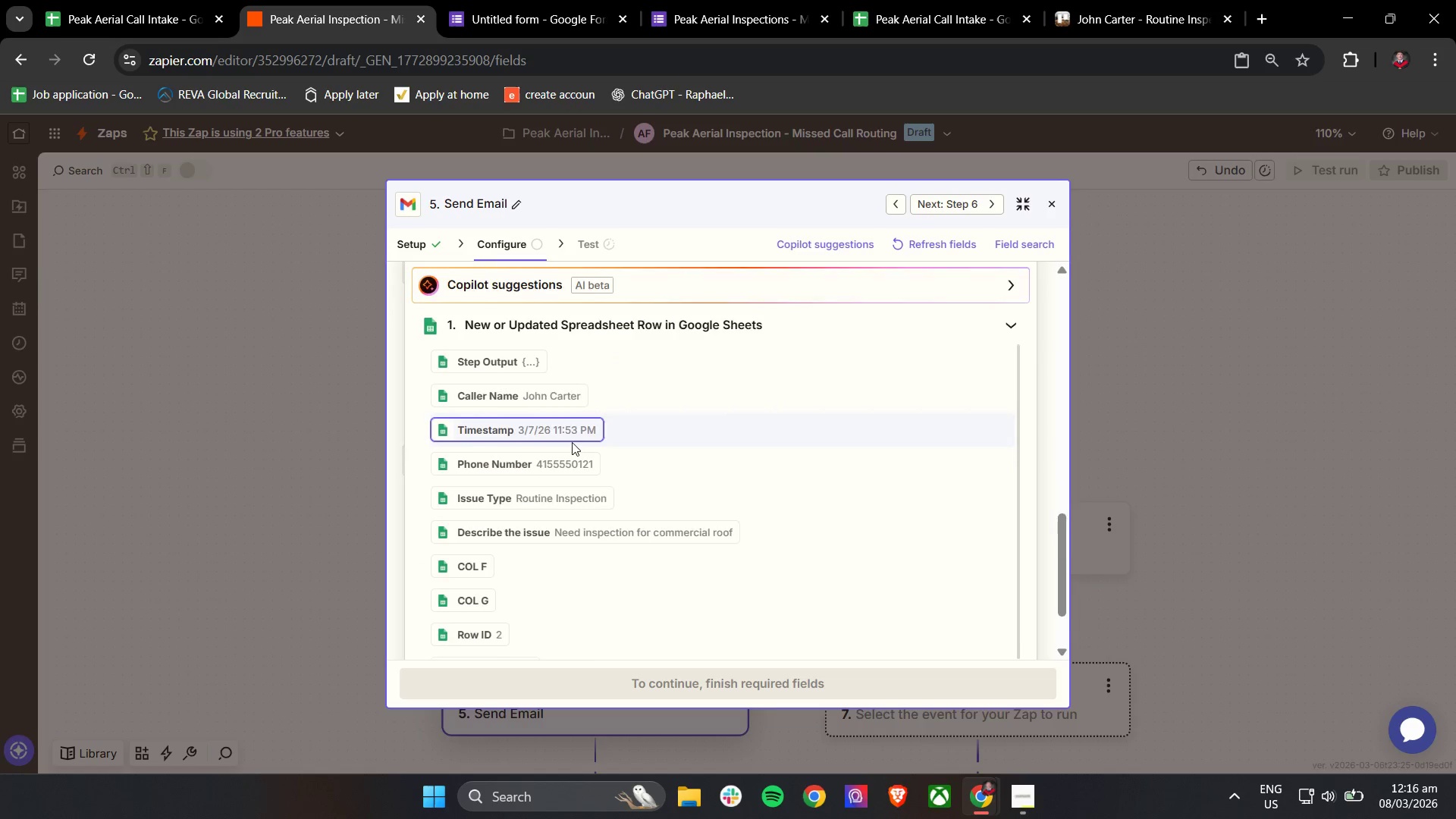 
scroll: coordinate [573, 443], scroll_direction: up, amount: 2.0
 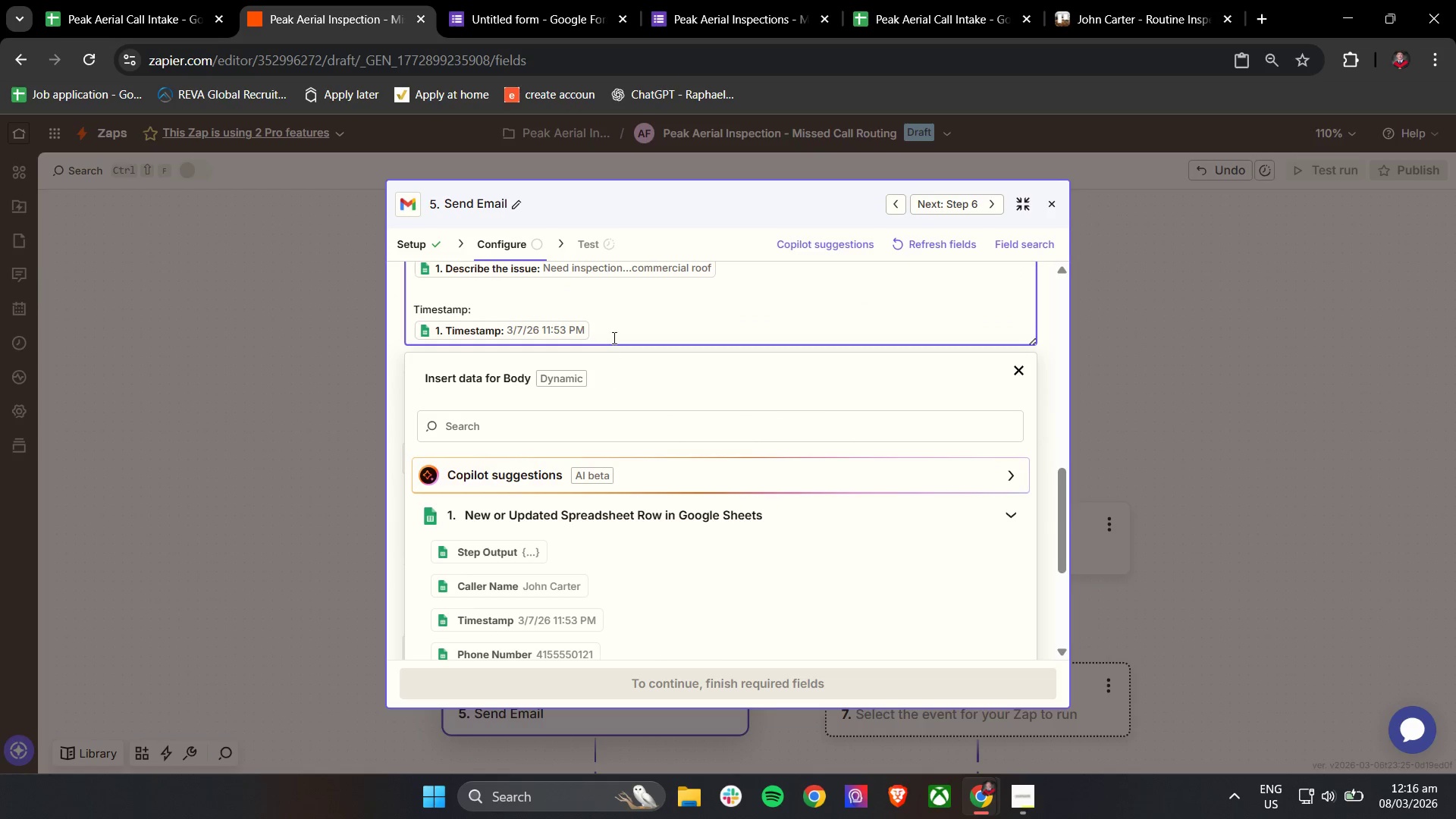 
left_click([613, 336])
 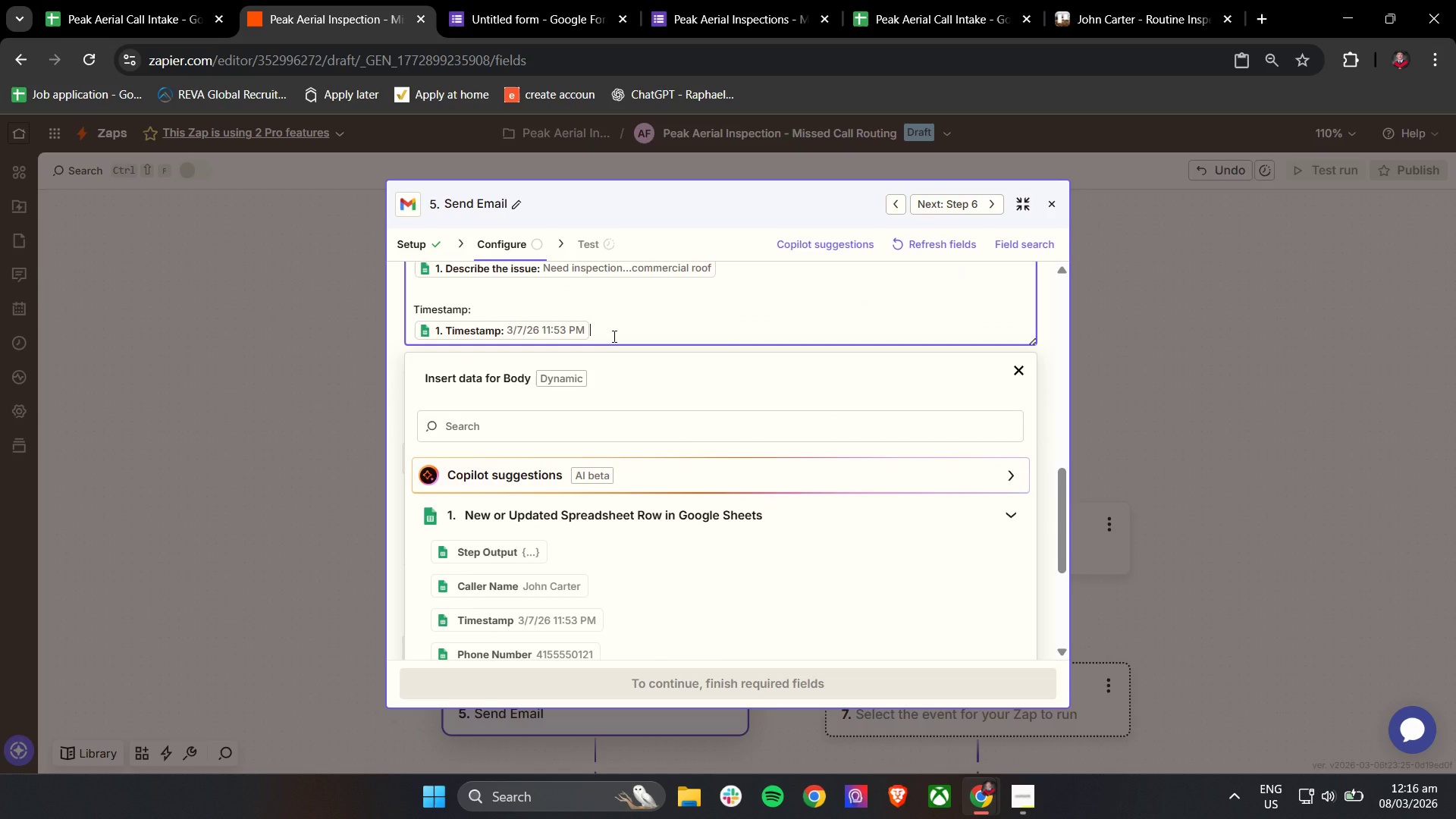 
key(Enter)
 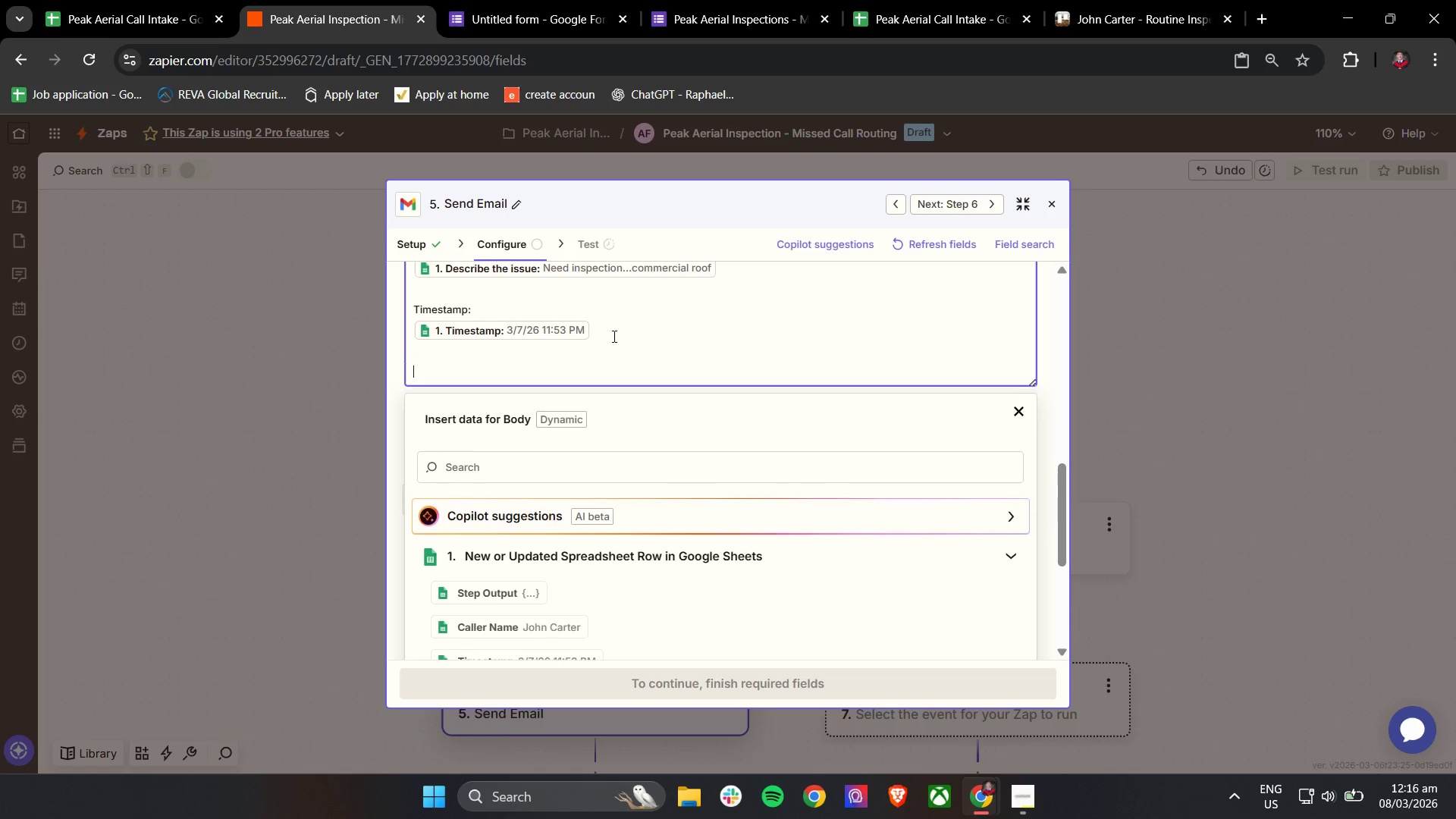 
key(Enter)
 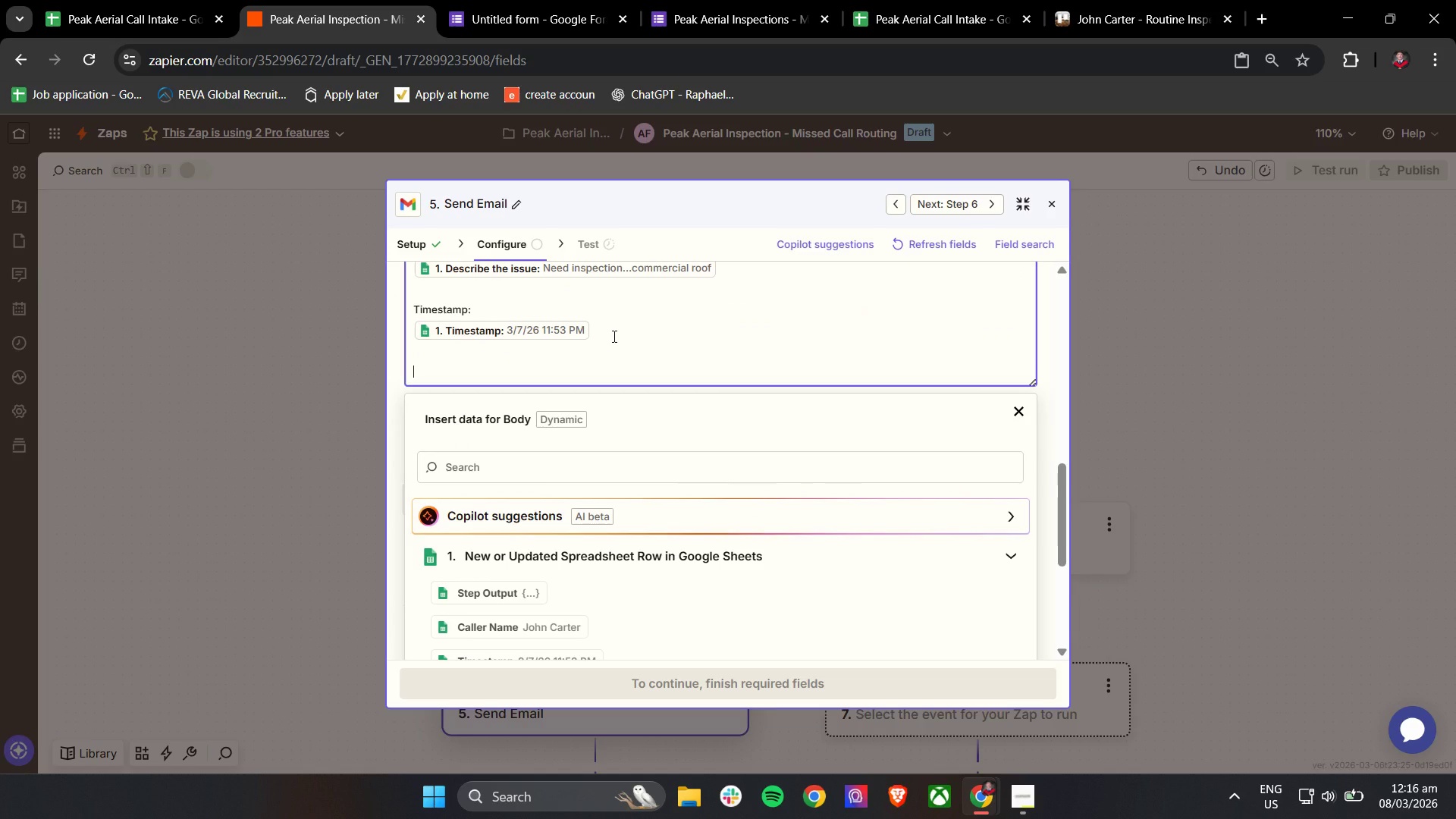 
type(Ime)
key(Backspace)
type(mediate respos)
key(Backspace)
type(mse )
key(Backspace)
key(Backspace)
key(Backspace)
key(Backspace)
type(nse required!)
 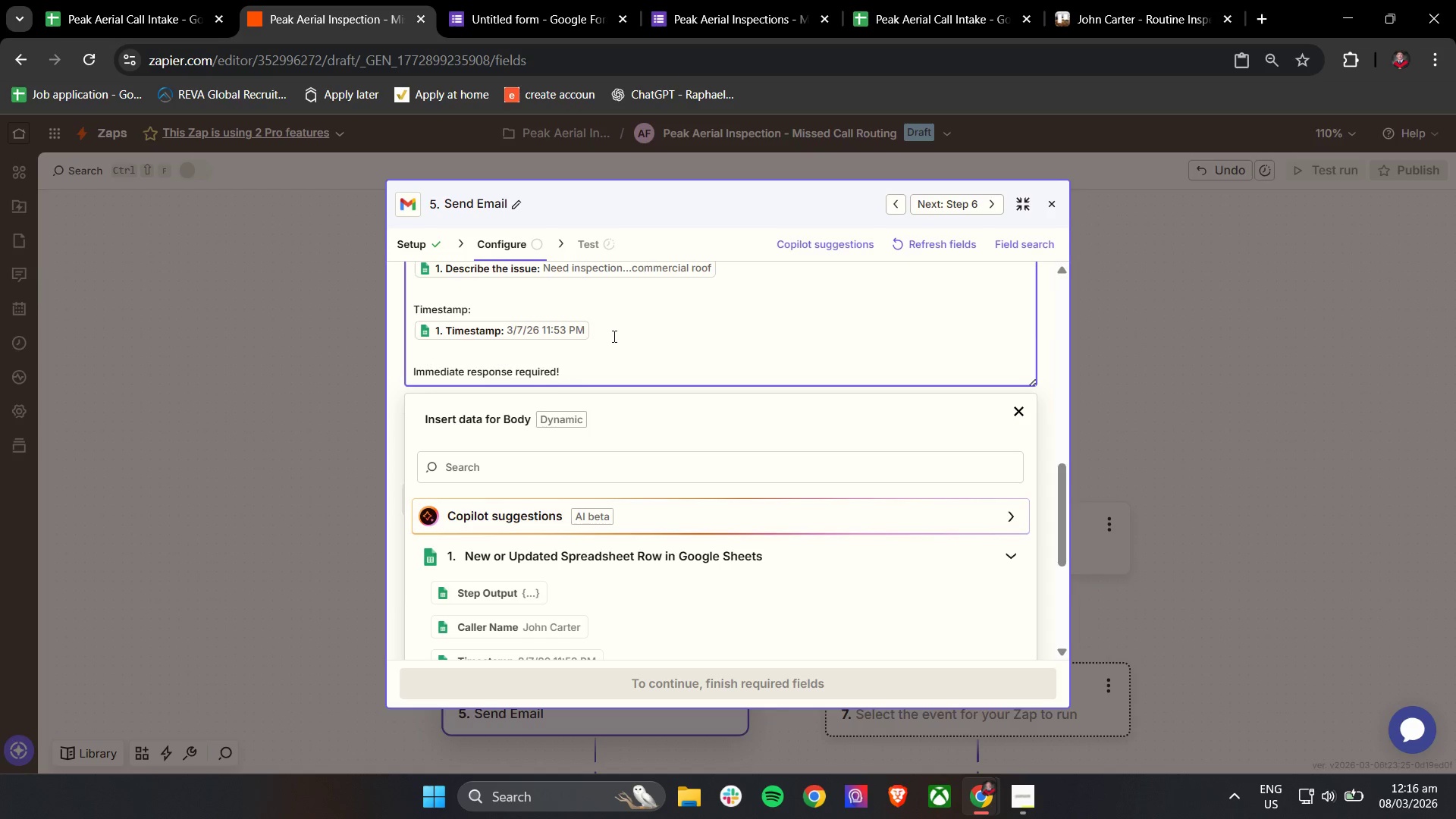 
scroll: coordinate [1002, 508], scroll_direction: down, amount: 7.0
 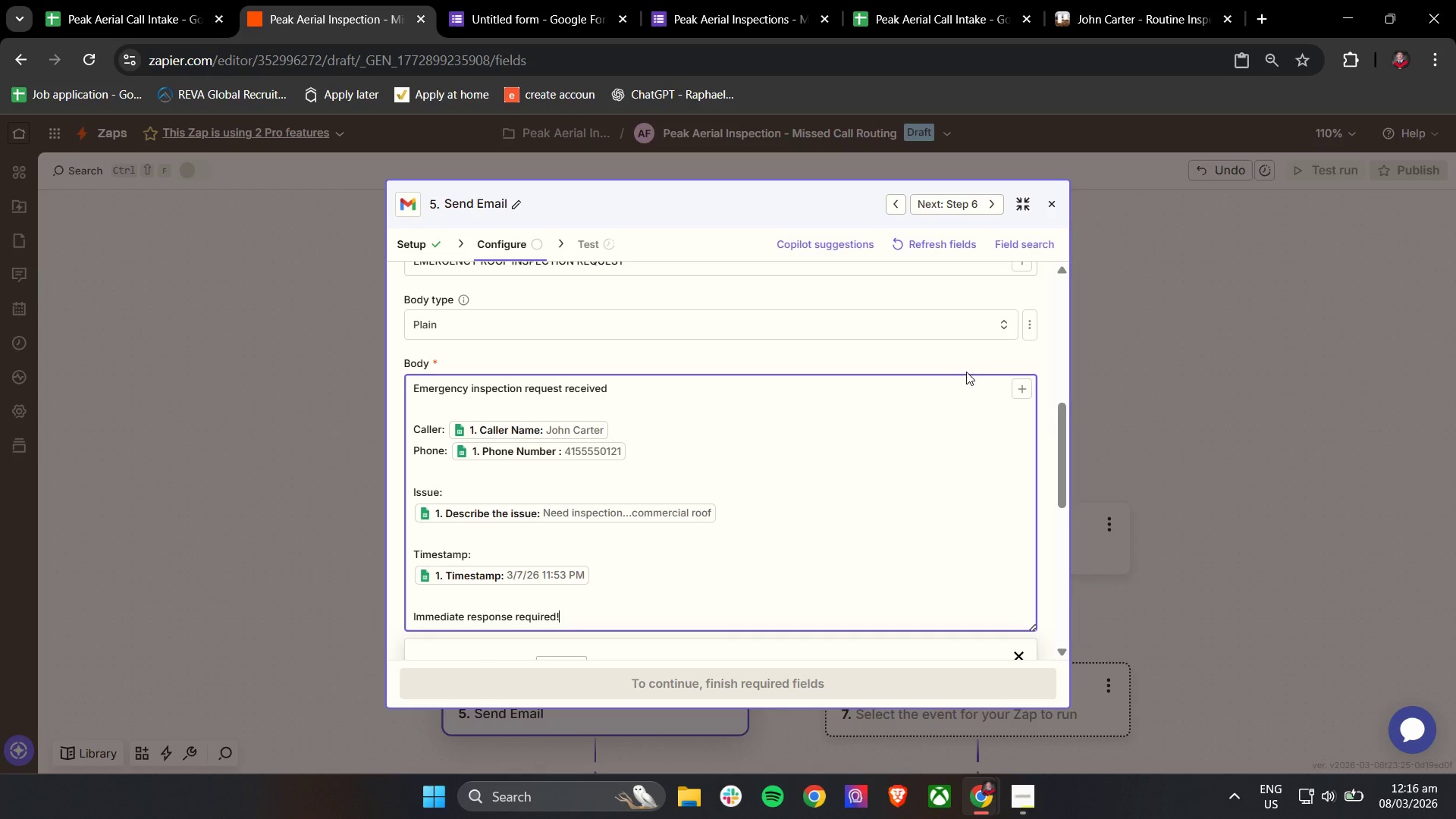 
left_click([958, 356])
 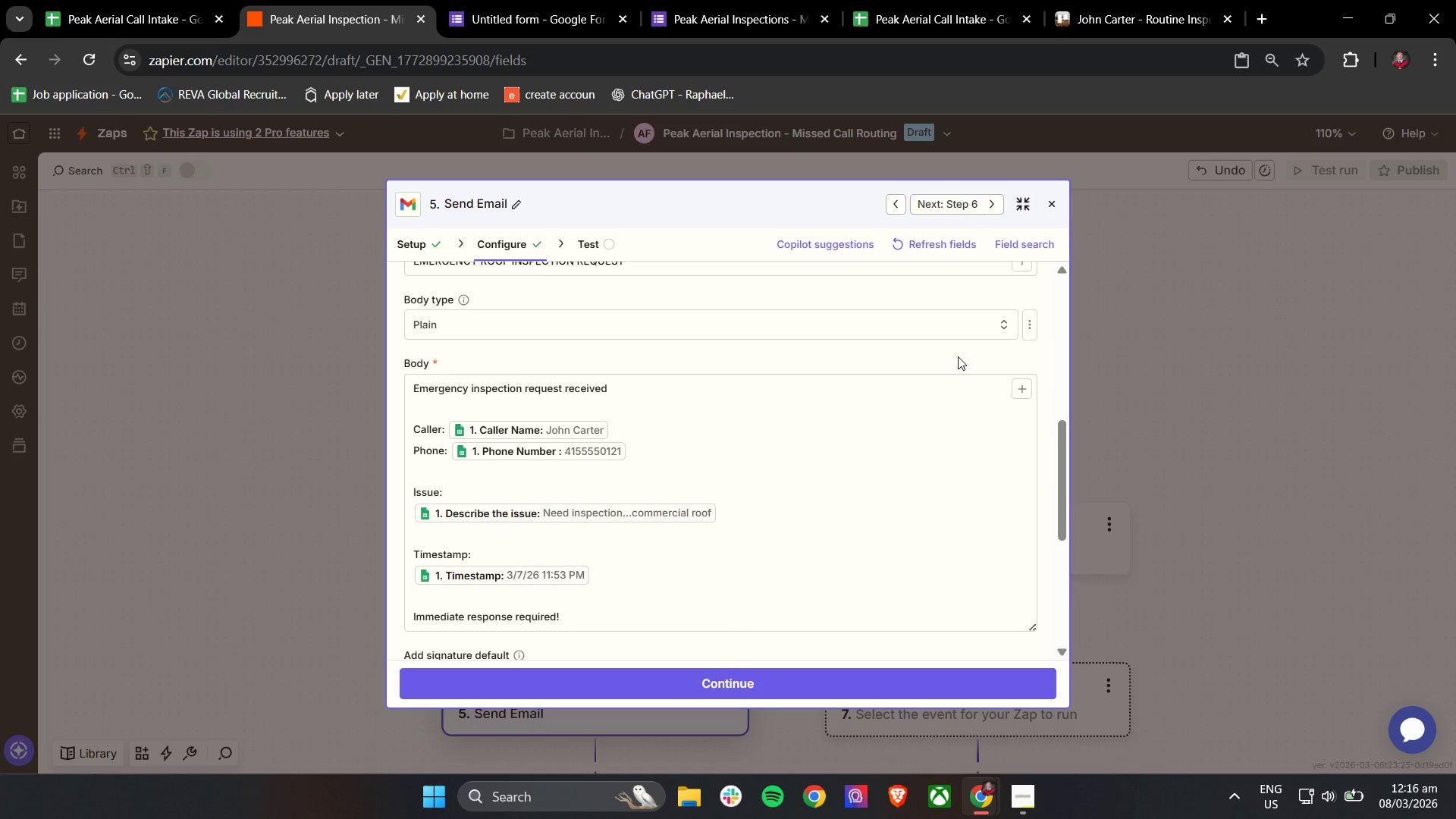 
left_click([701, 676])
 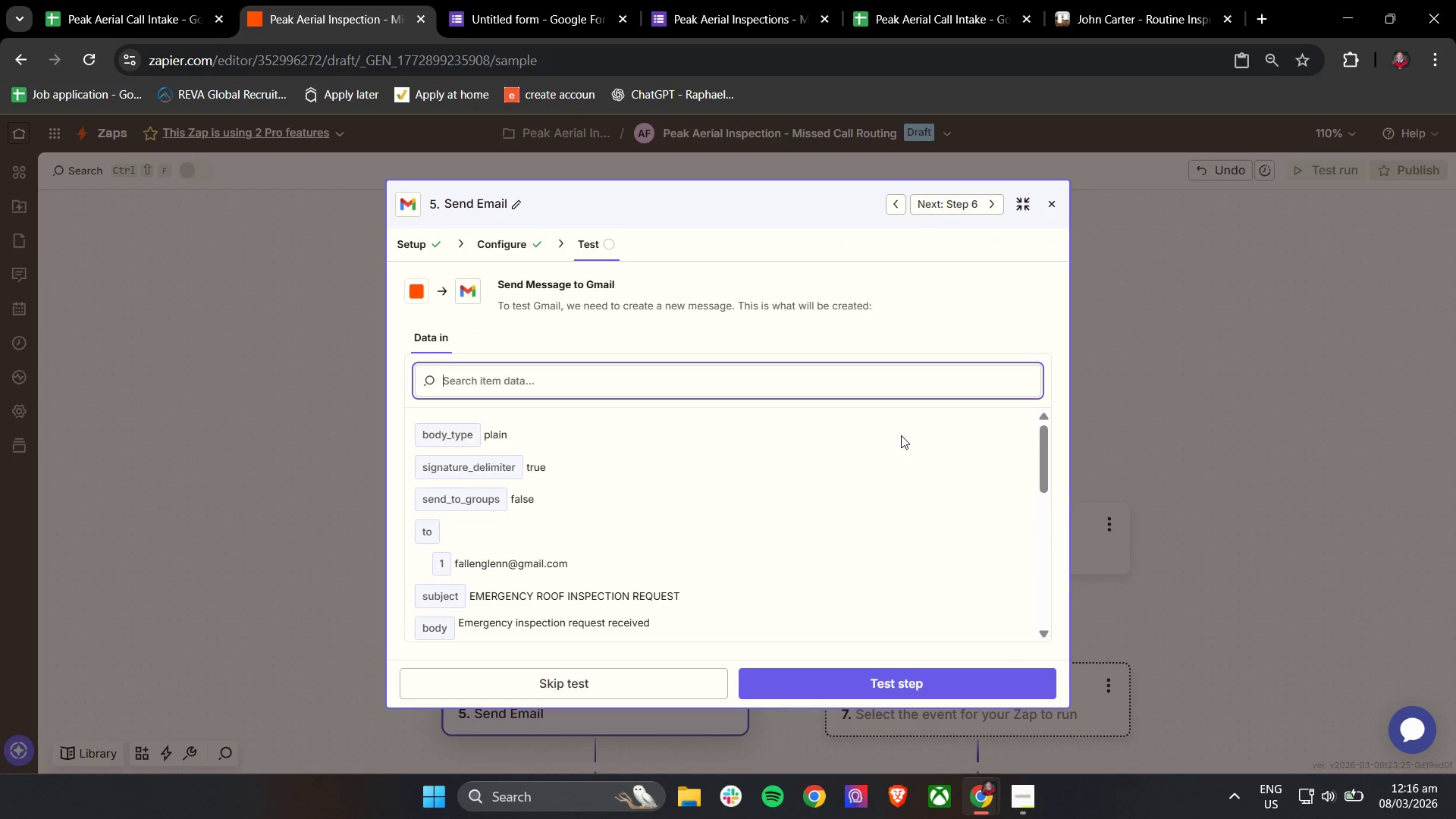 
scroll: coordinate [901, 435], scroll_direction: down, amount: 16.0
 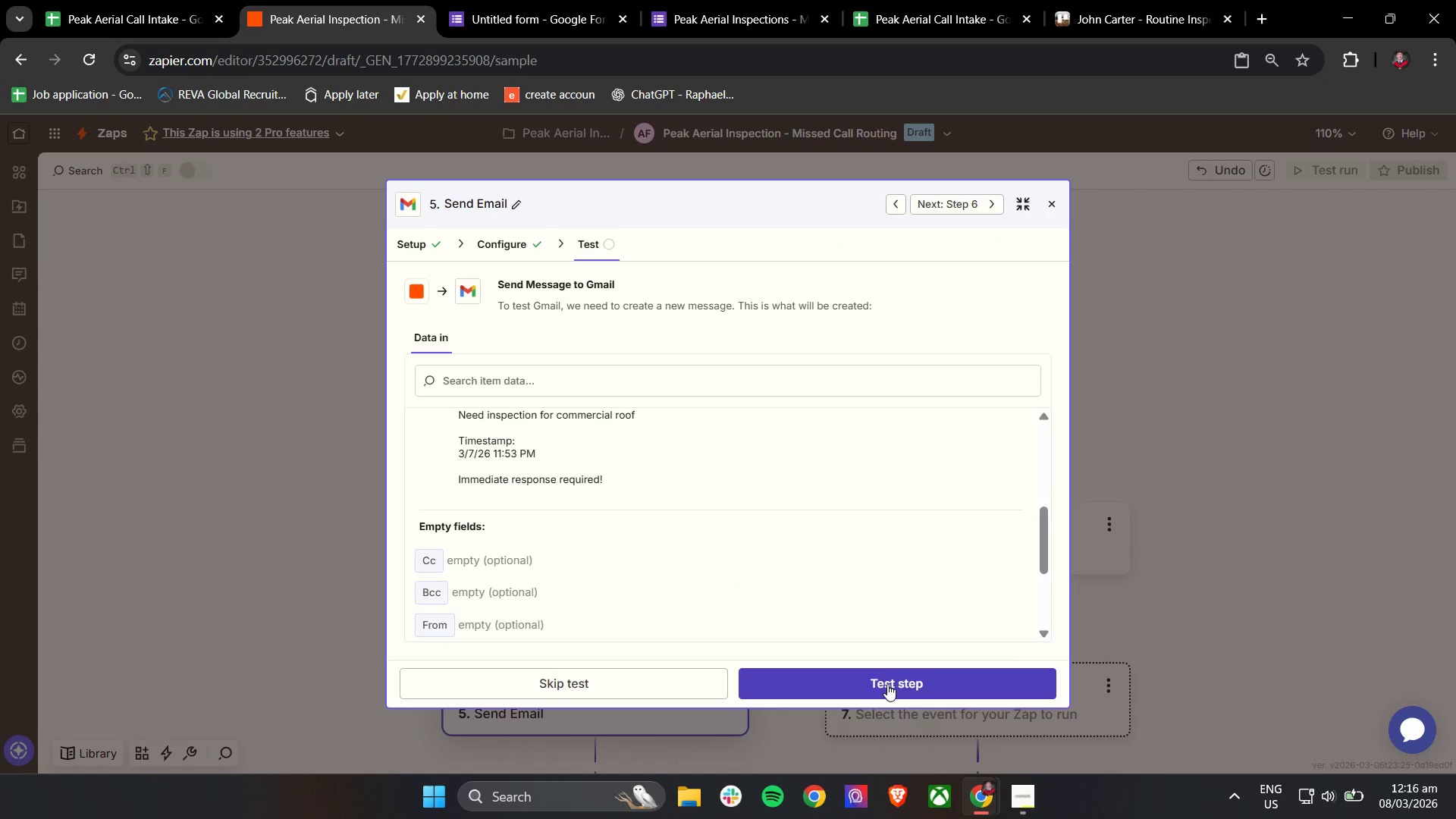 
left_click([887, 684])
 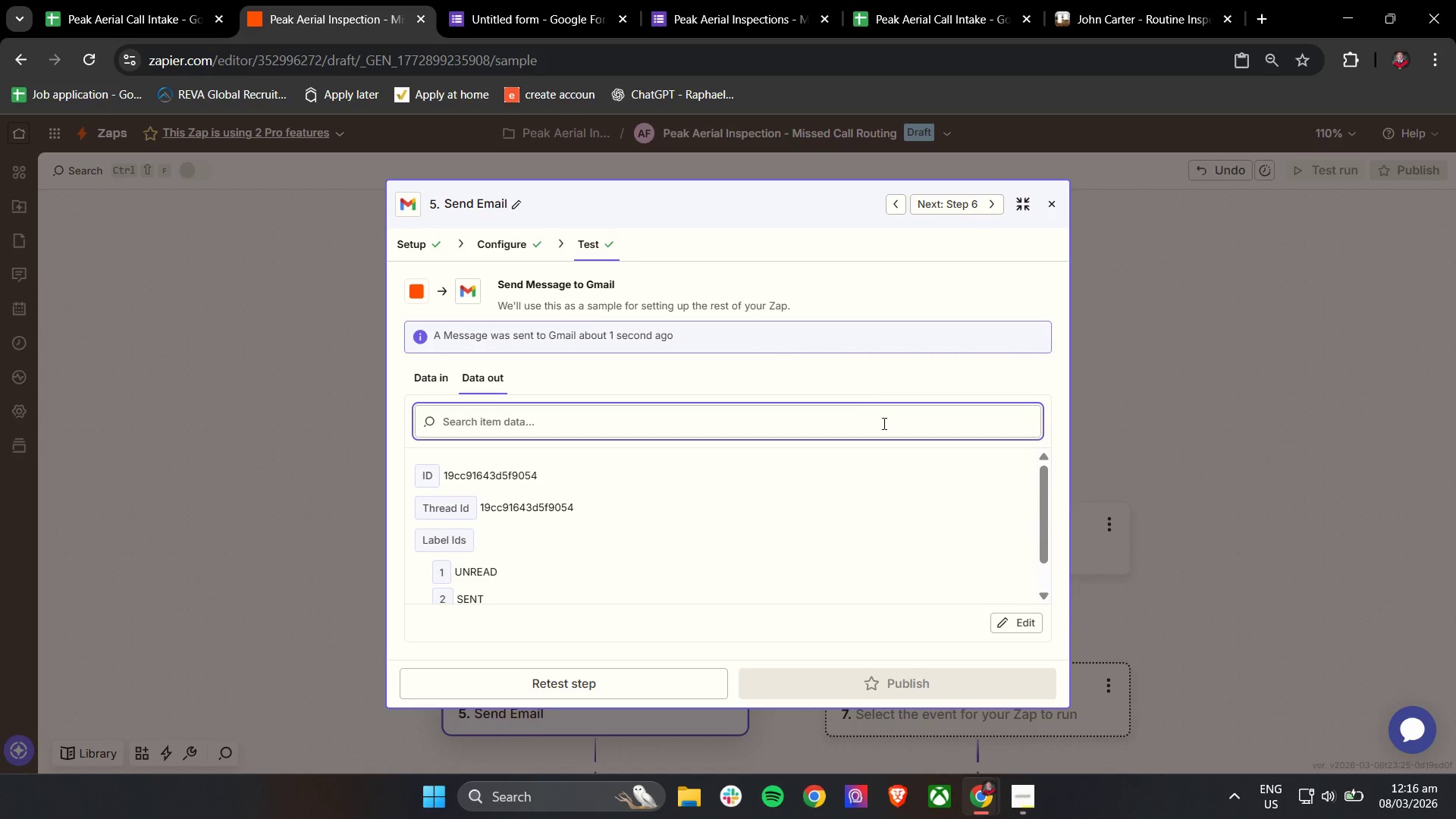 
left_click([1258, 17])
 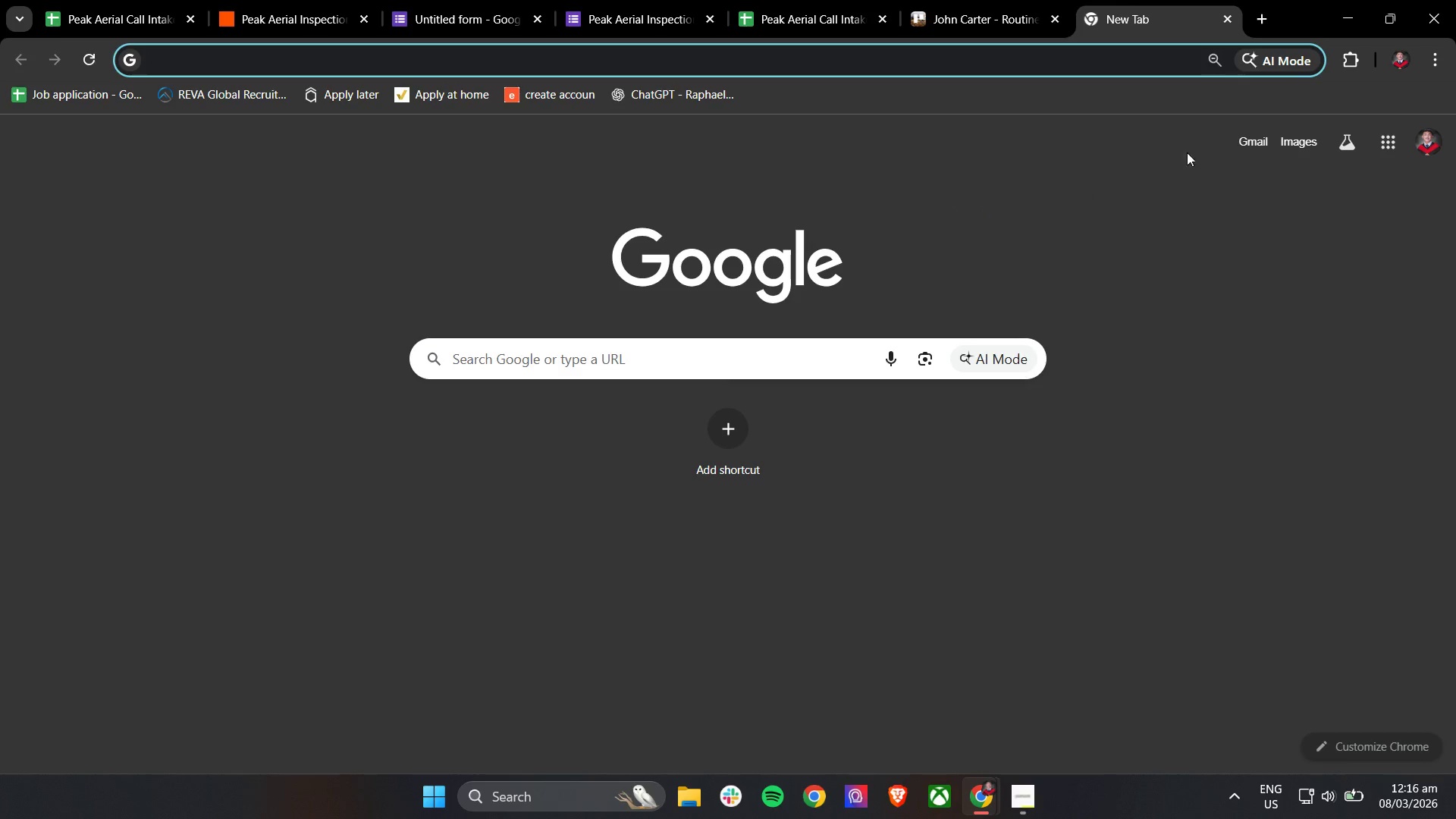 
left_click([1240, 142])
 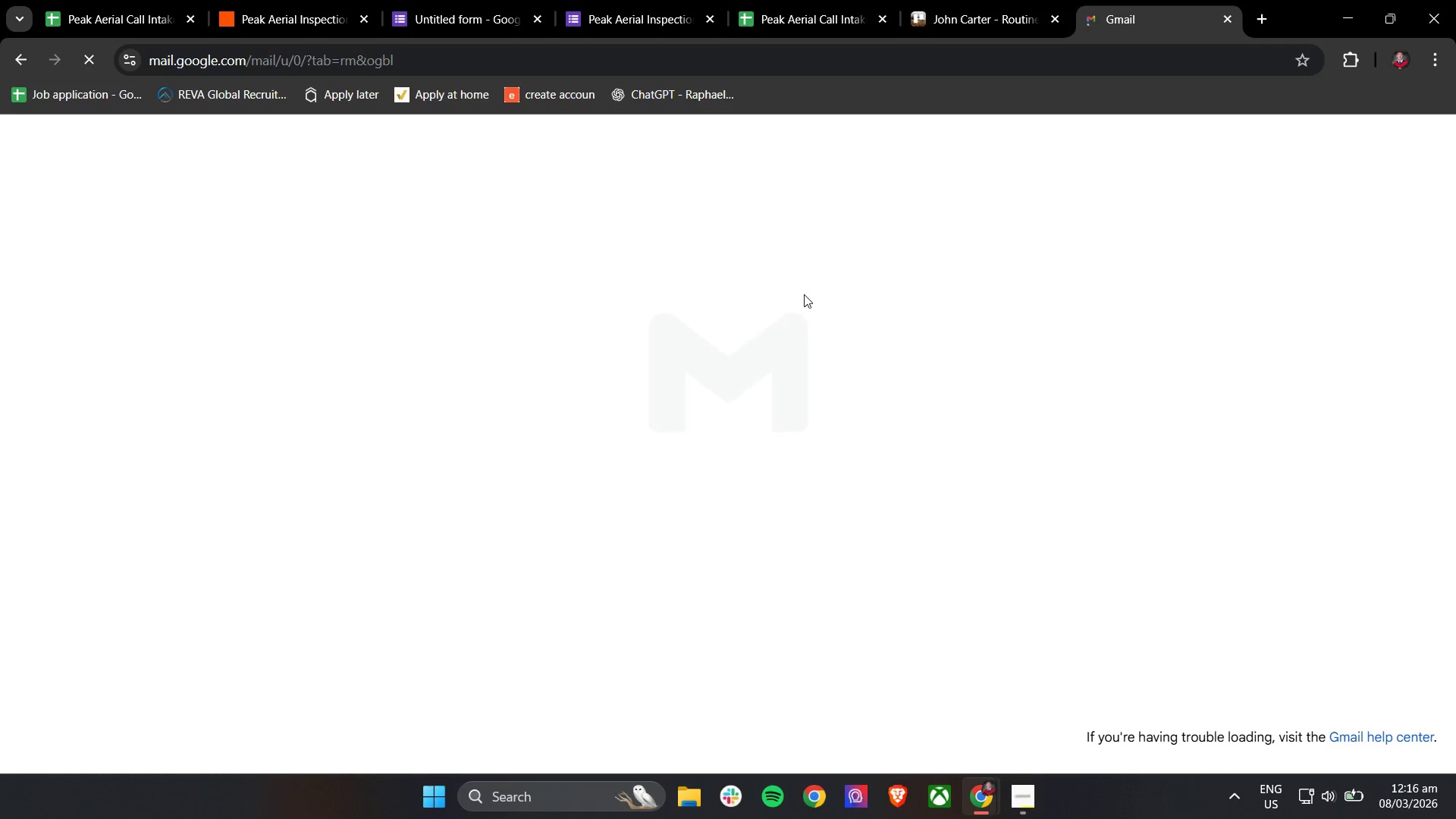 
mouse_move([680, 331])
 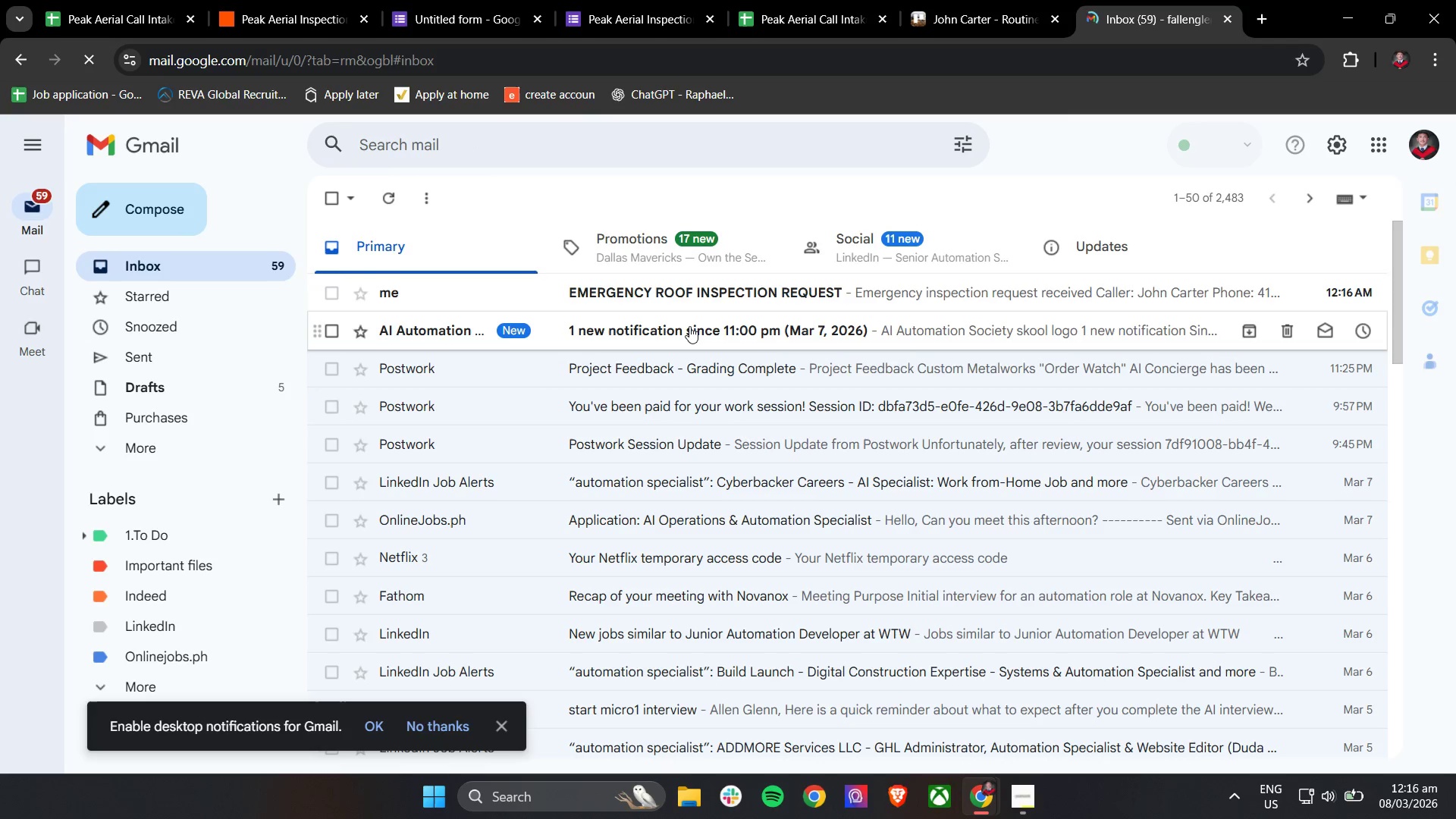 
left_click([689, 326])
 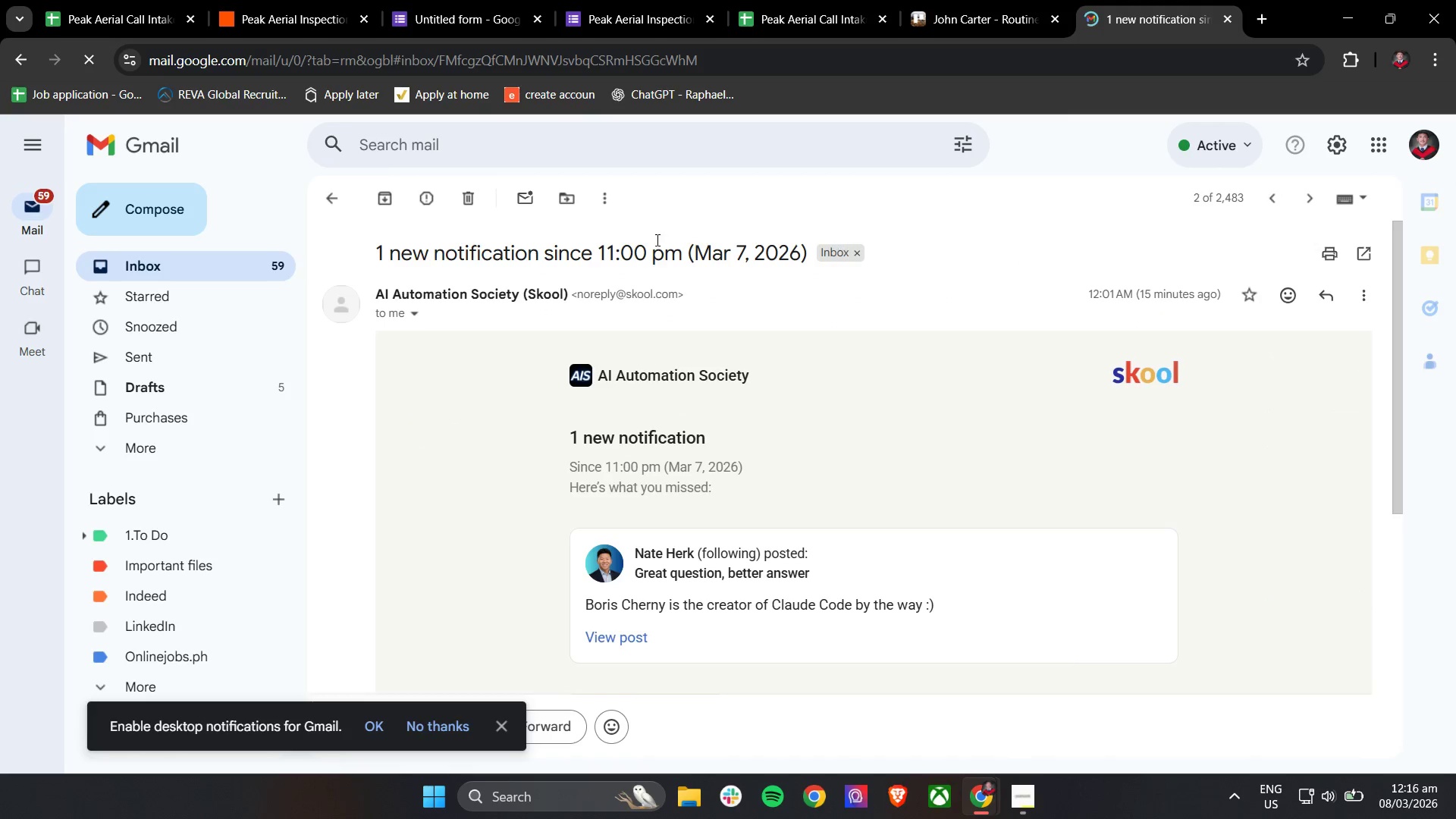 
left_click([470, 202])
 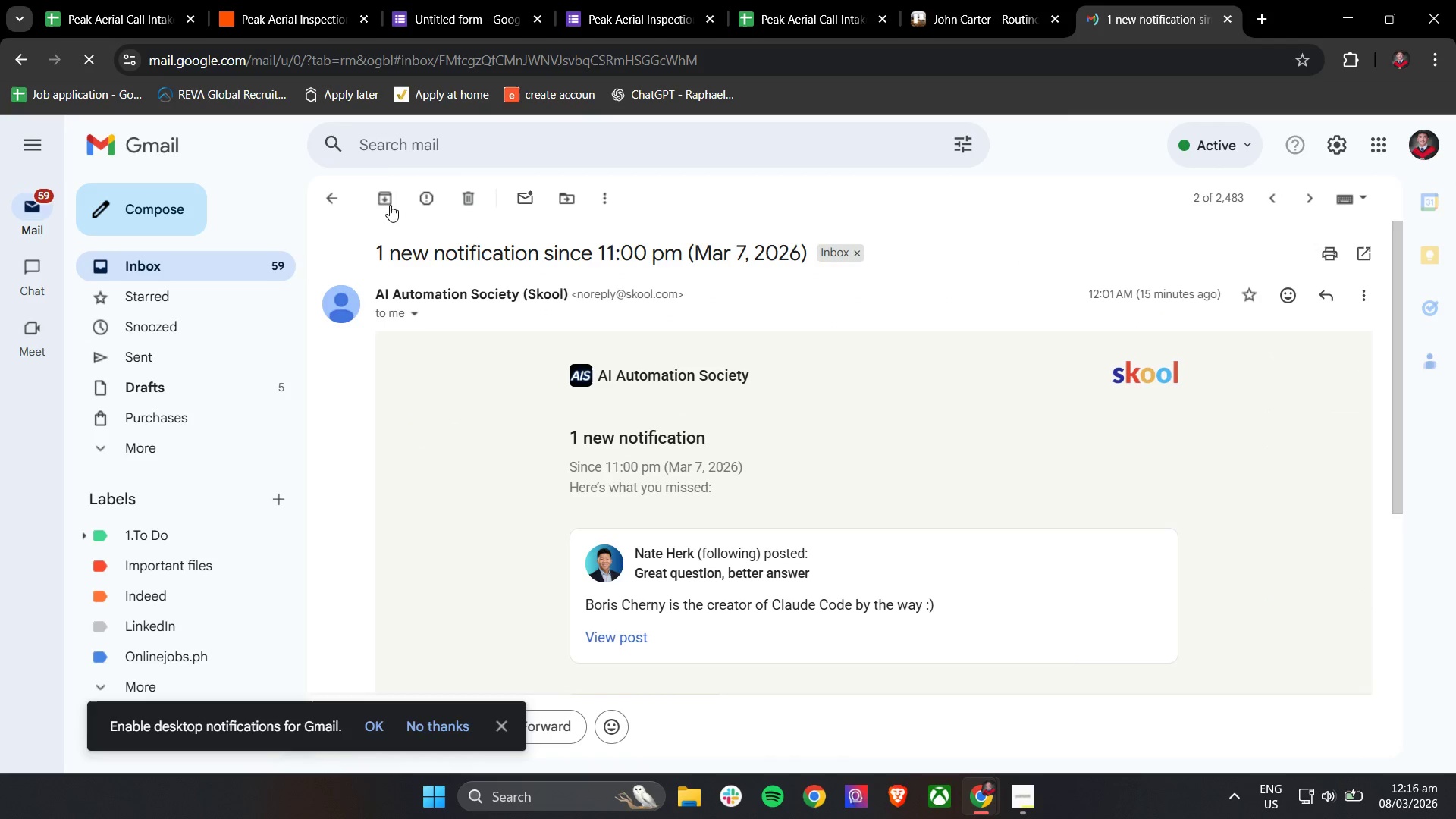 
mouse_move([375, 214])
 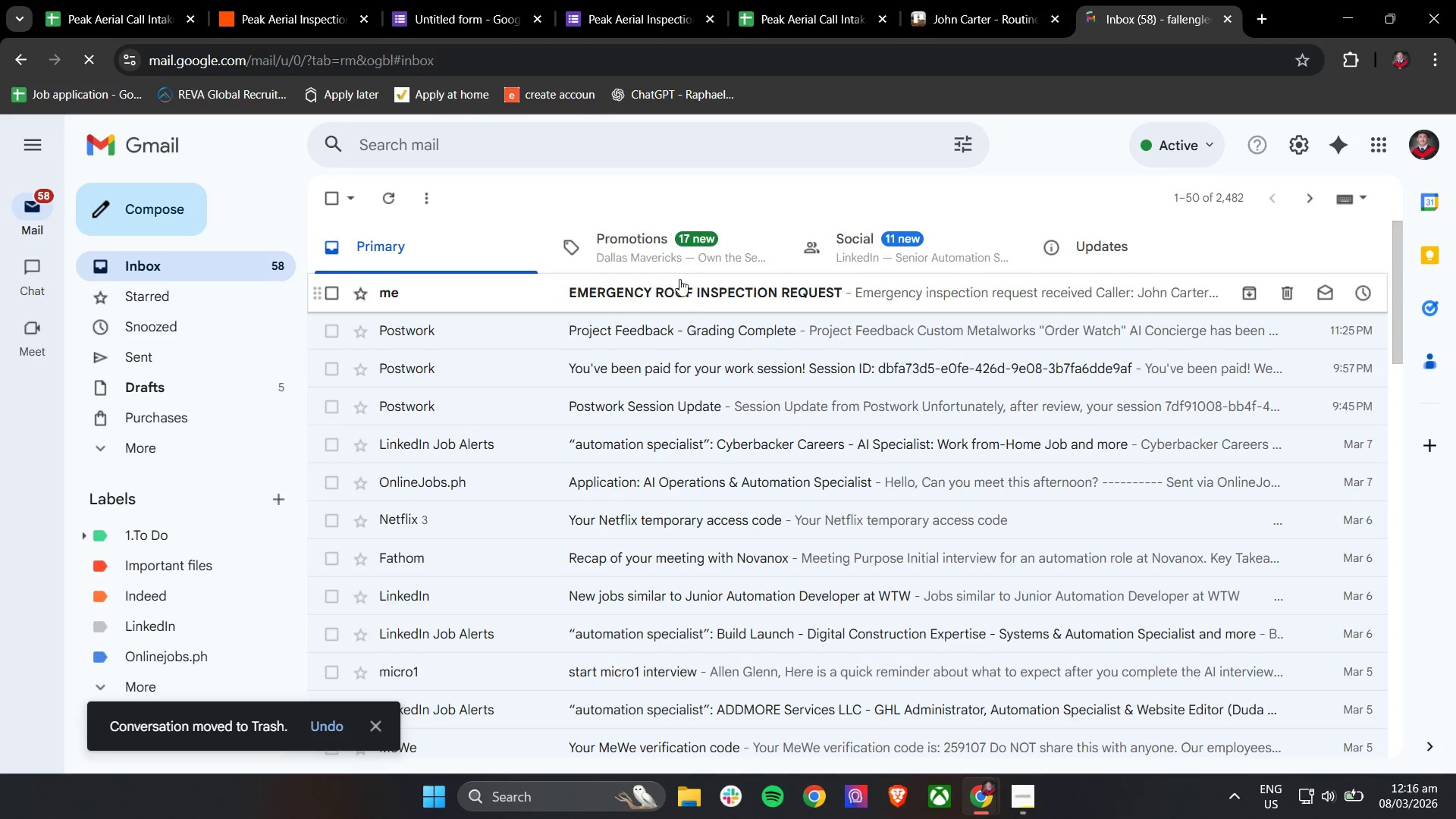 
left_click([685, 291])
 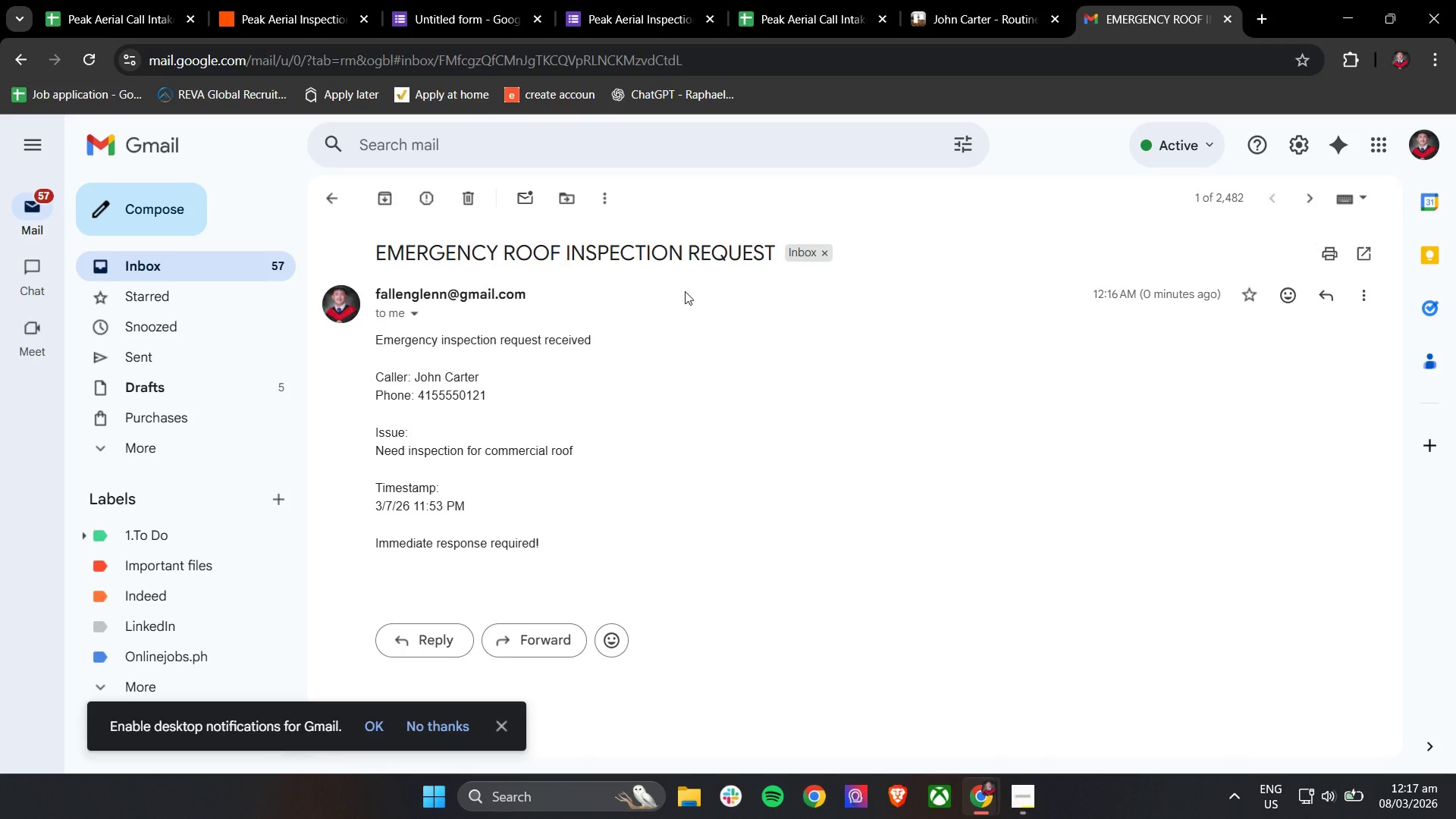 
wait(7.72)
 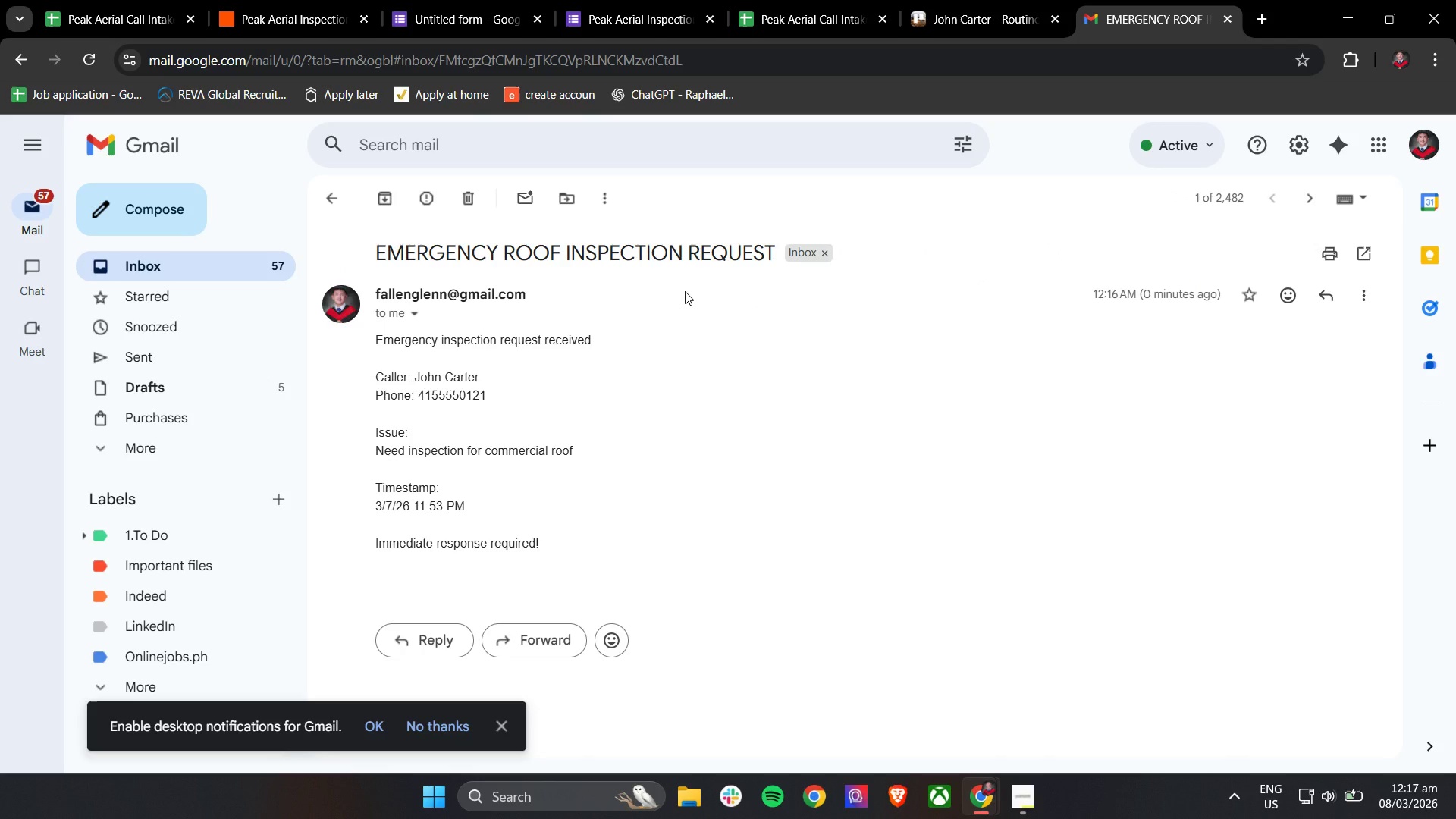 
left_click([339, 200])
 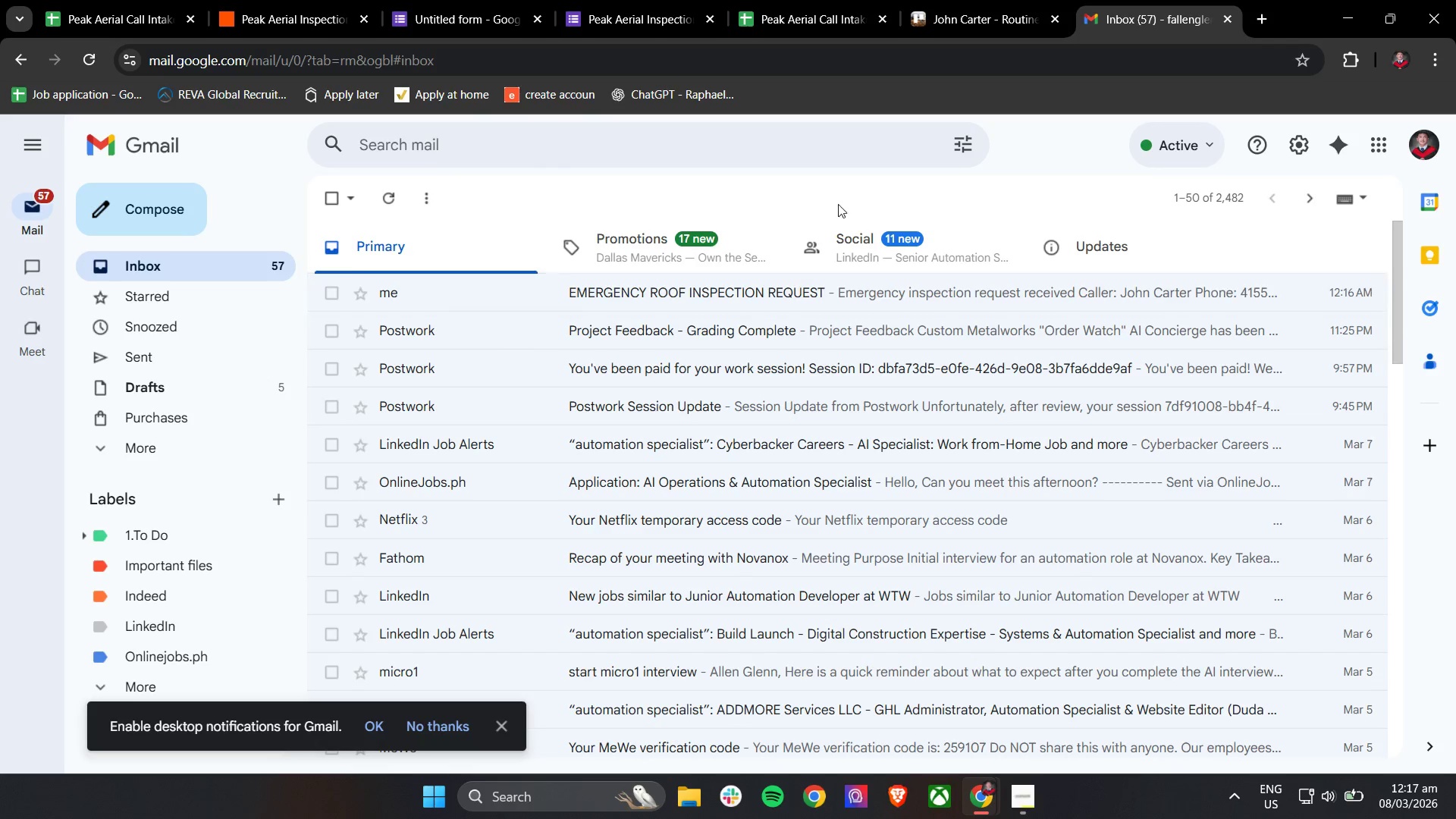 
left_click([949, 4])
 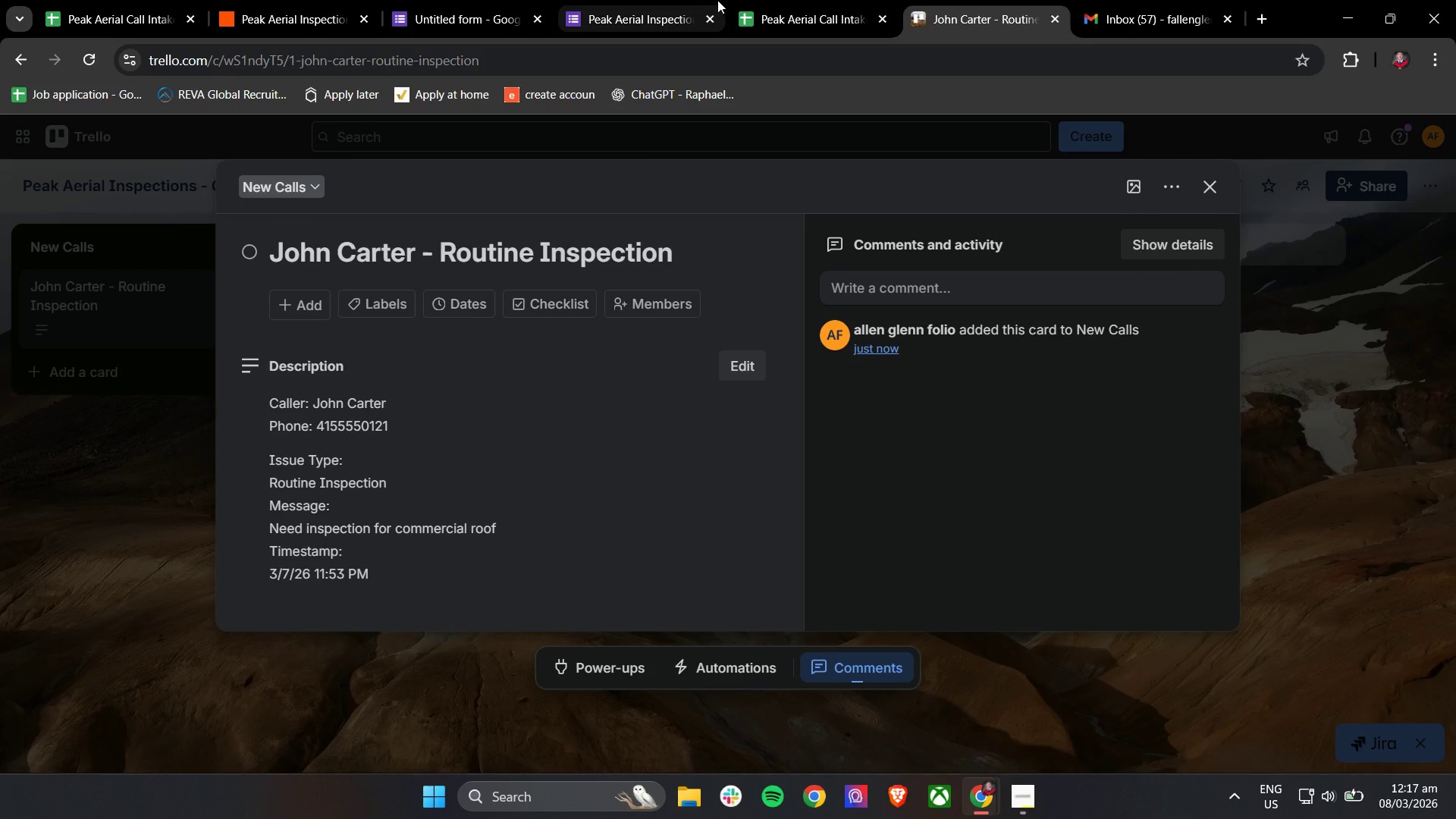 
left_click([631, 0])
 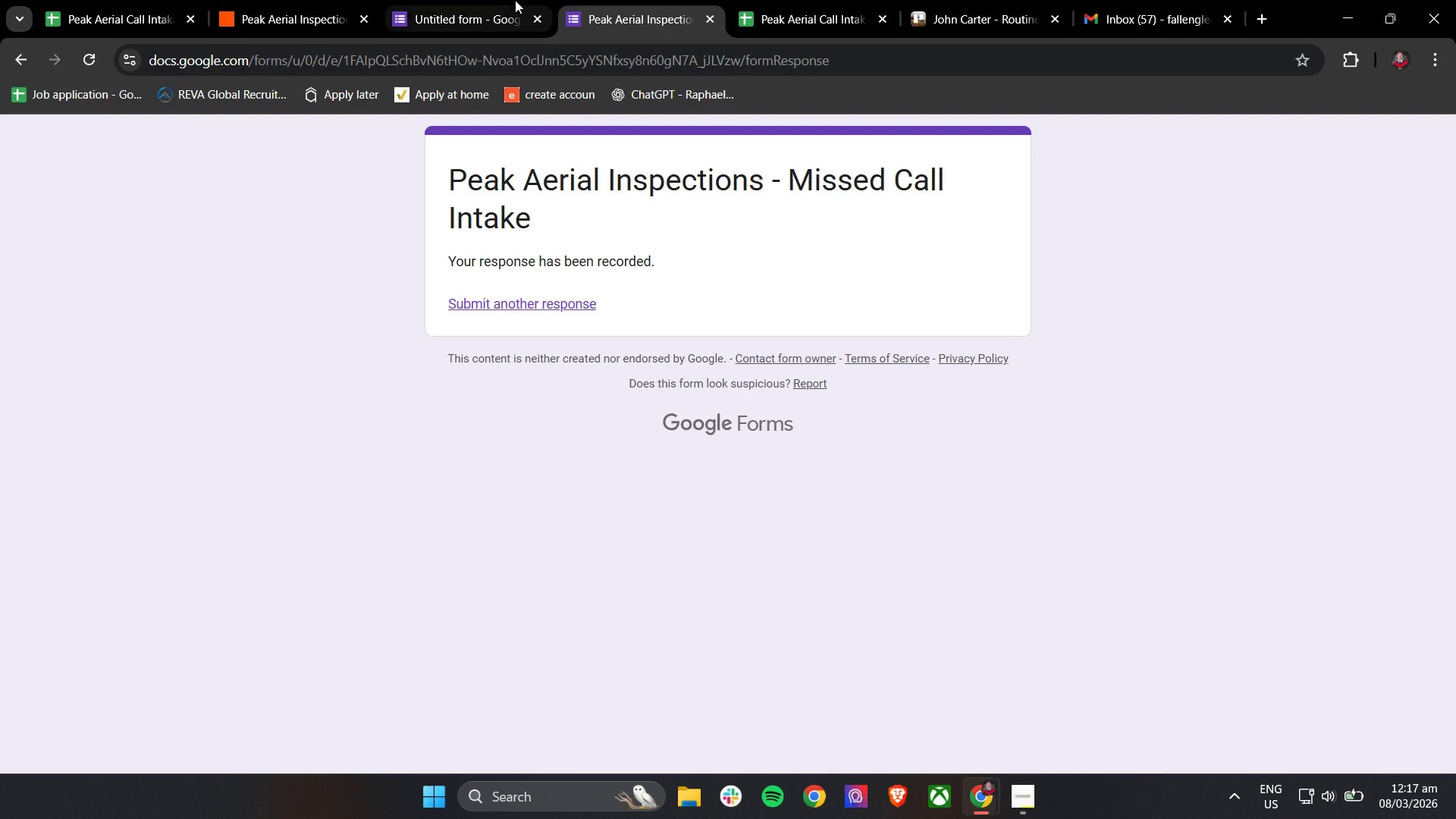 
left_click([495, 0])
 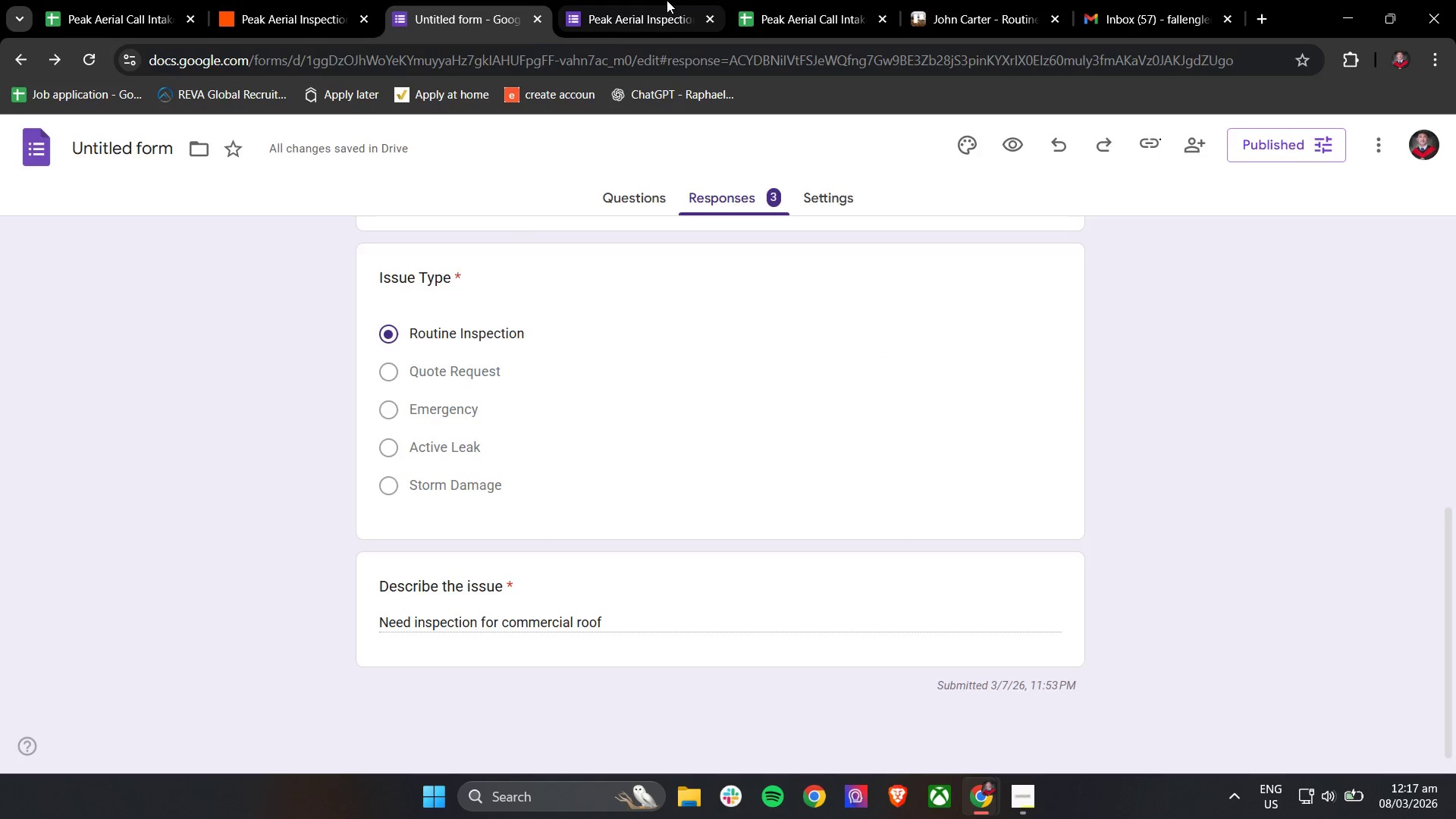 
double_click([767, 0])
 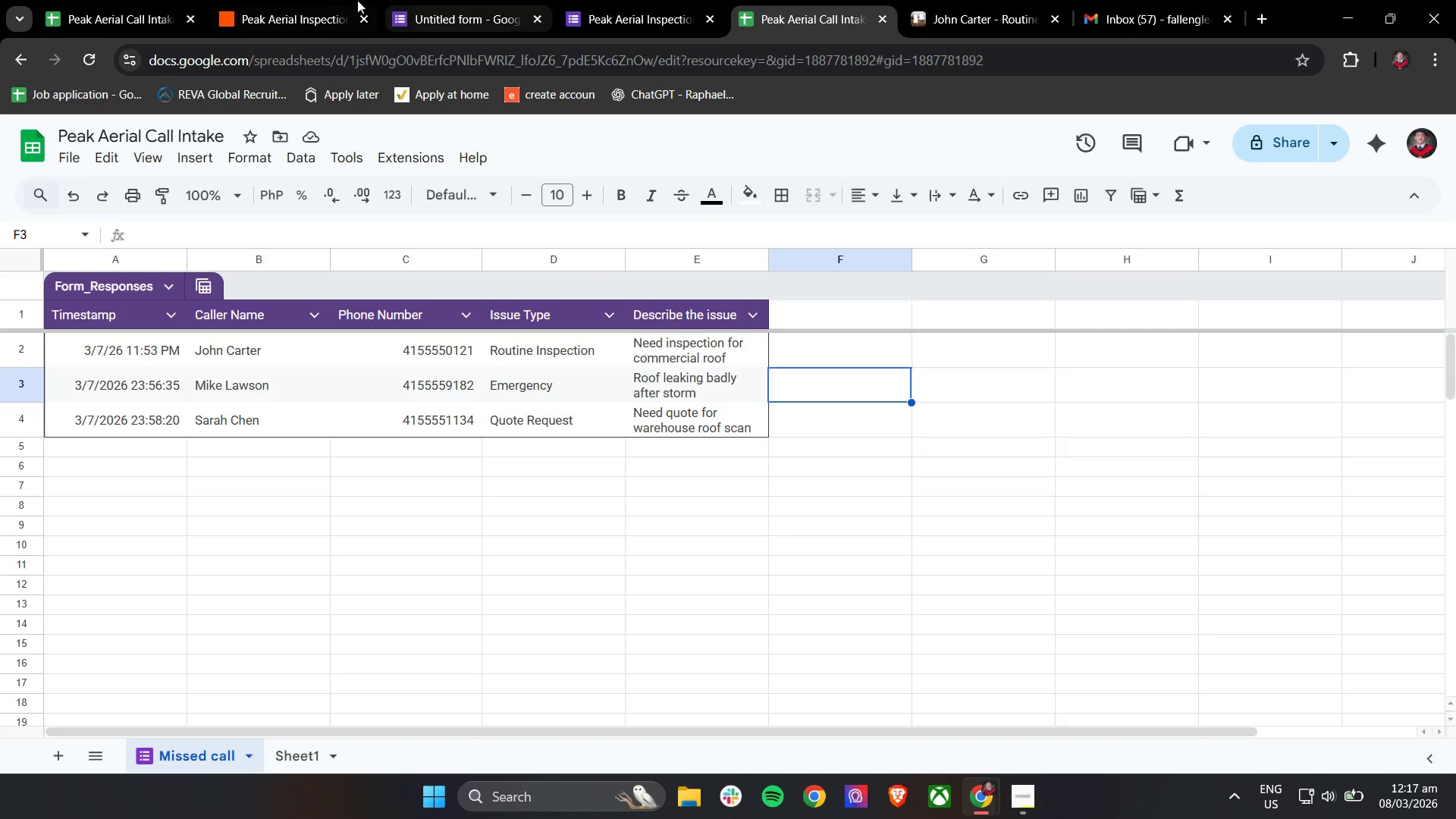 
left_click([322, 0])
 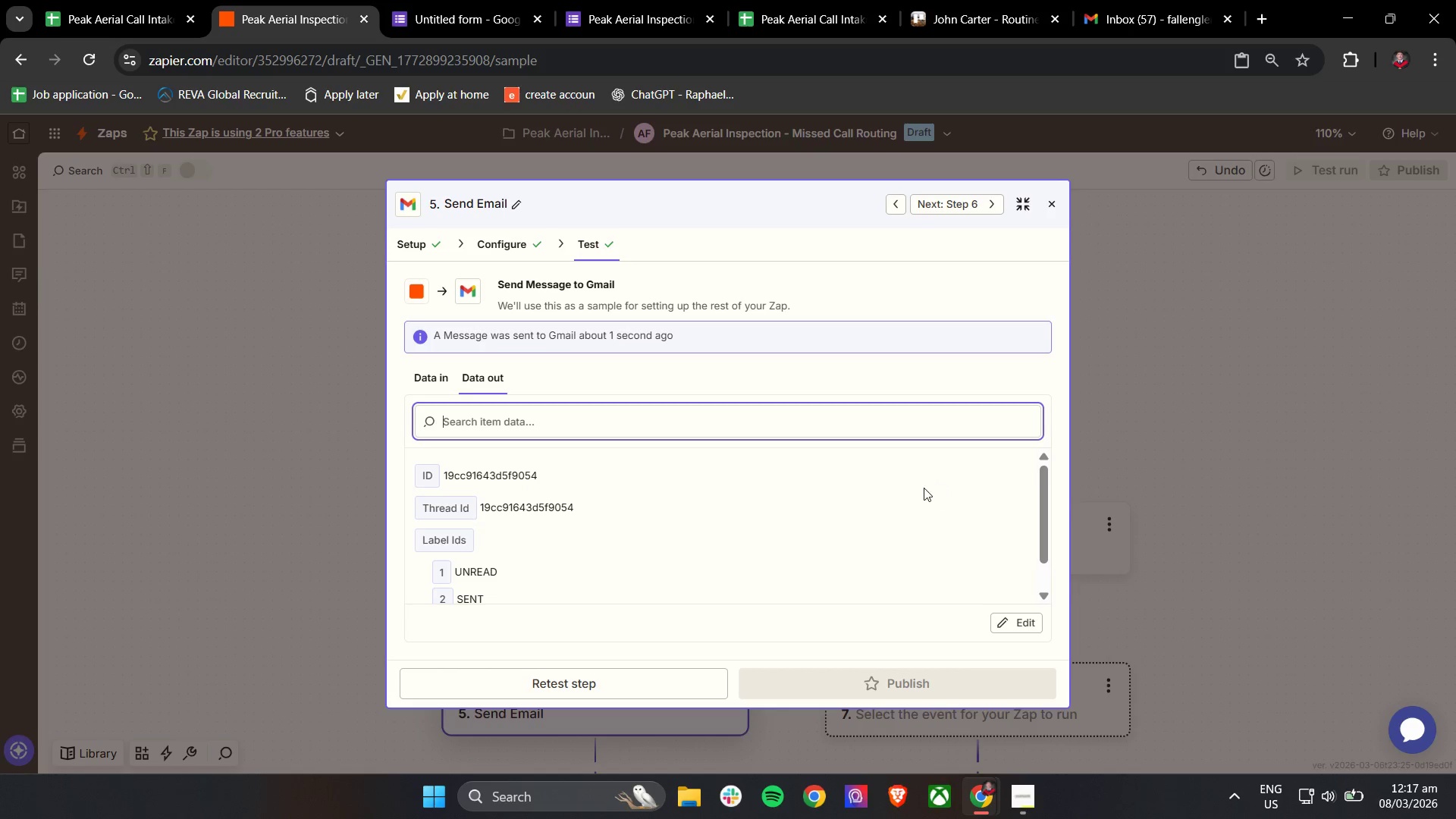 
wait(7.66)
 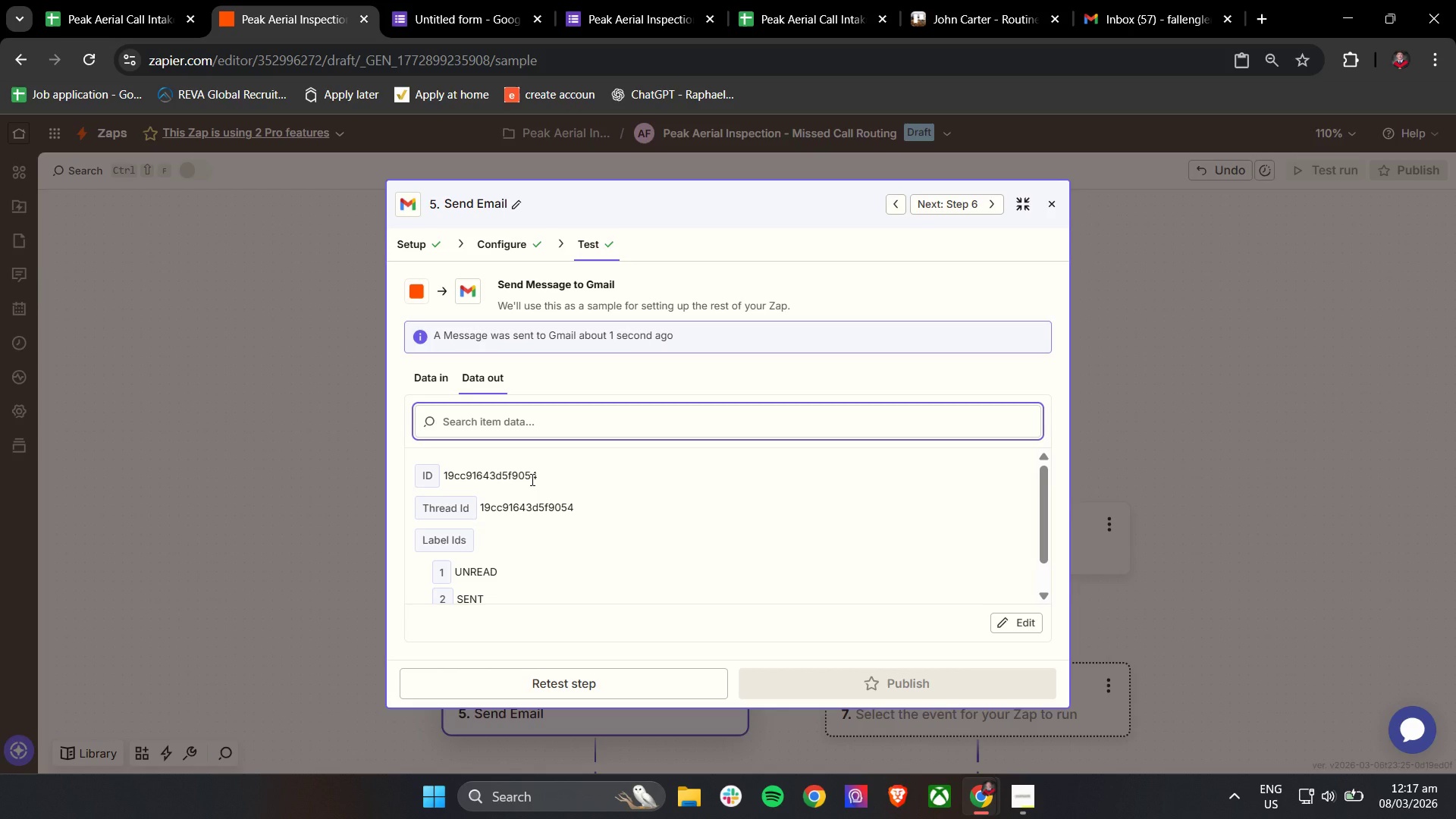 
scroll: coordinate [904, 535], scroll_direction: down, amount: 3.0
 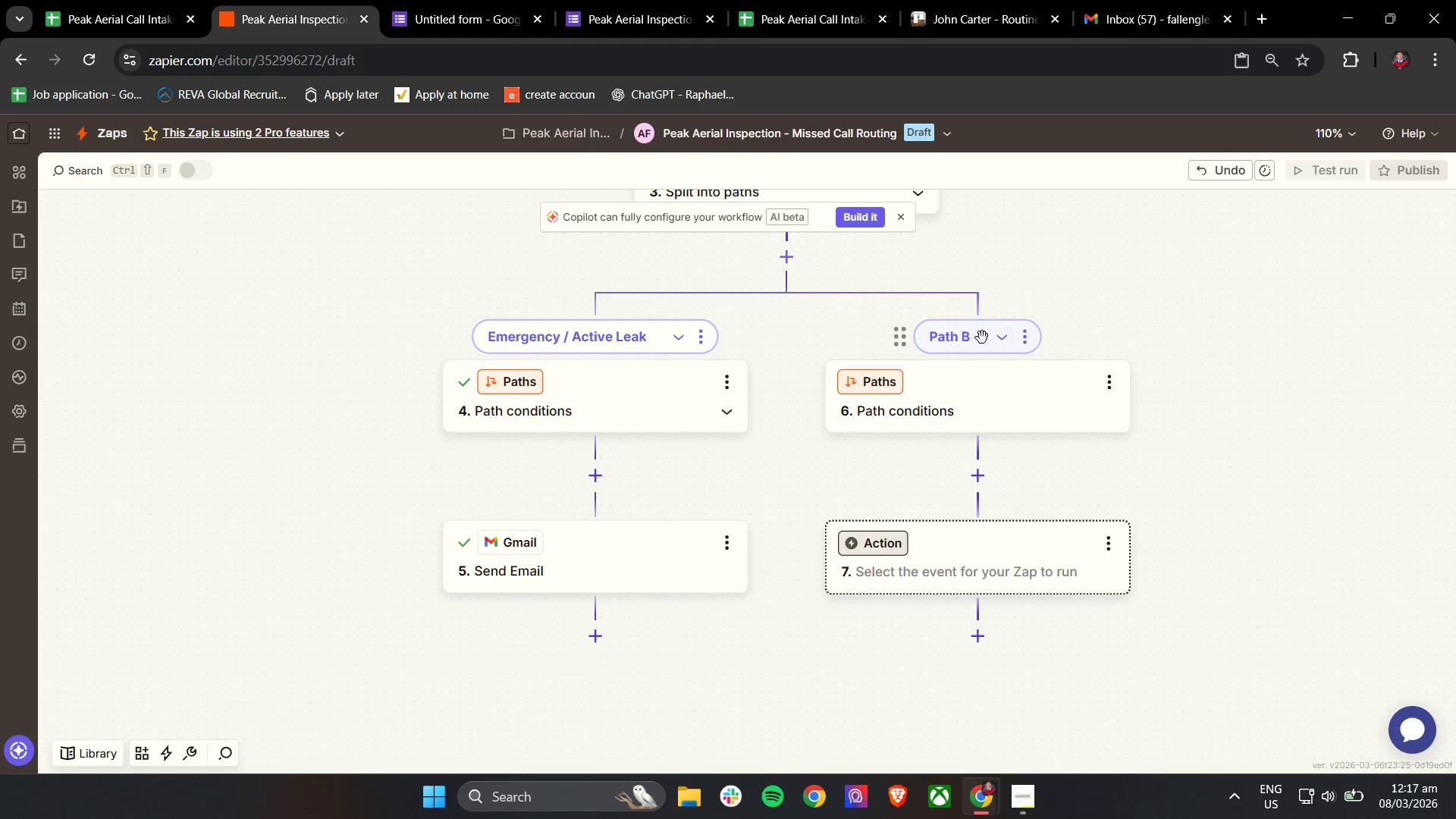 
left_click([1031, 339])
 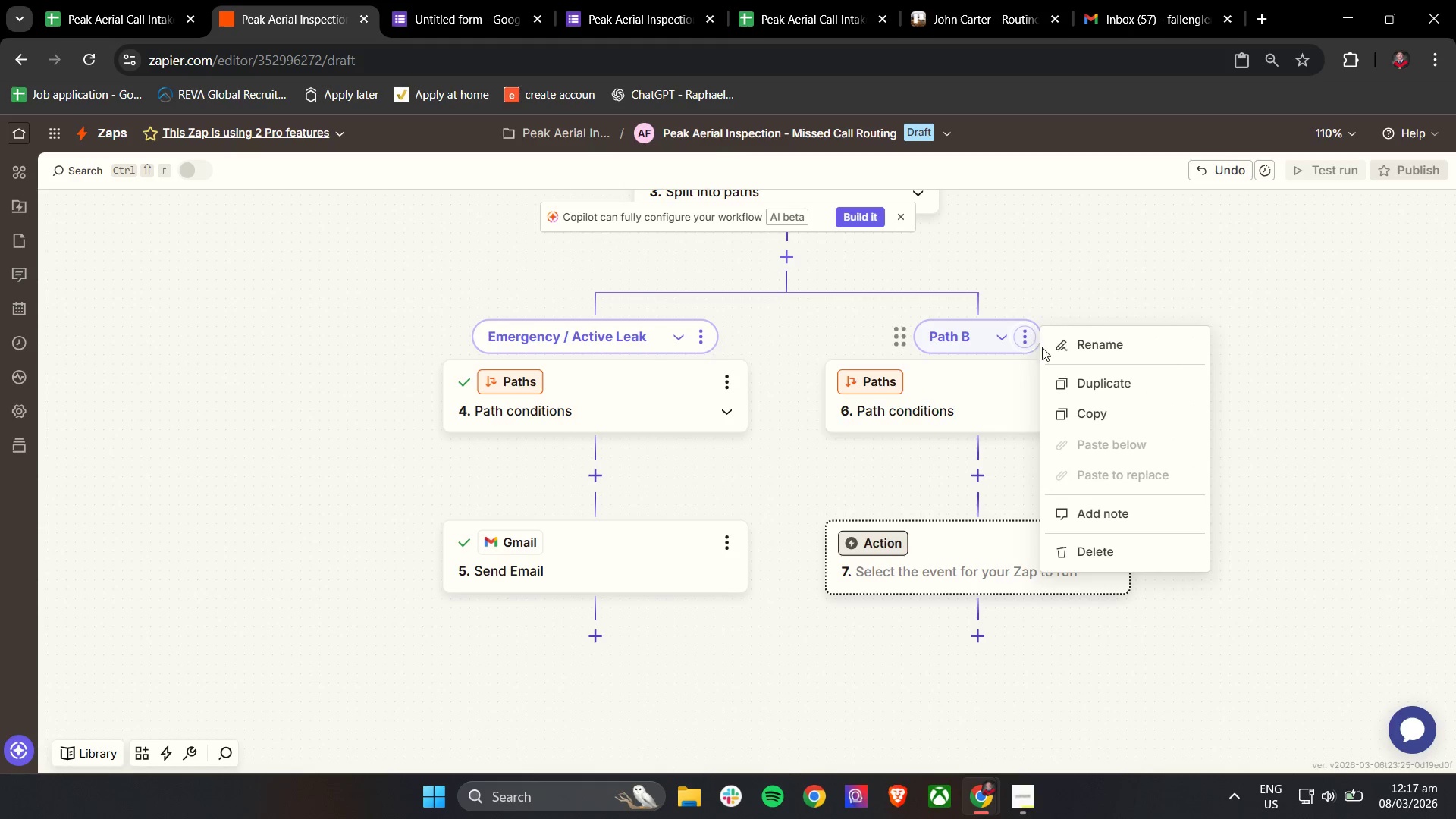 
left_click([1092, 339])
 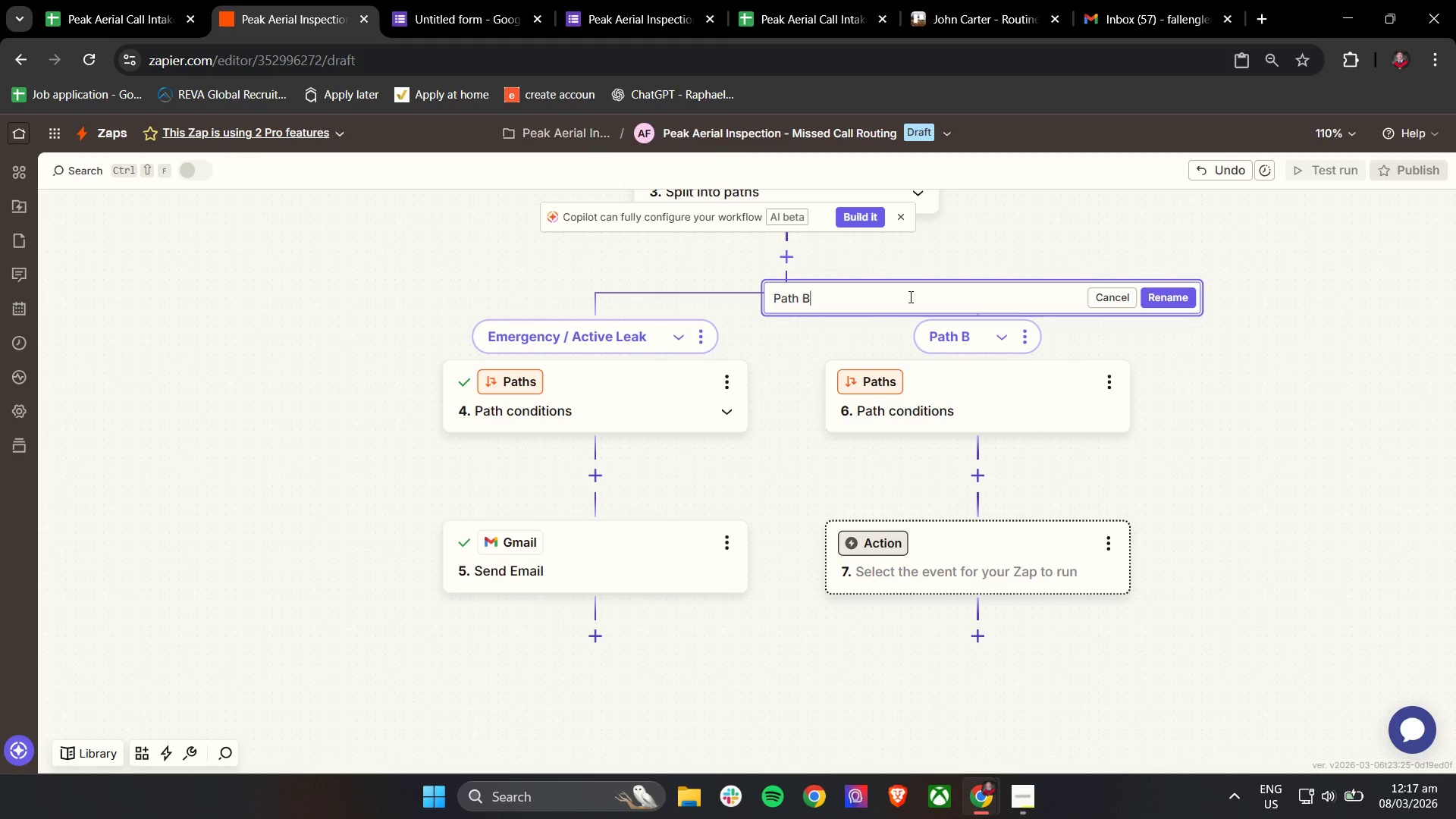 
double_click([909, 297])
 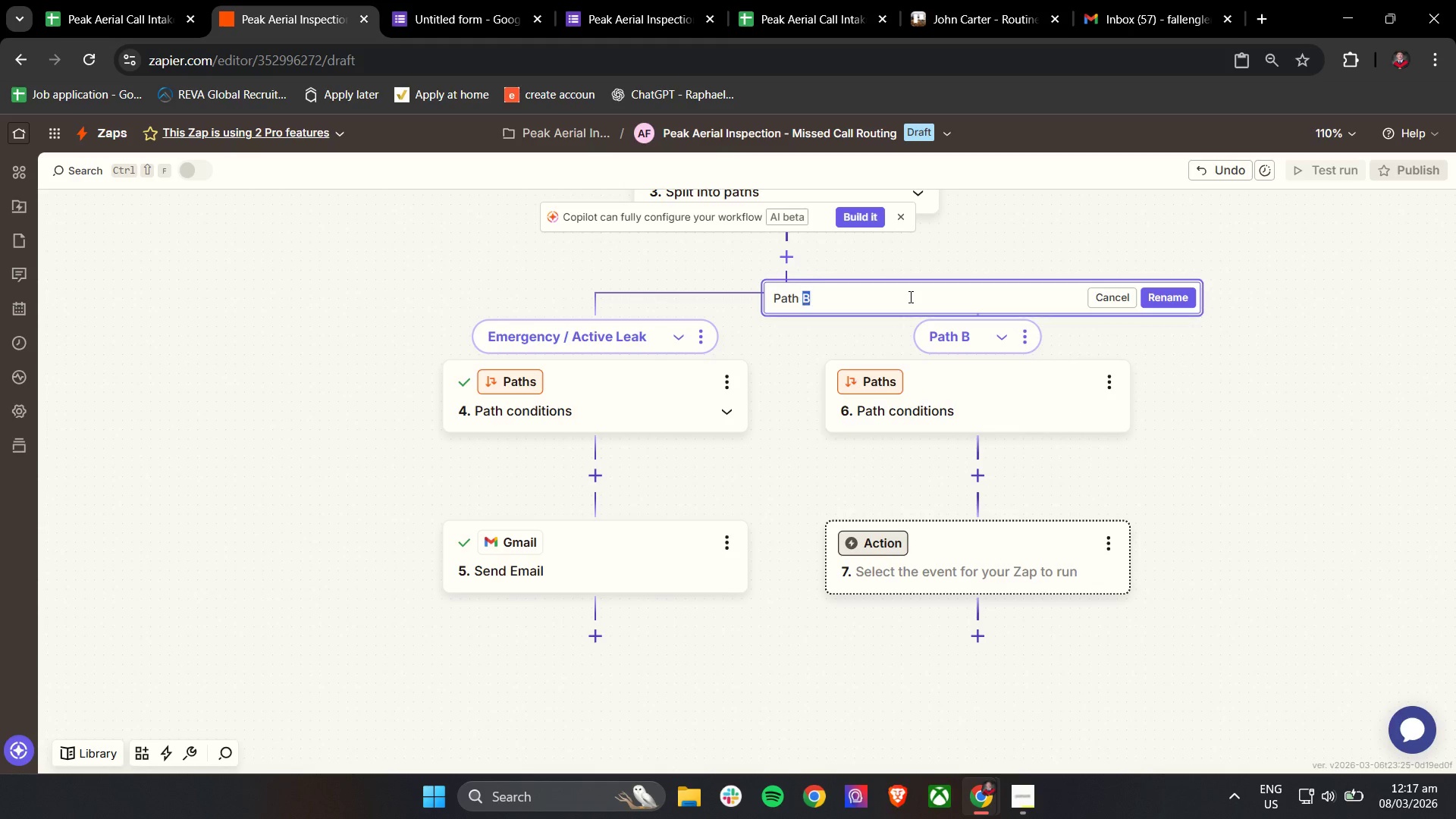 
triple_click([909, 297])
 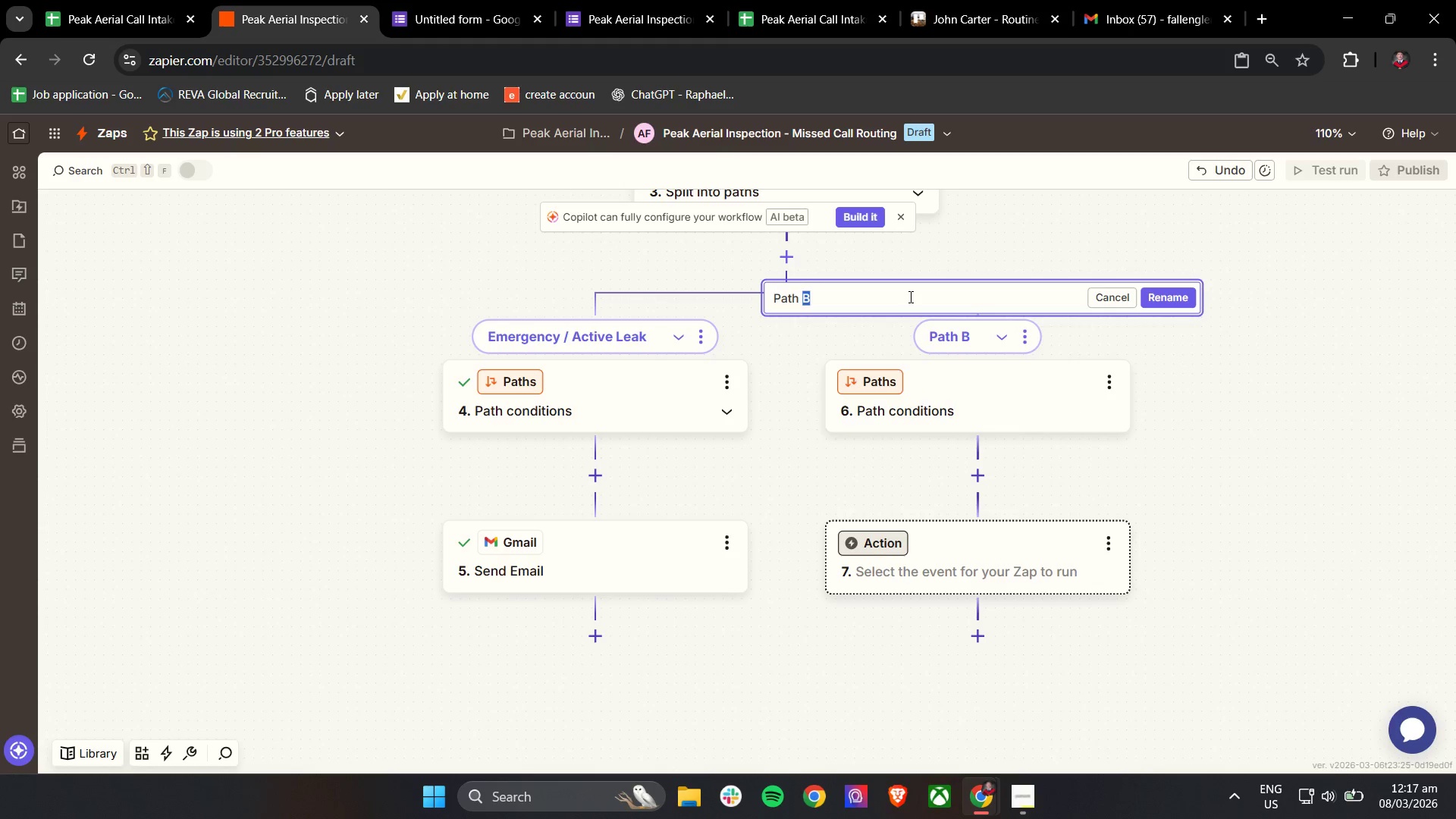 
triple_click([909, 297])
 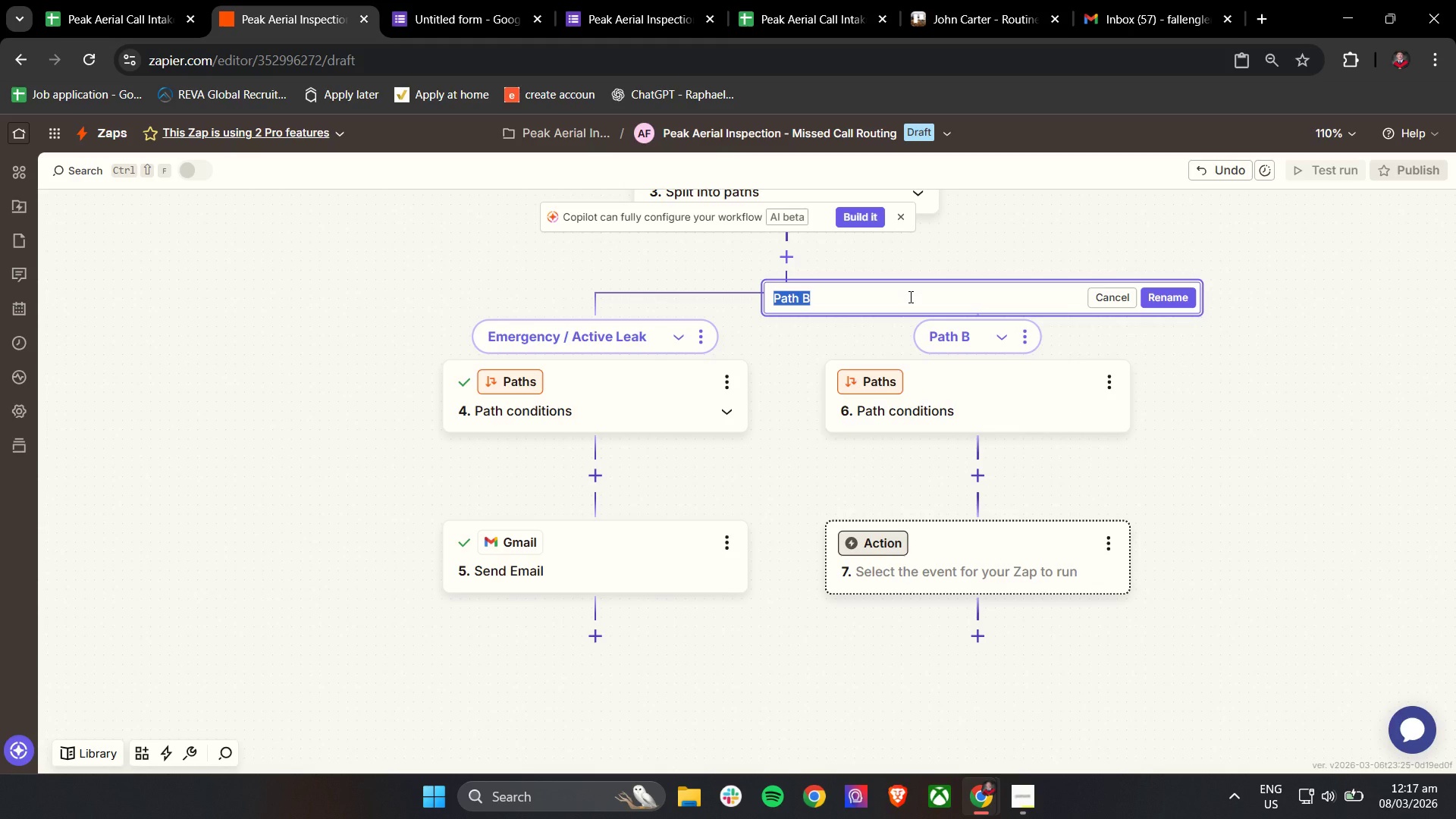 
hold_key(key=ShiftLeft, duration=1.52)
 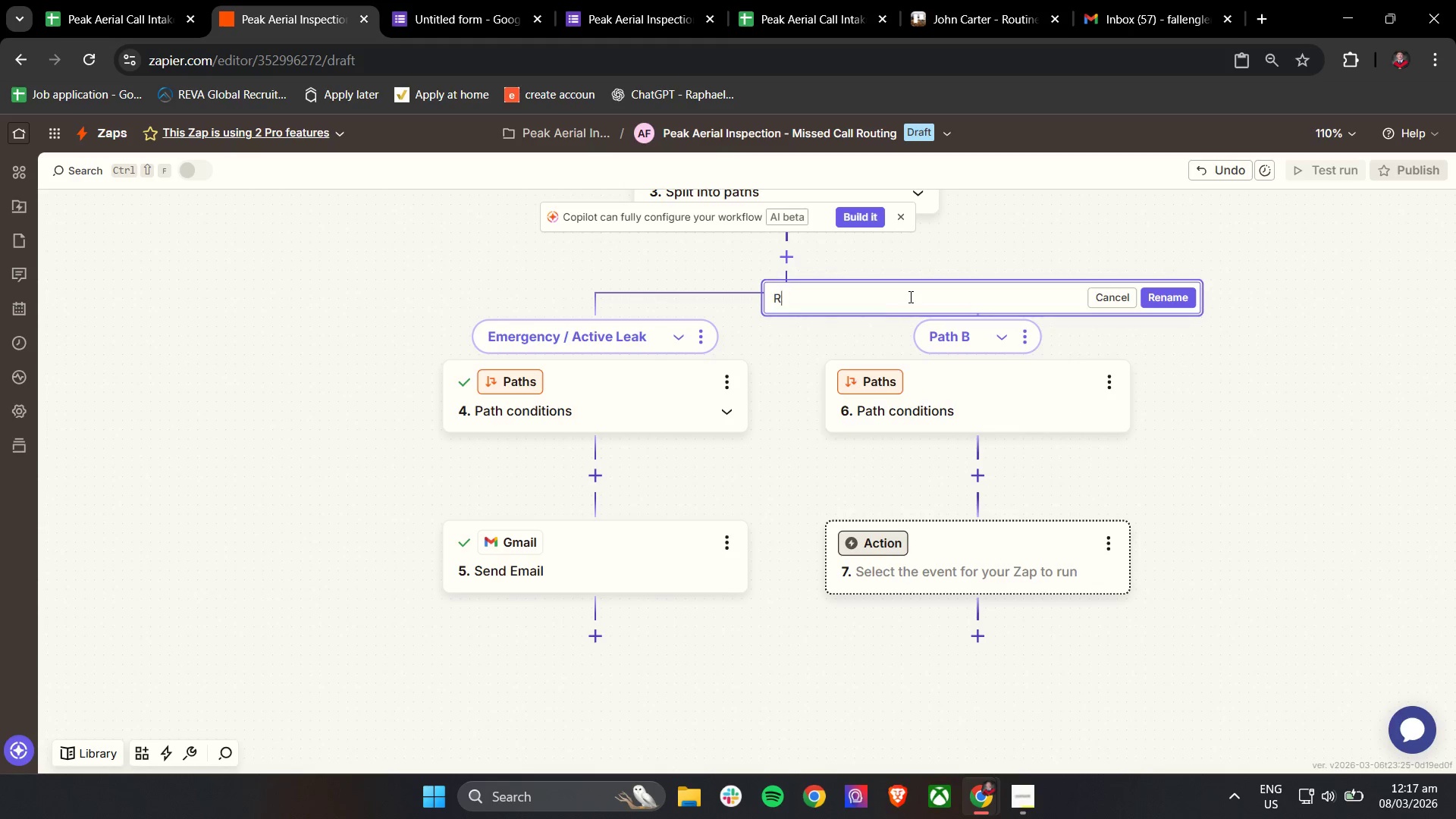 
type(Routine Lead)
 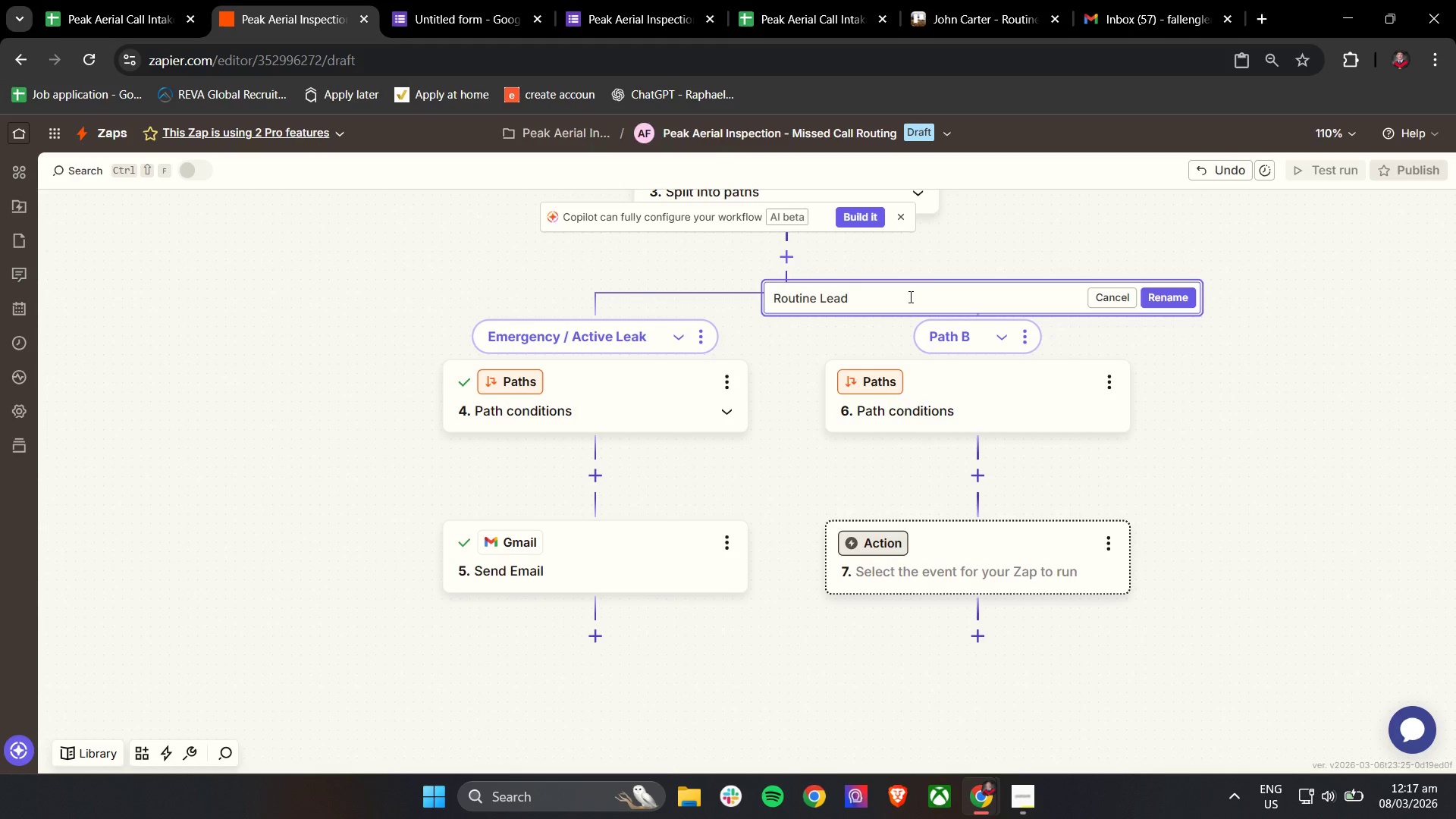 
left_click([1169, 302])
 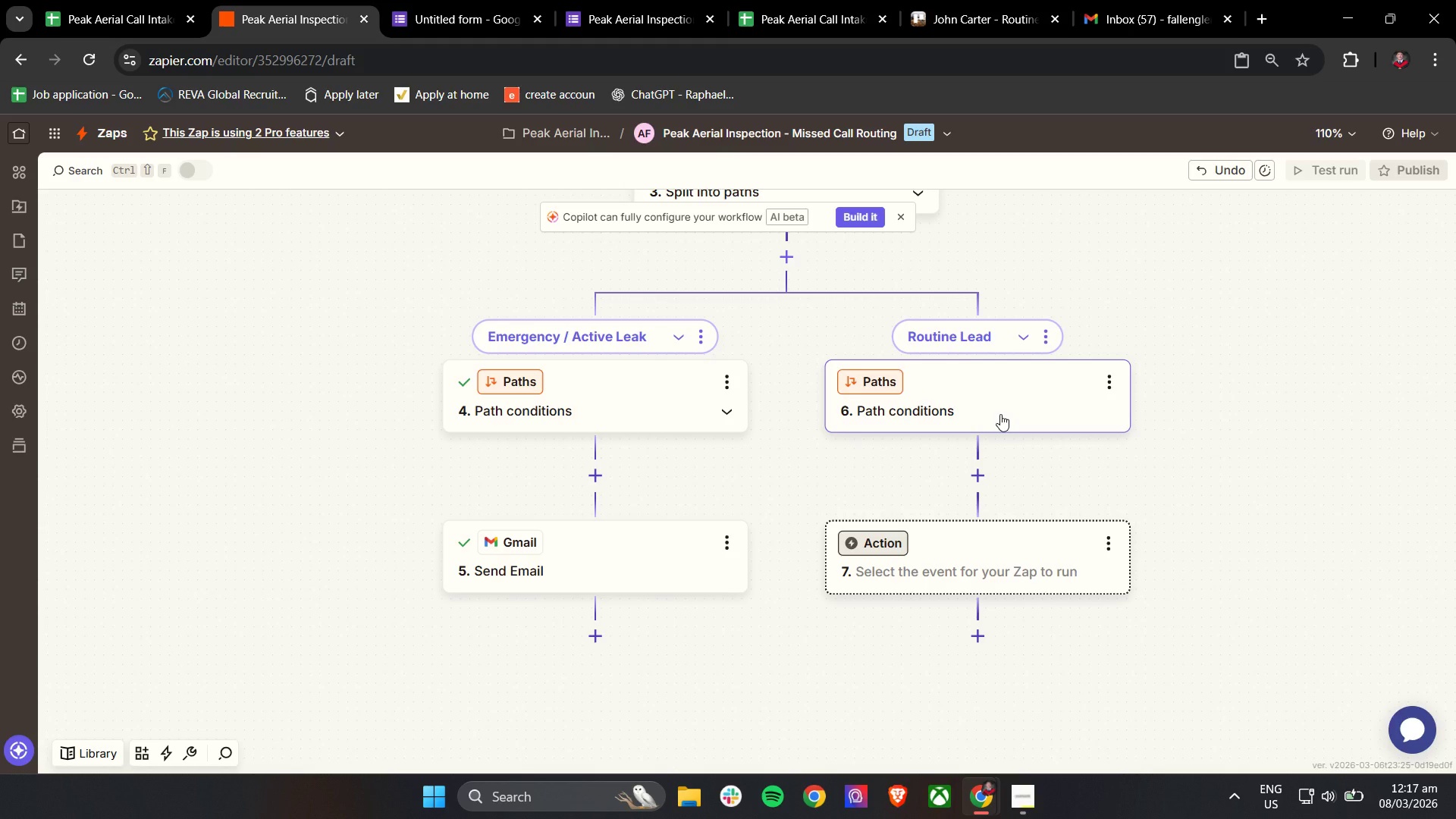 
left_click([1003, 410])
 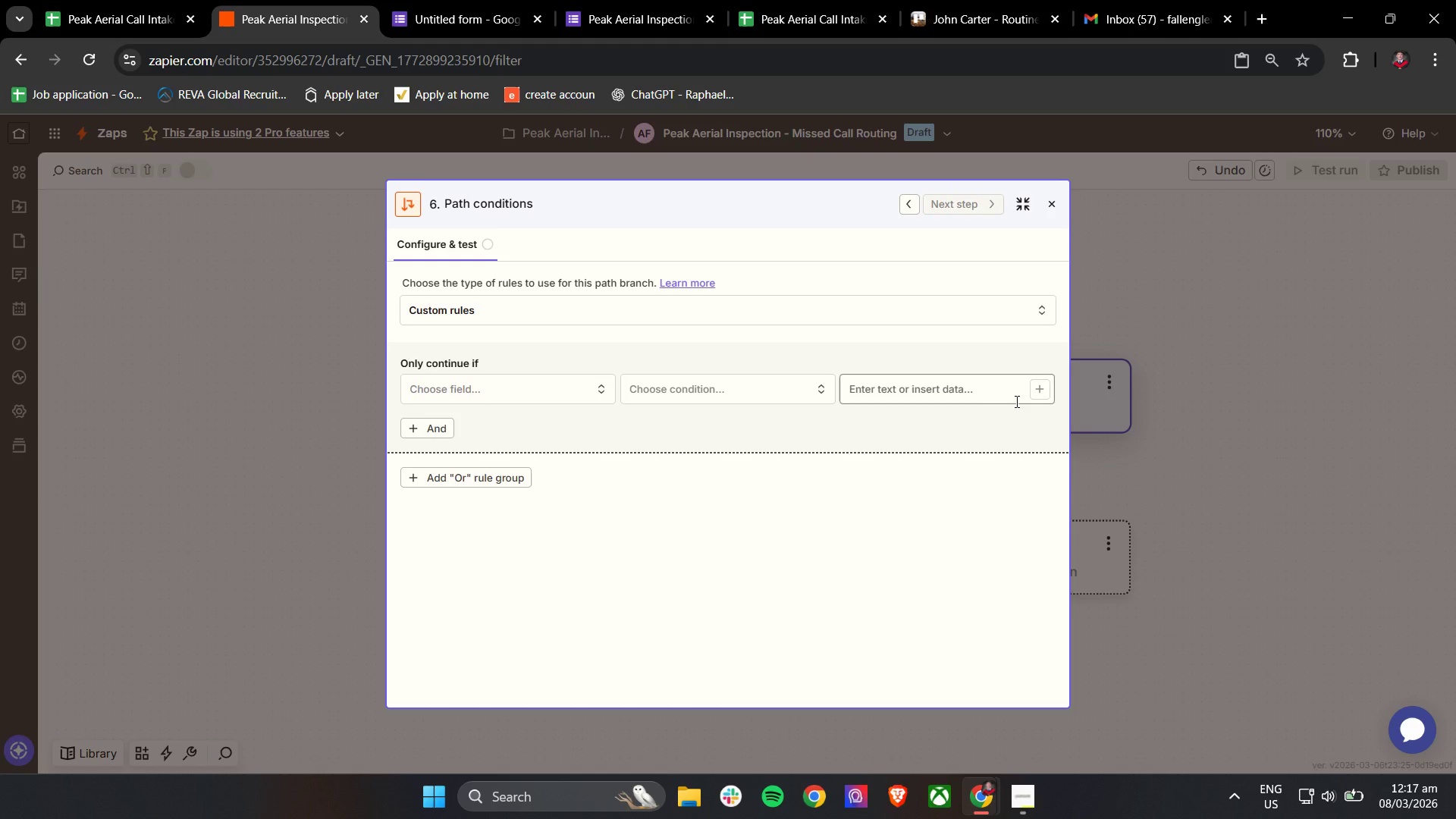 
wait(11.4)
 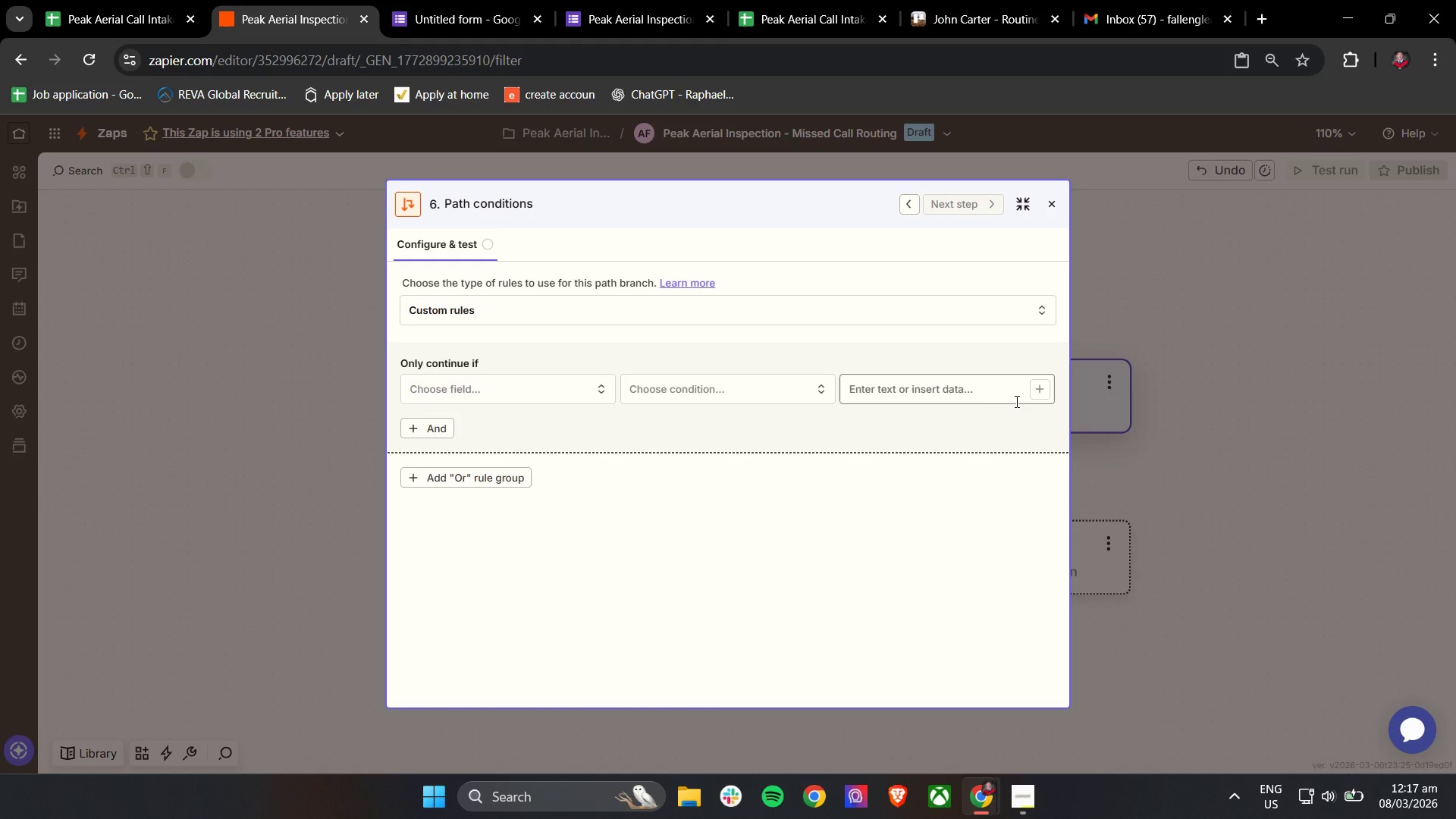 
mouse_move([491, 402])
 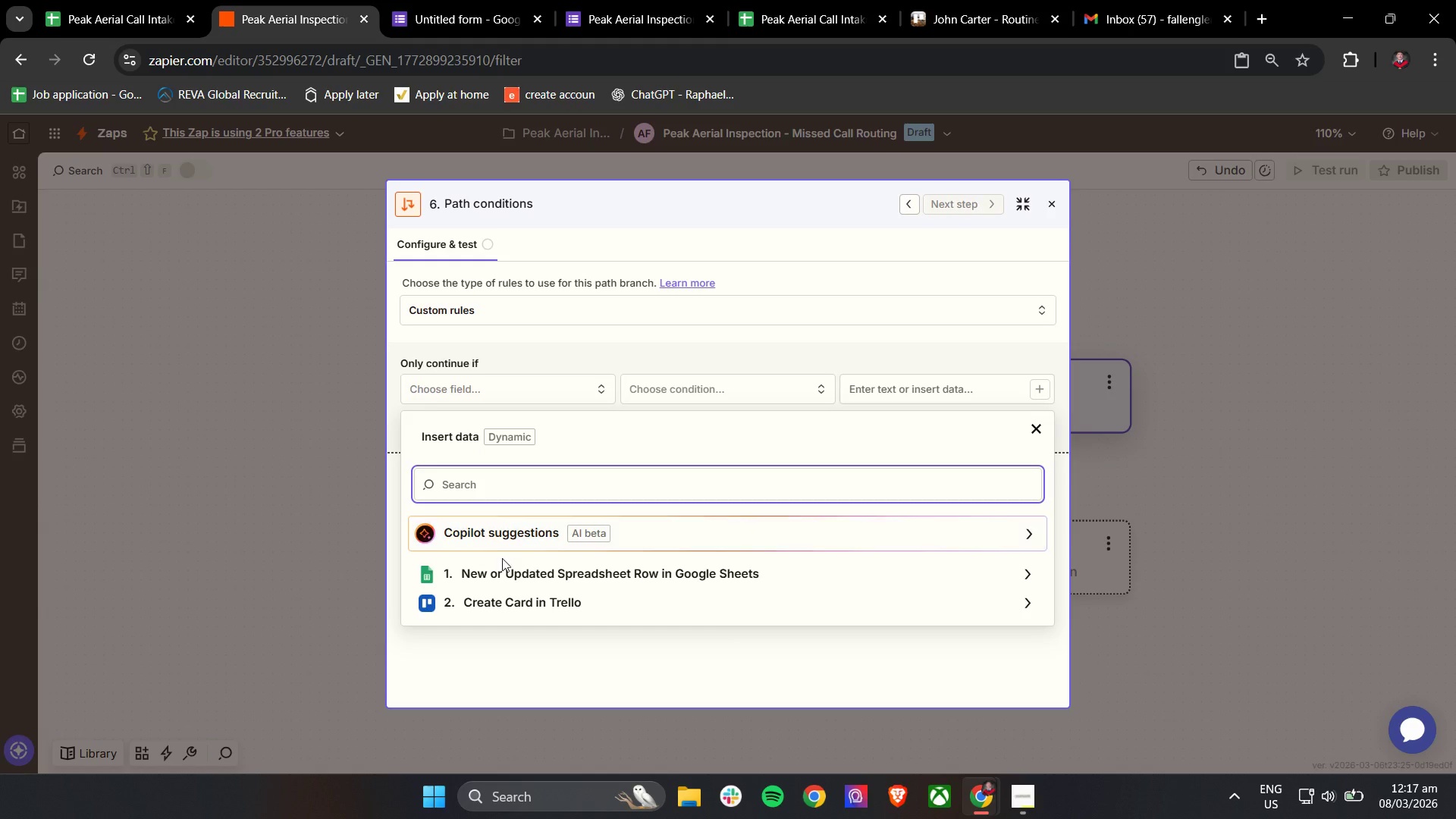 
left_click([502, 571])
 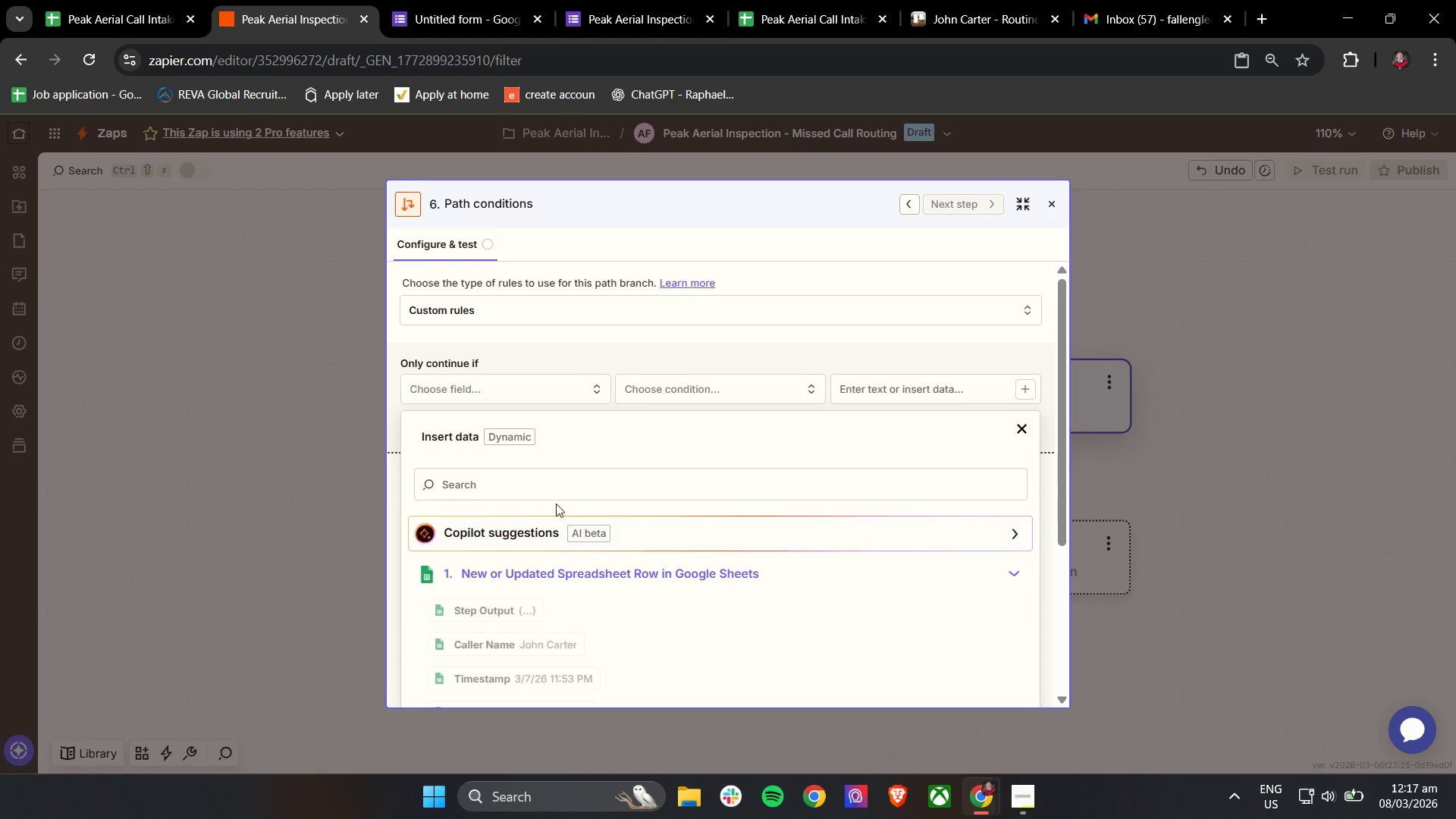 
scroll: coordinate [559, 500], scroll_direction: down, amount: 2.0
 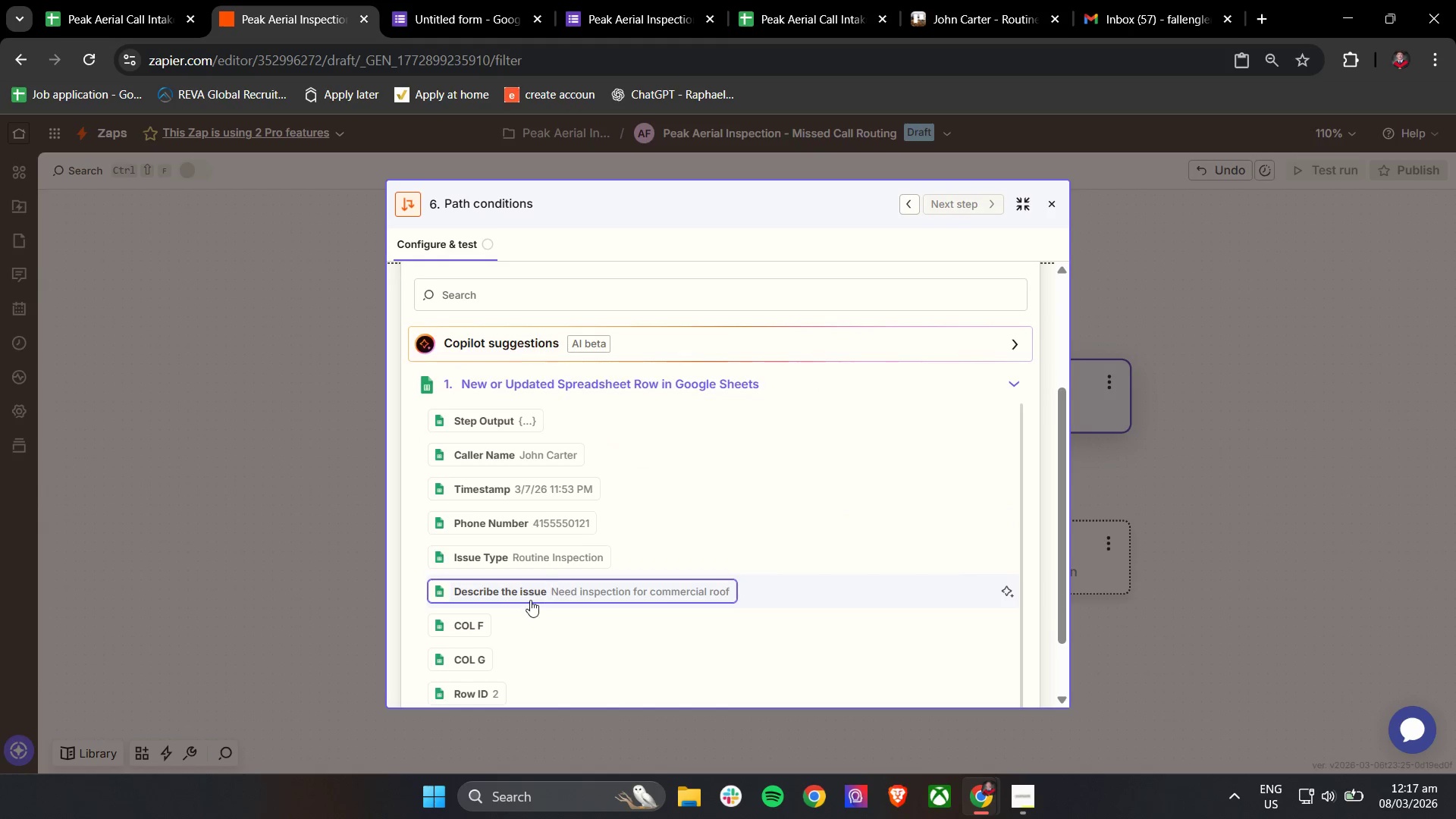 
left_click([551, 557])
 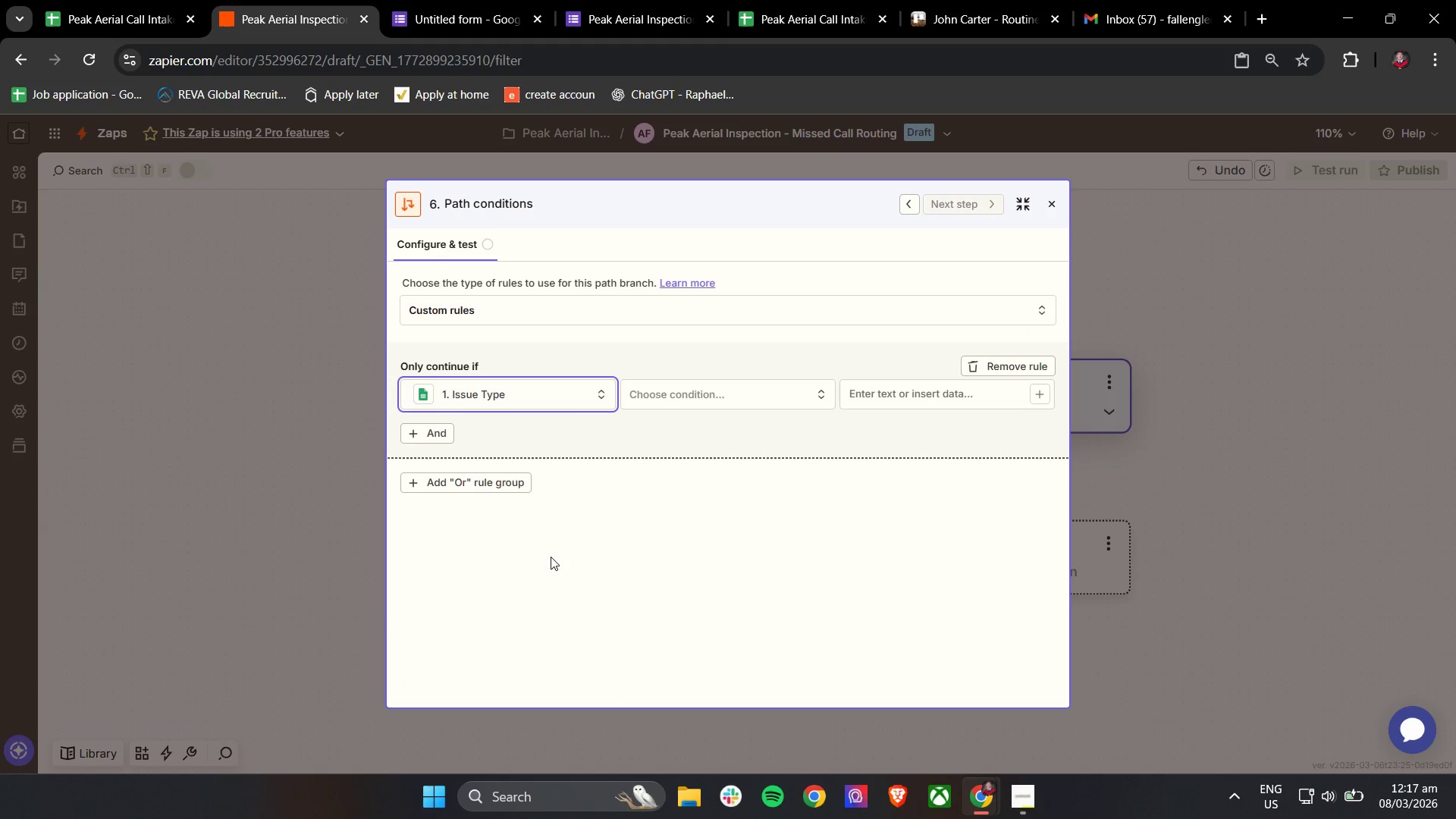 
scroll: coordinate [551, 557], scroll_direction: up, amount: 2.0
 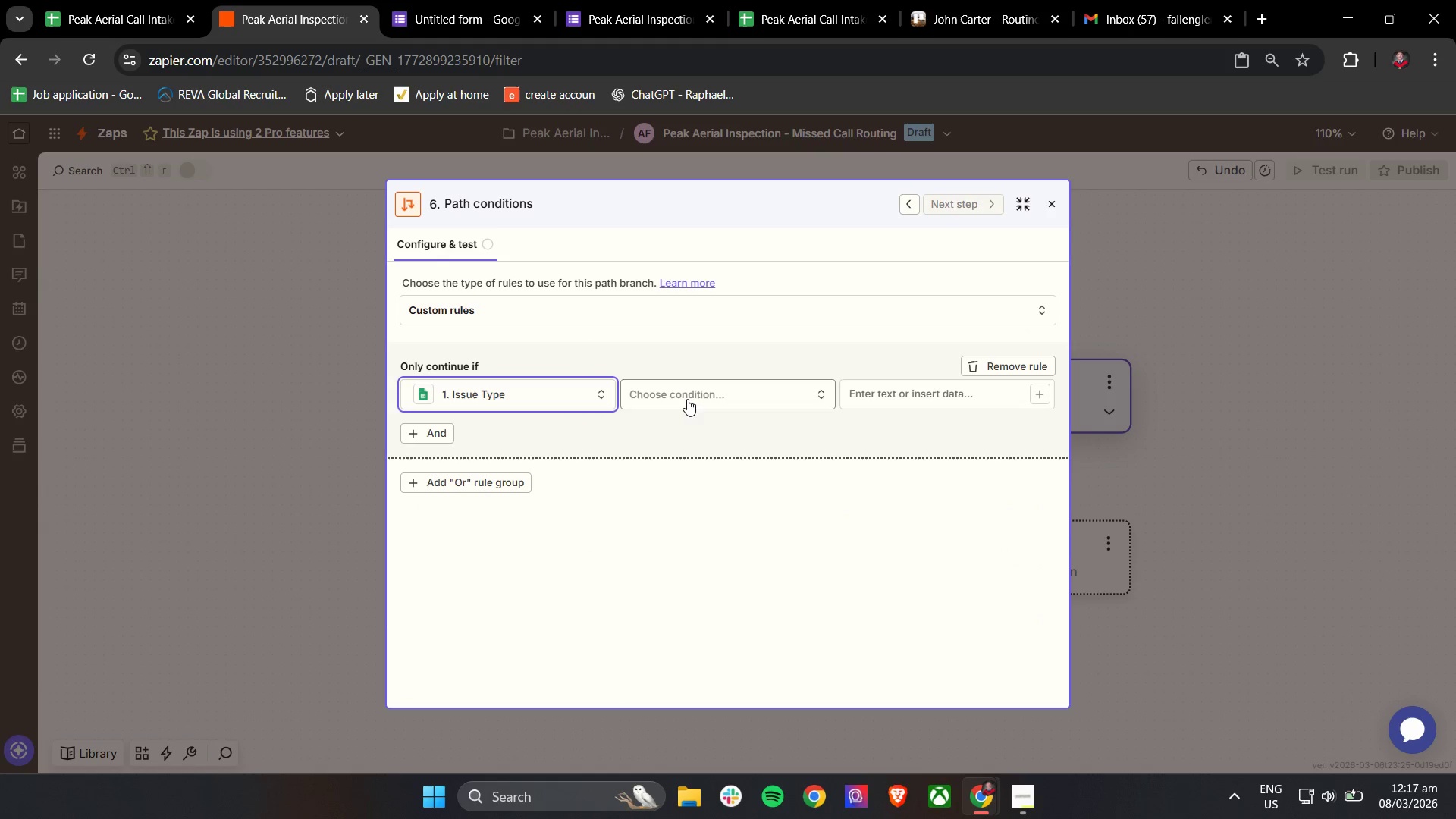 
left_click([687, 399])
 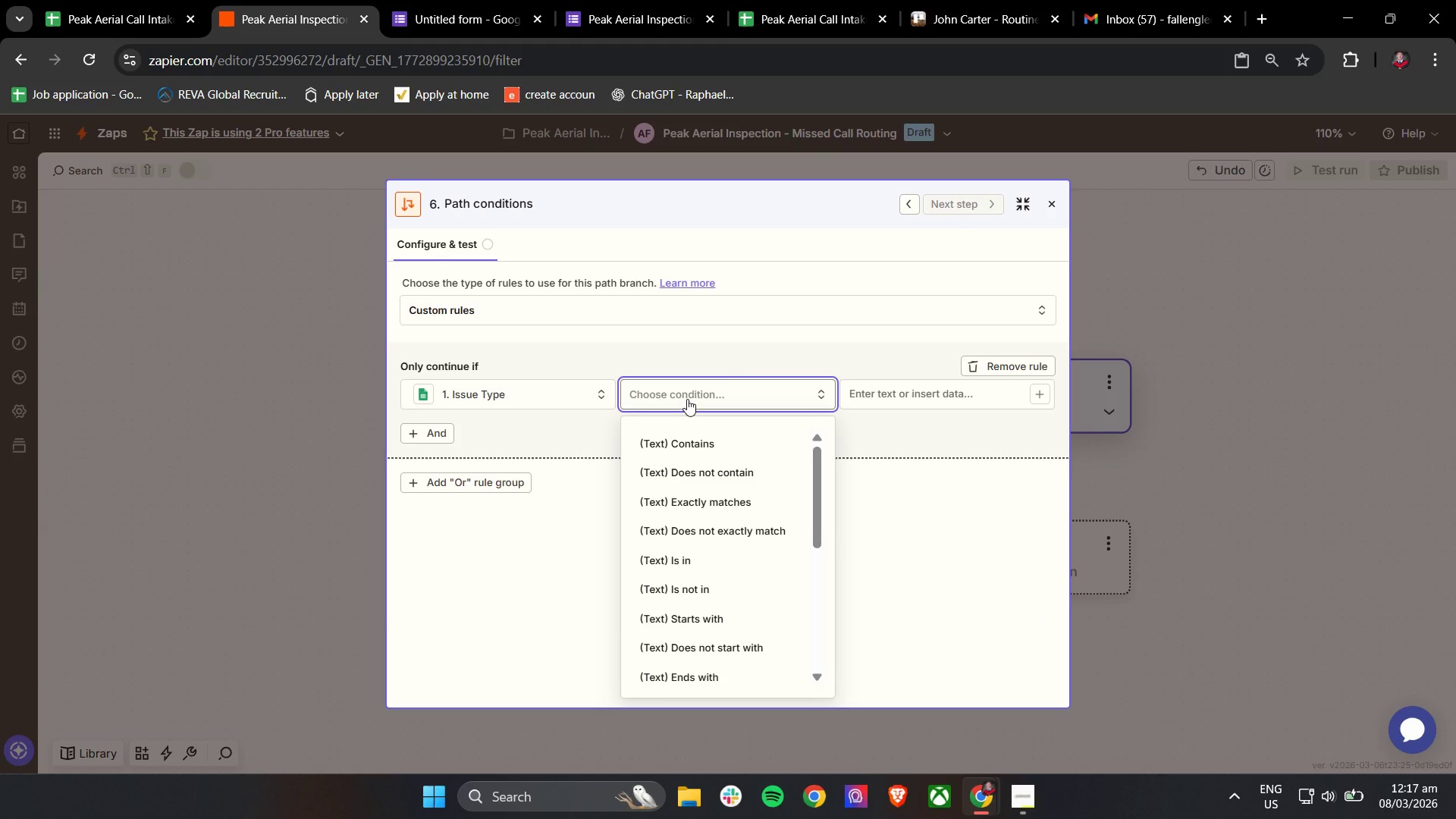 
wait(5.59)
 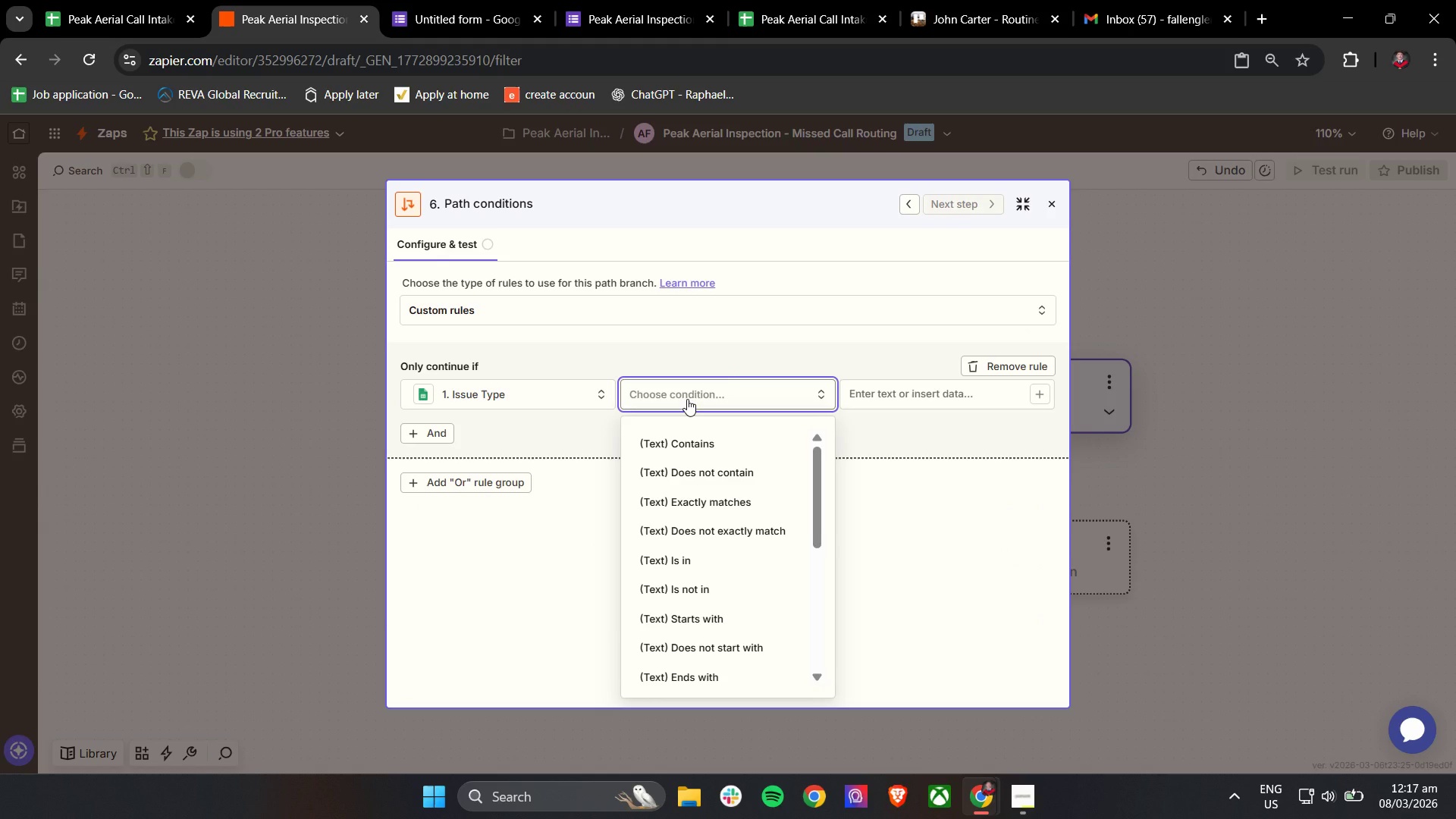 
left_click([709, 536])
 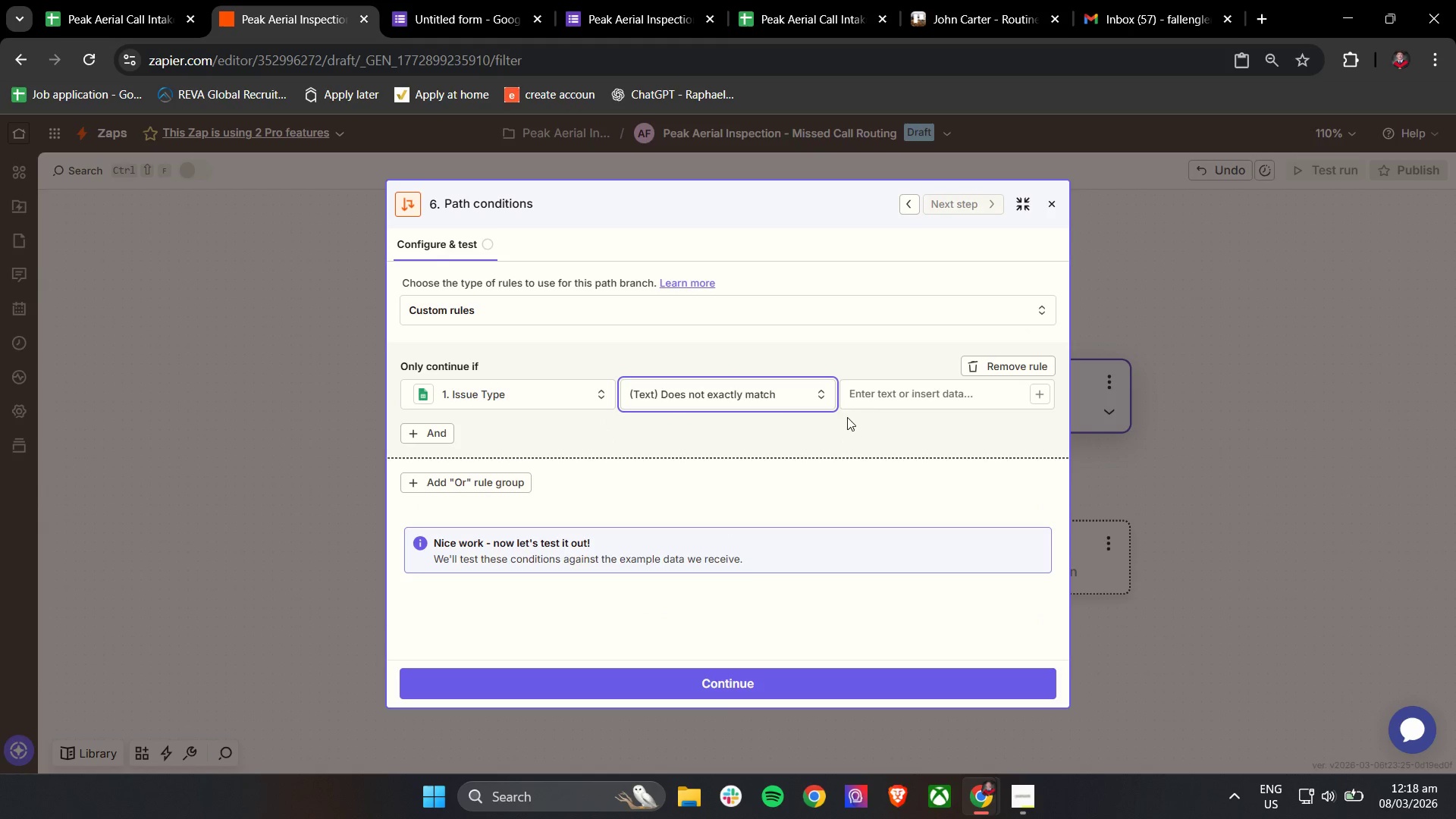 
left_click([898, 393])
 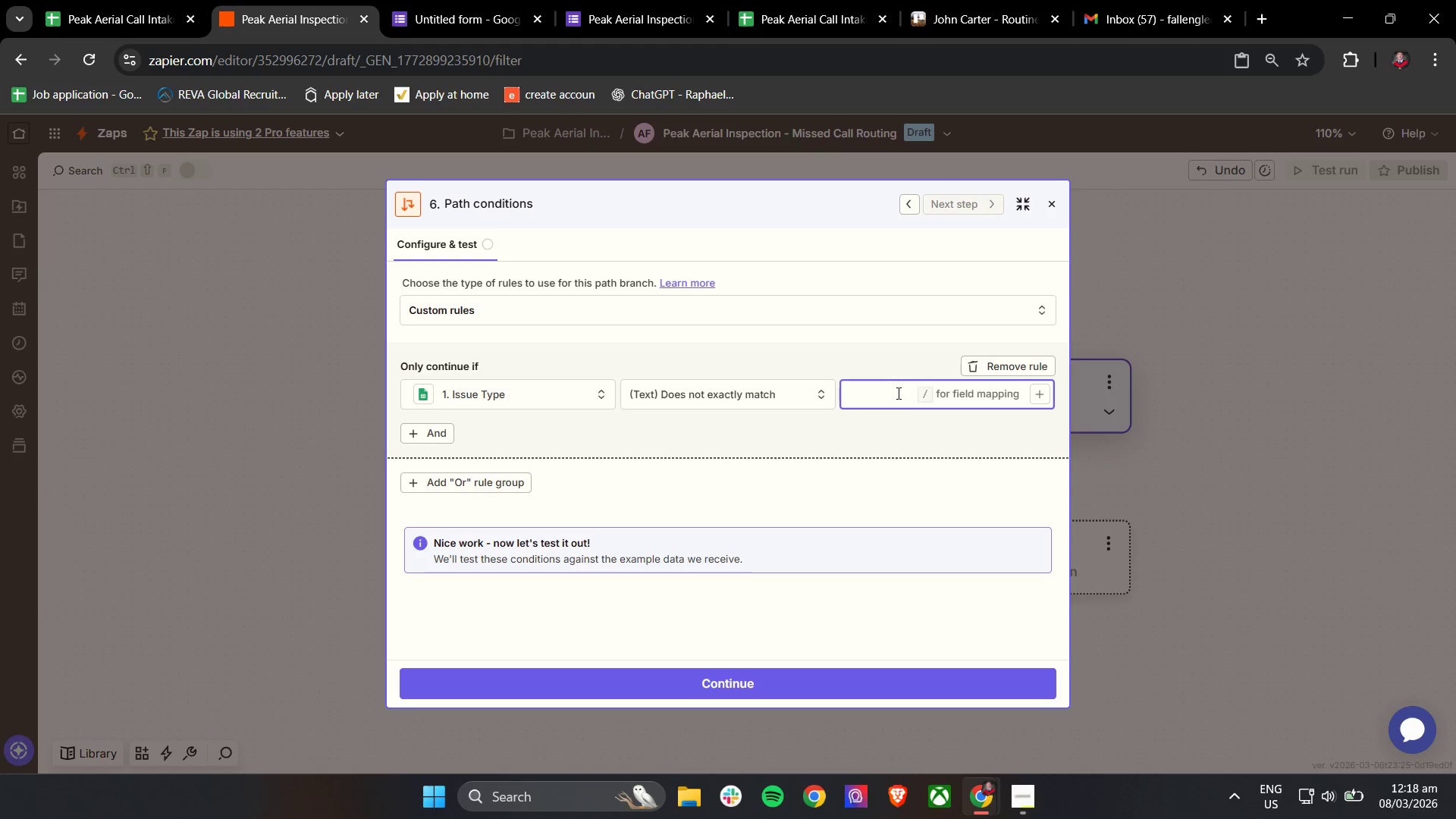 
type(Emergency)
 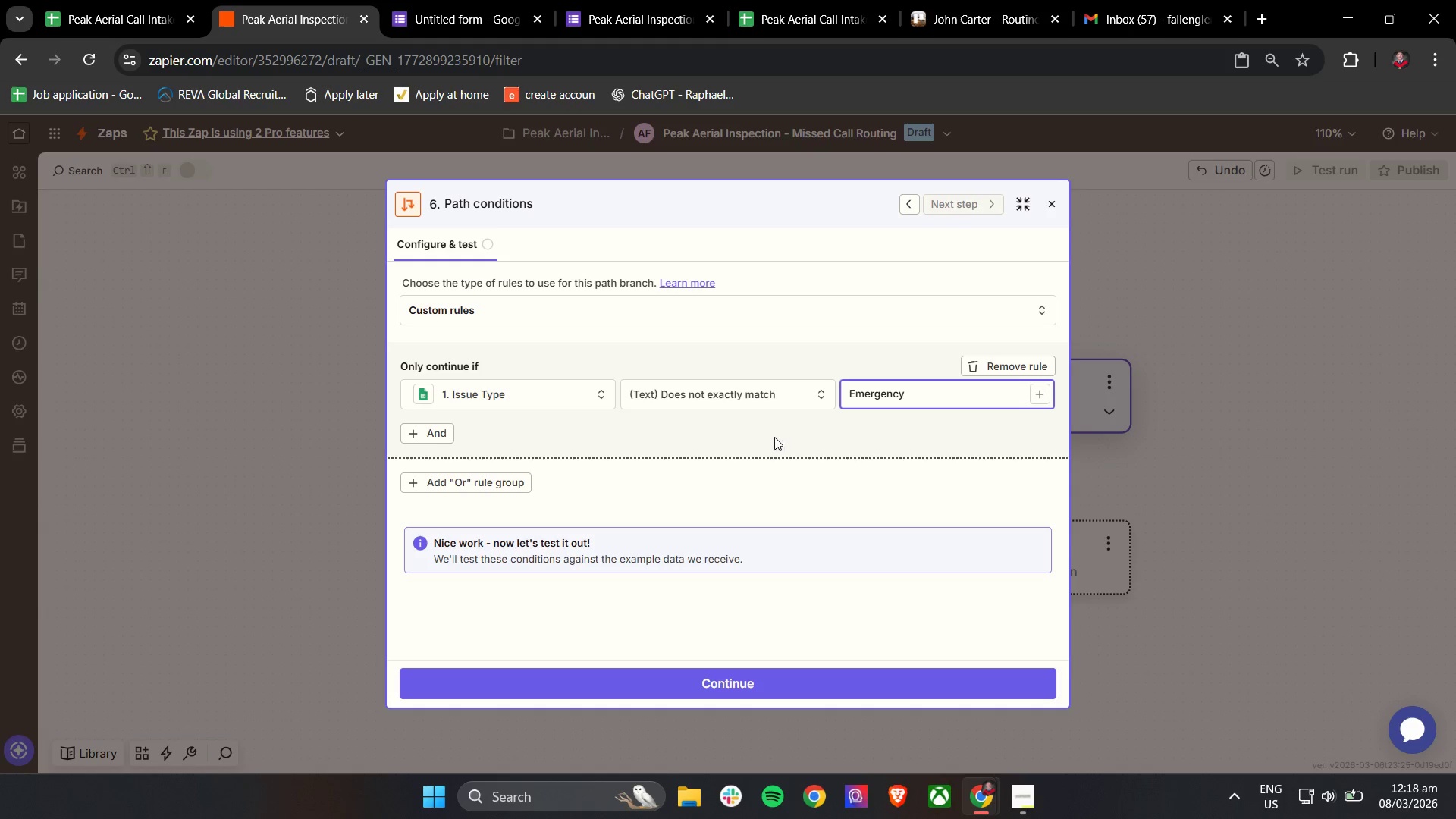 
left_click([769, 446])
 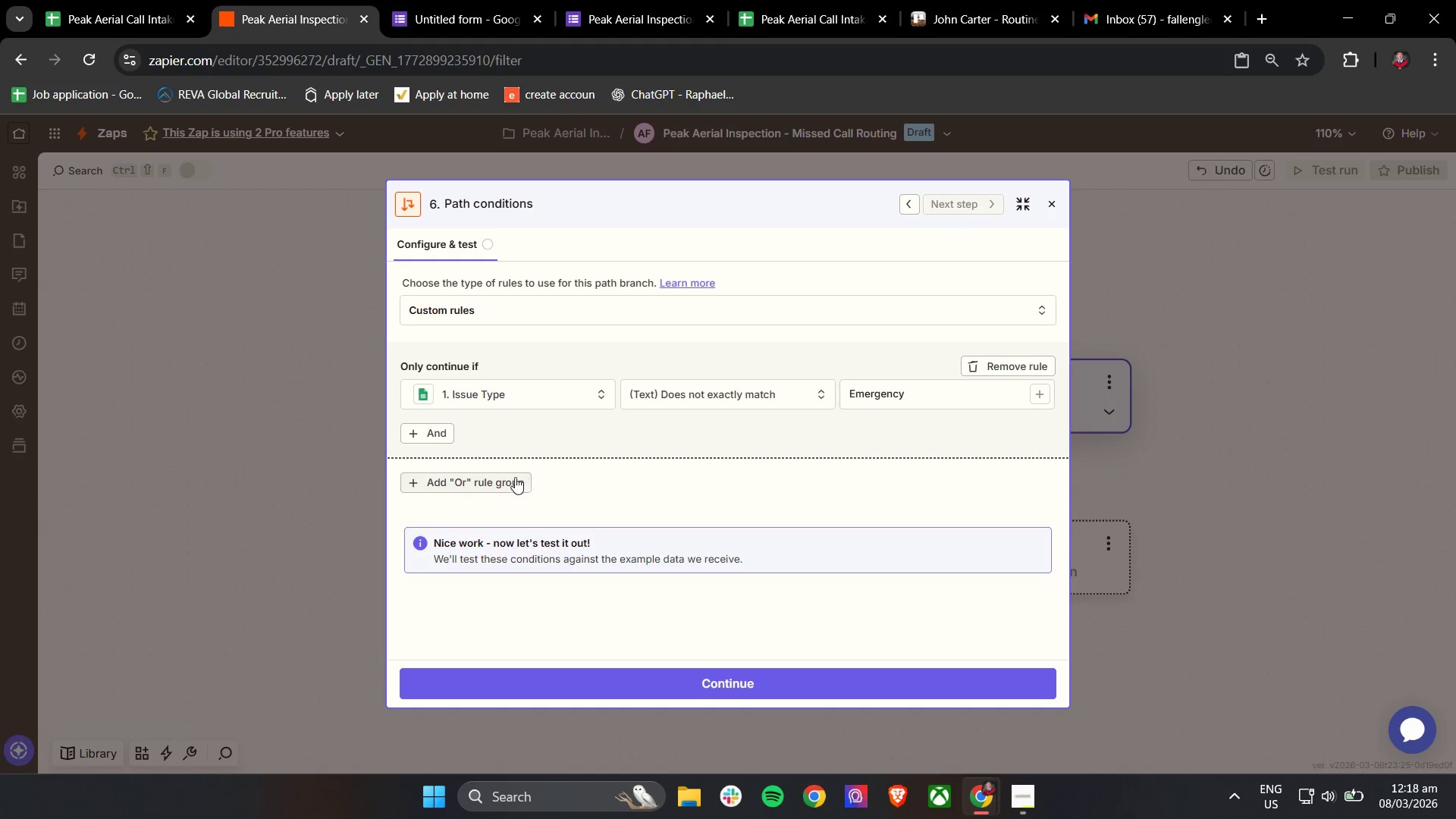 
left_click([497, 476])
 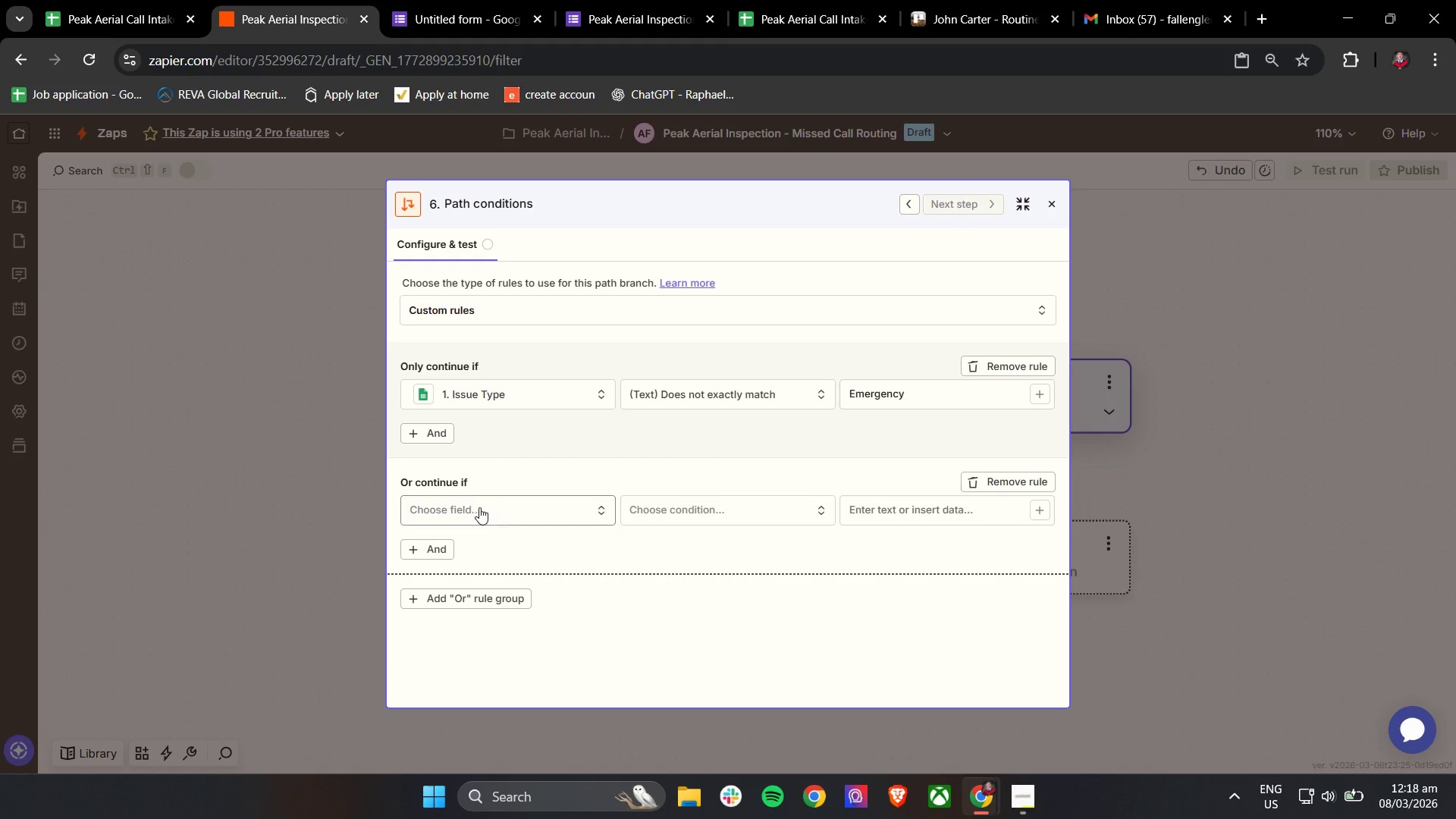 
left_click([473, 503])
 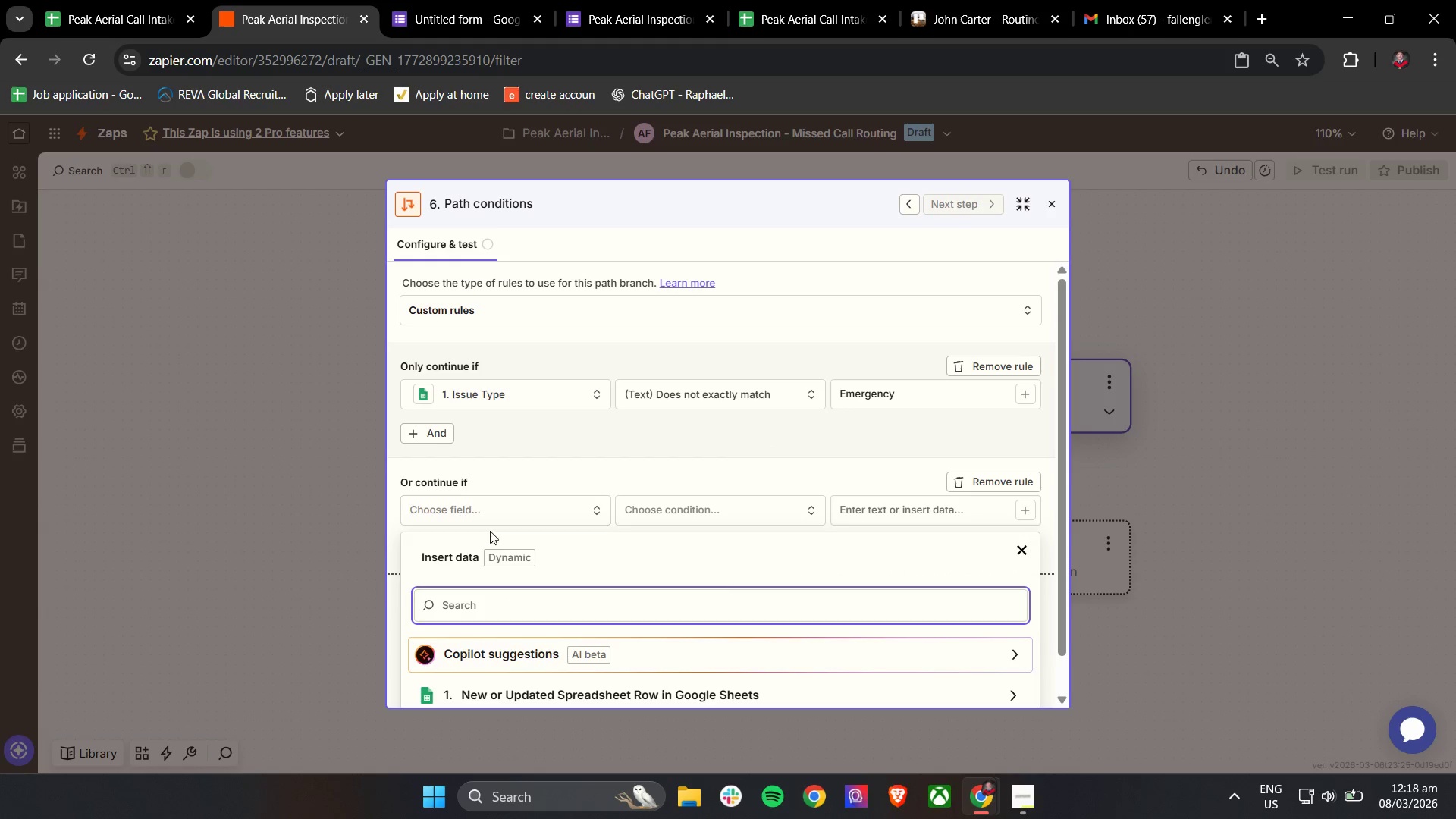 
scroll: coordinate [609, 542], scroll_direction: down, amount: 8.0
 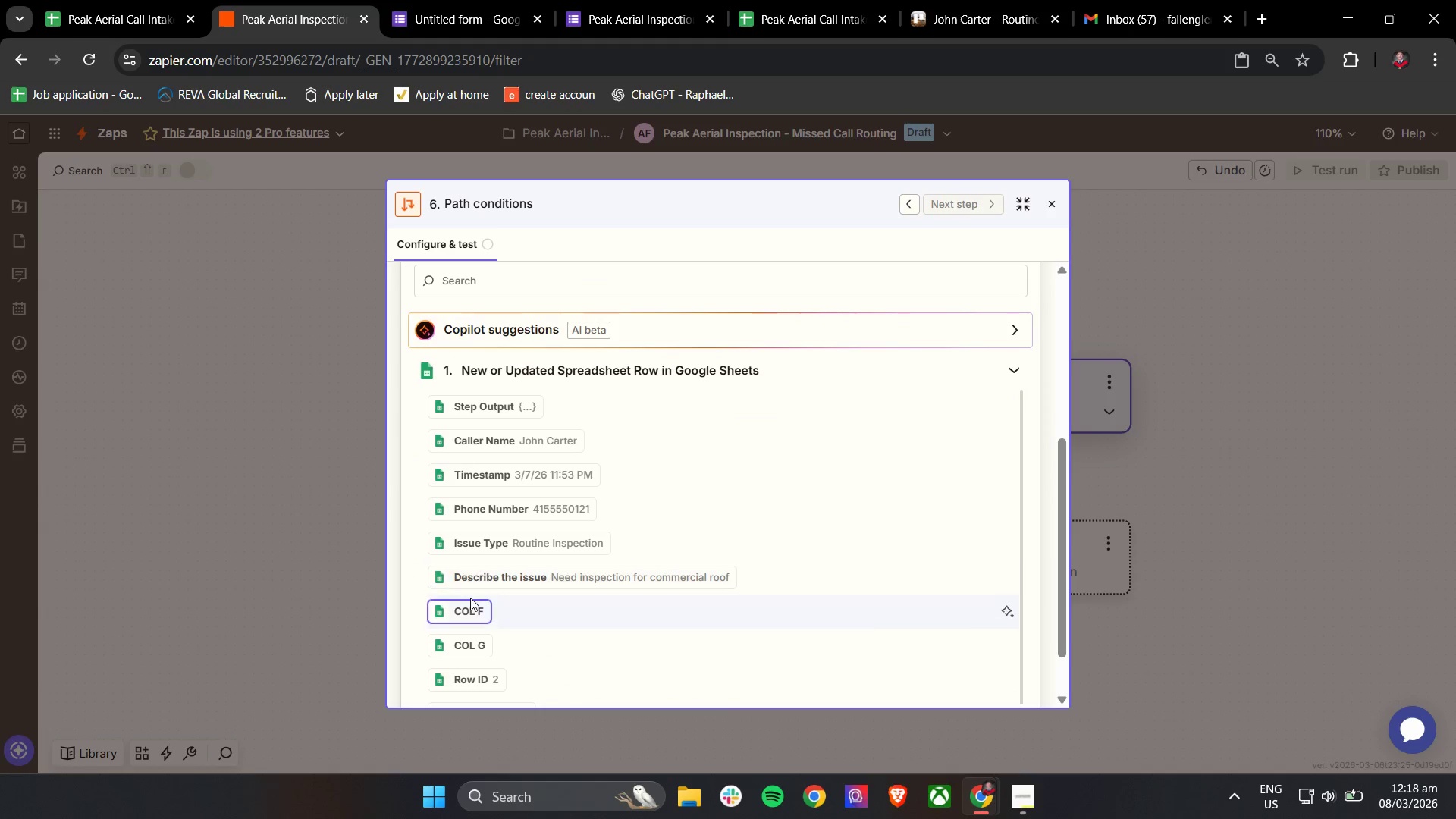 
left_click([510, 545])
 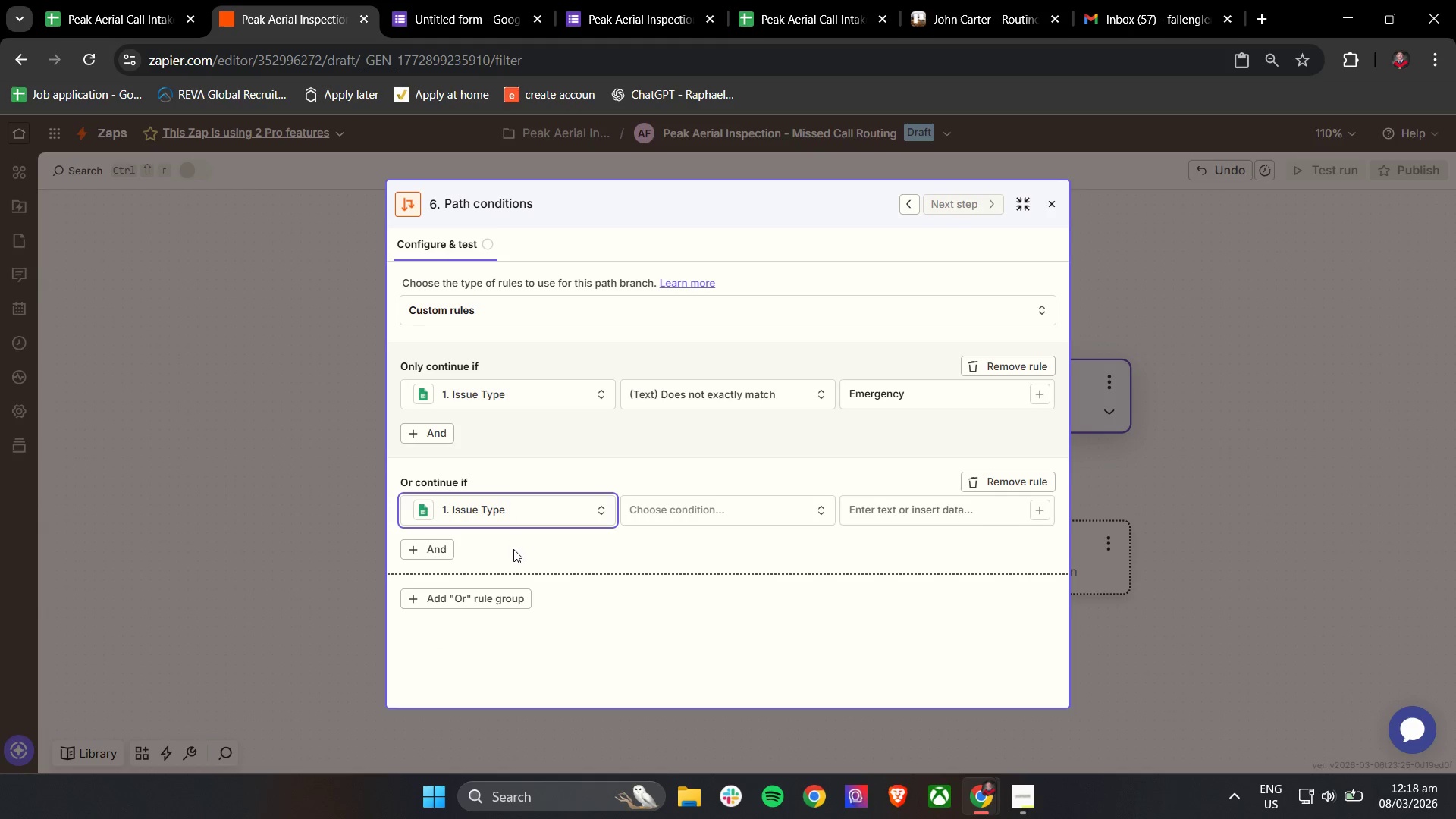 
scroll: coordinate [513, 549], scroll_direction: up, amount: 2.0
 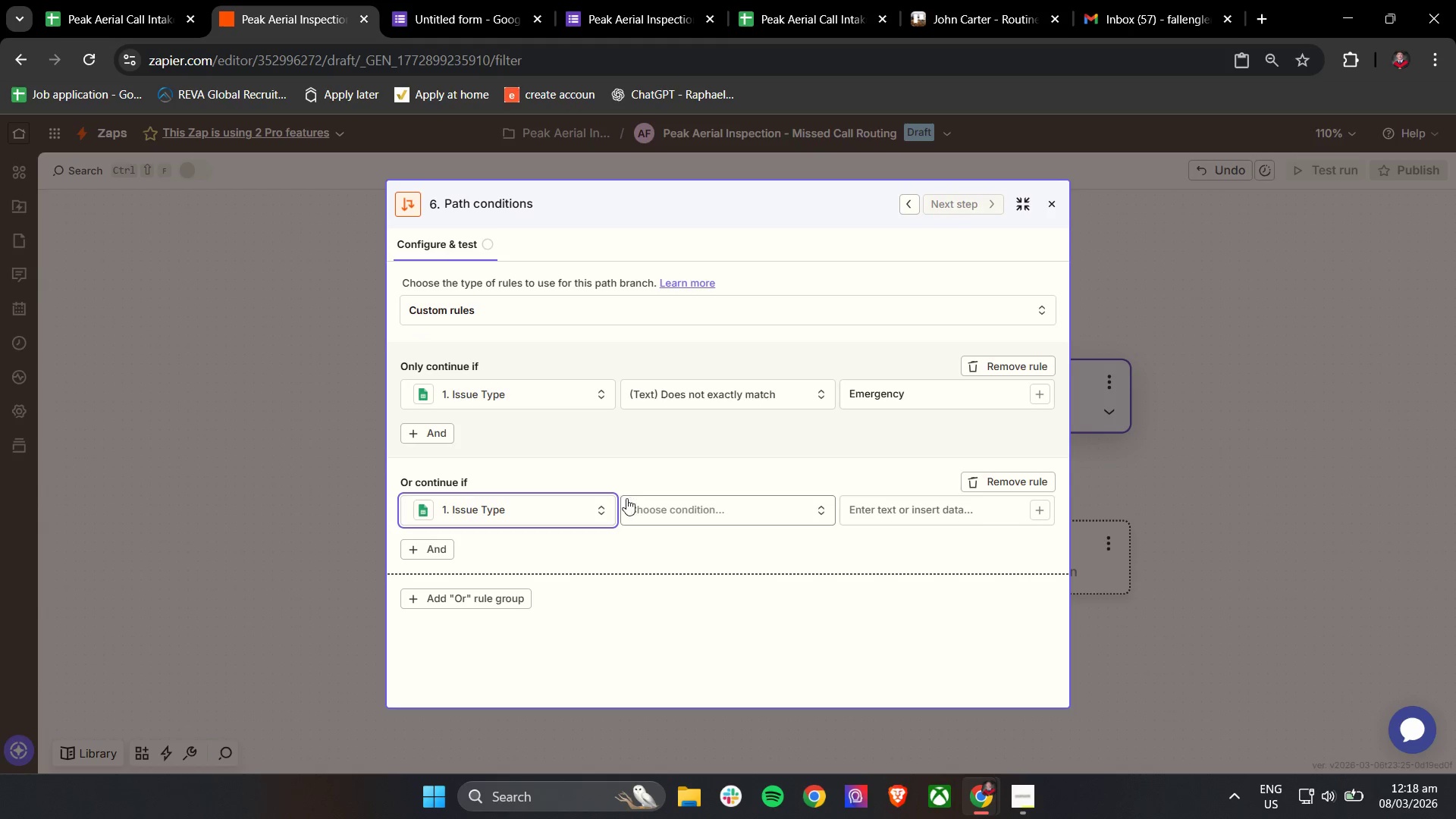 
left_click([635, 500])
 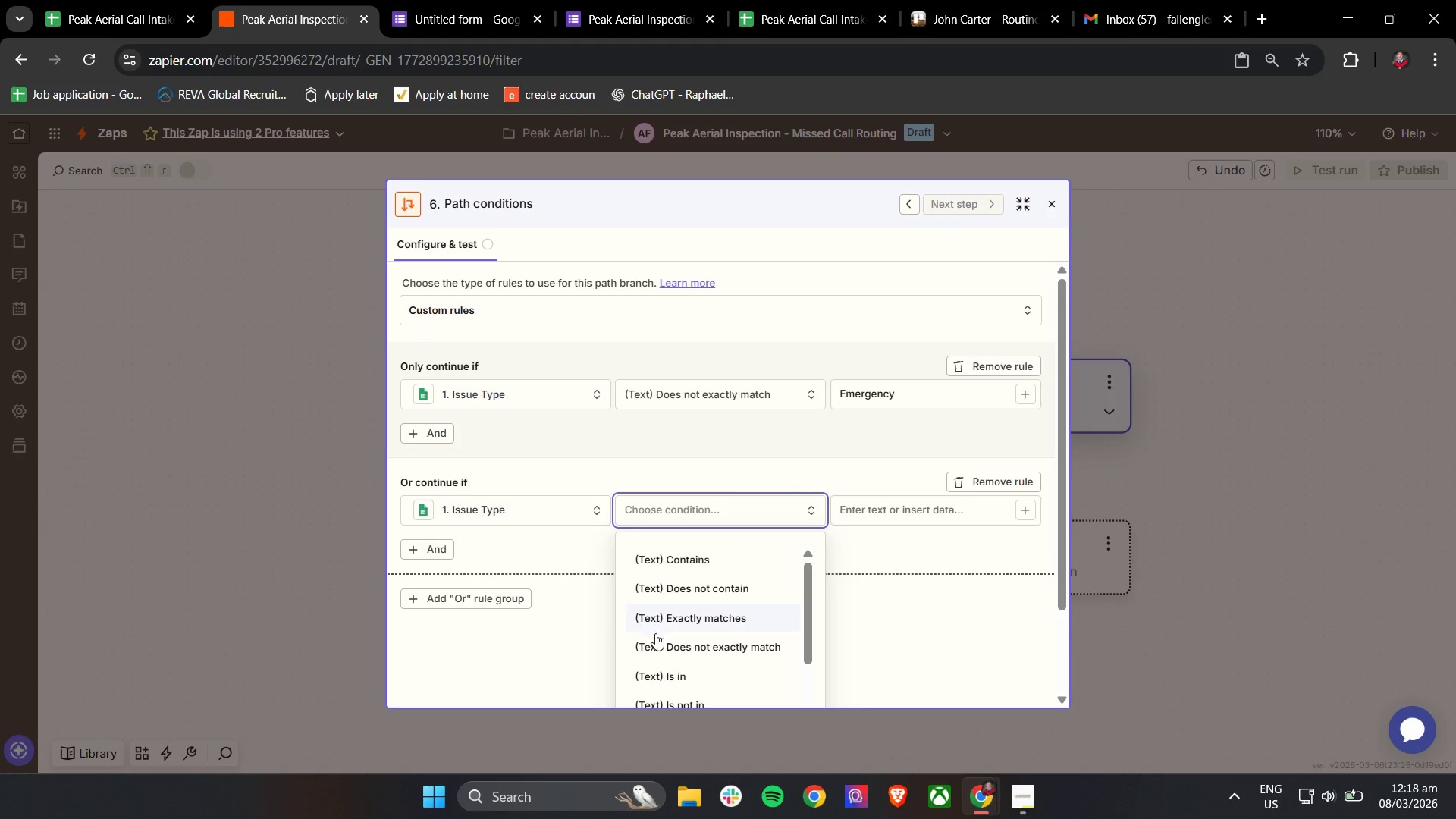 
left_click([657, 640])
 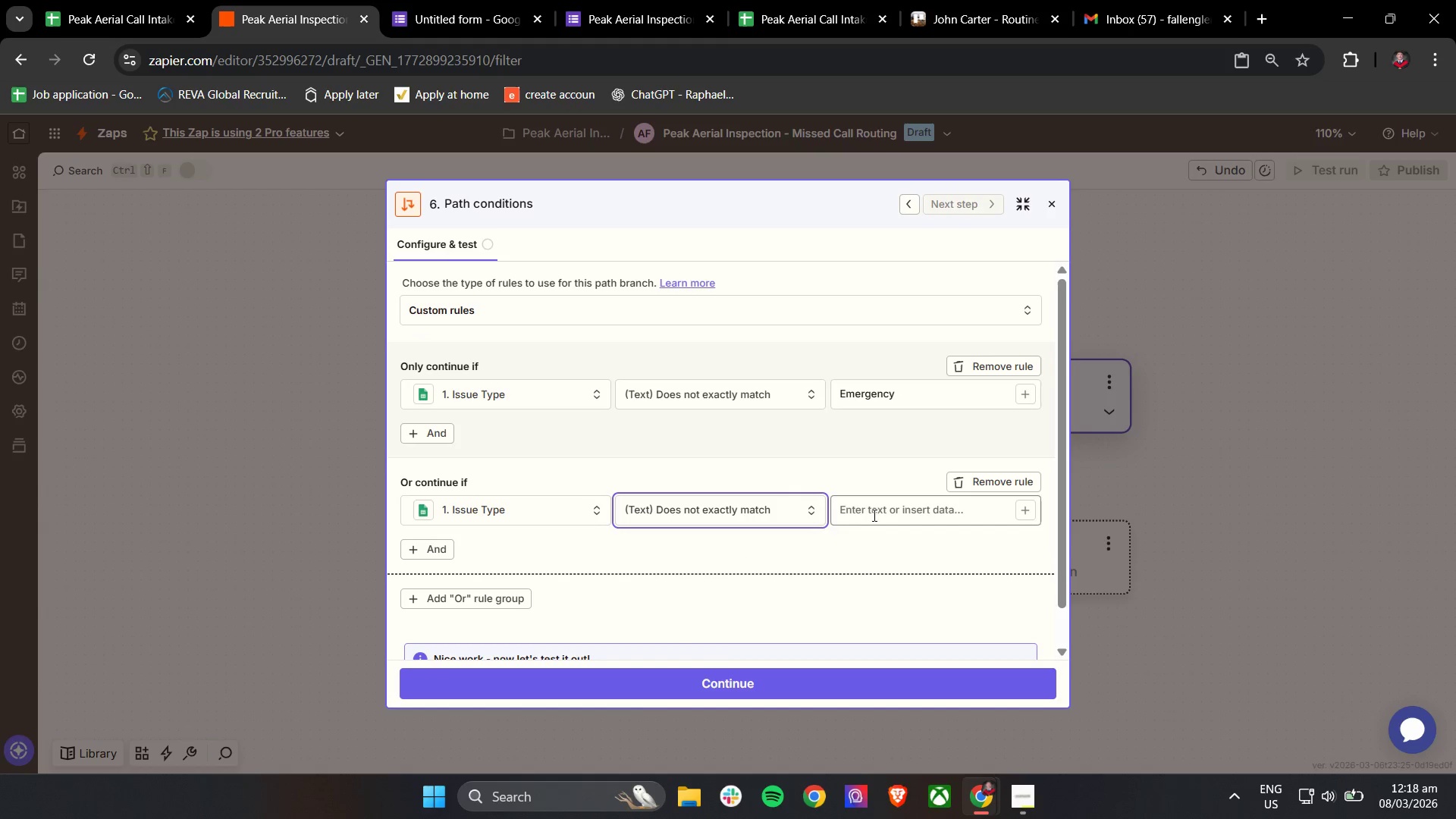 
left_click([882, 508])
 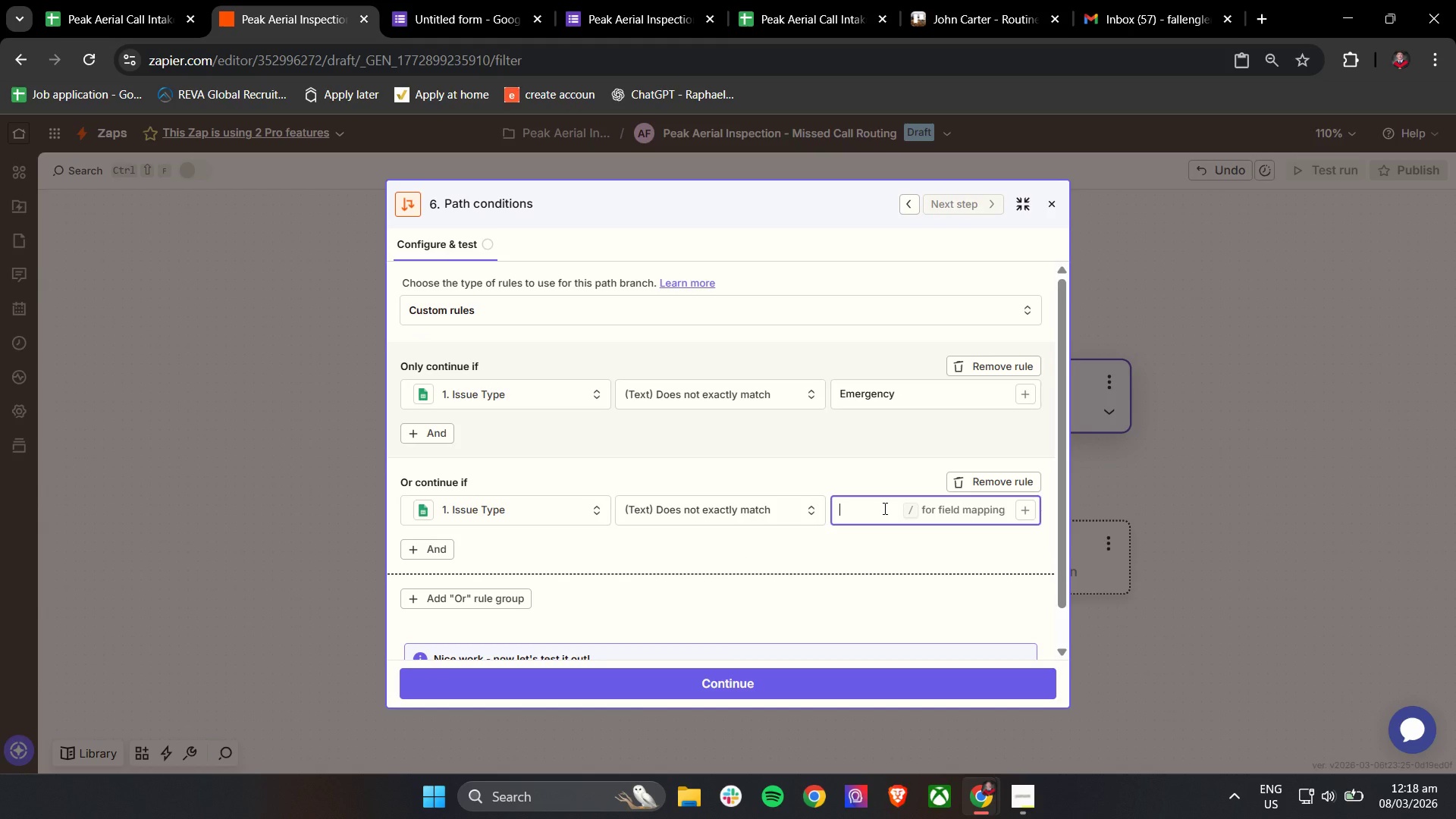 
type(Active Leak)
 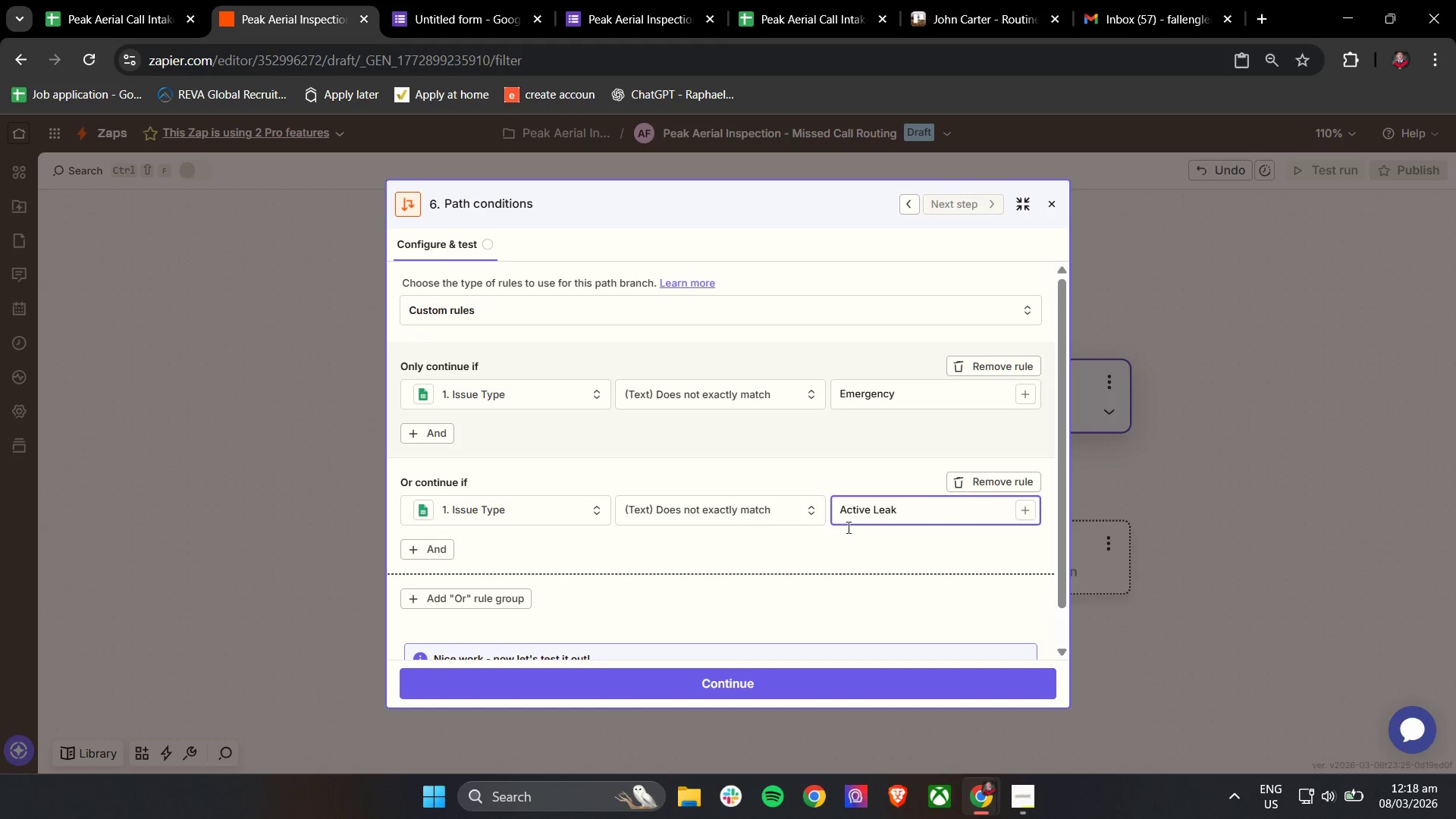 
left_click([828, 548])
 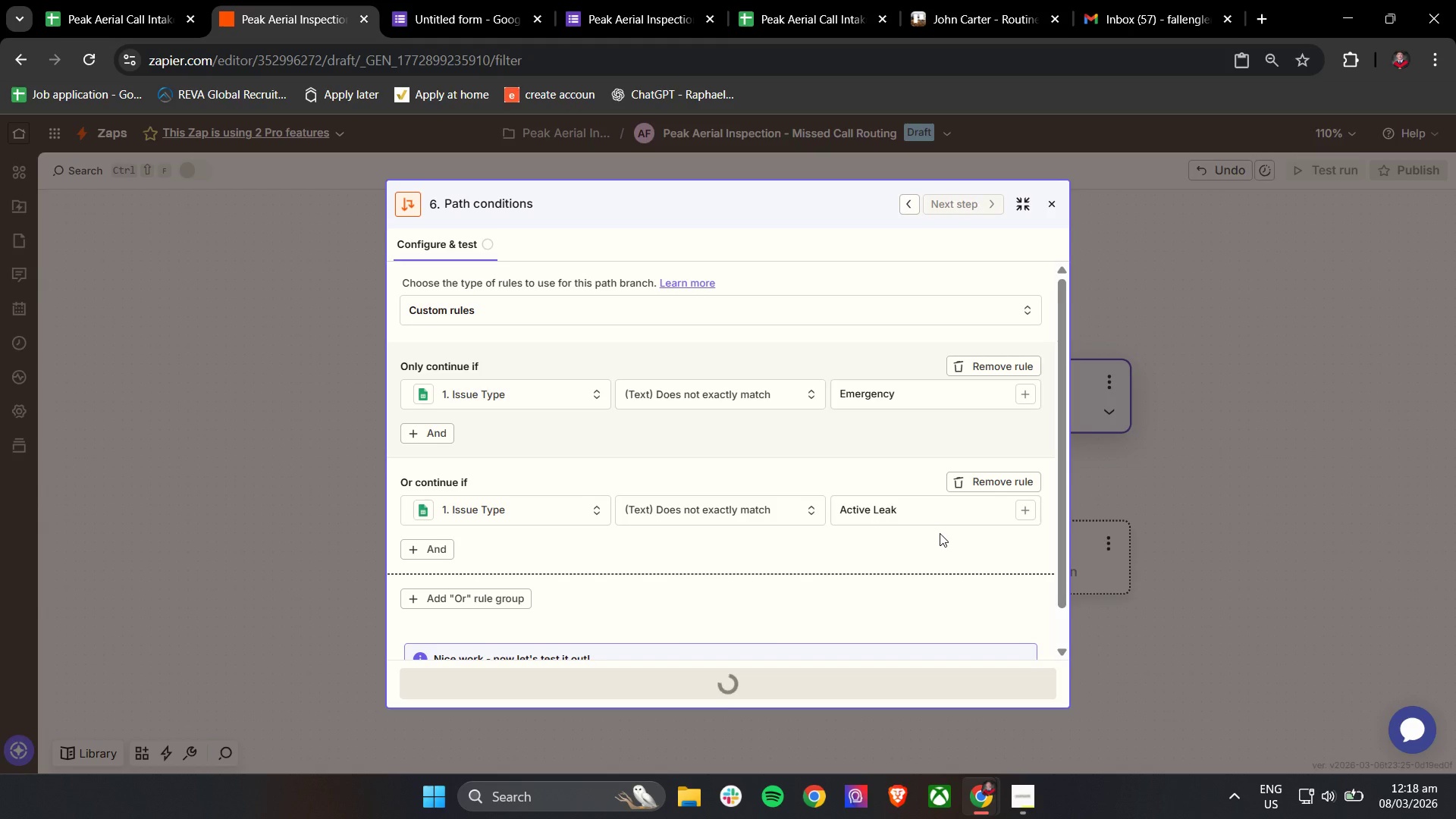 
scroll: coordinate [867, 510], scroll_direction: down, amount: 4.0
 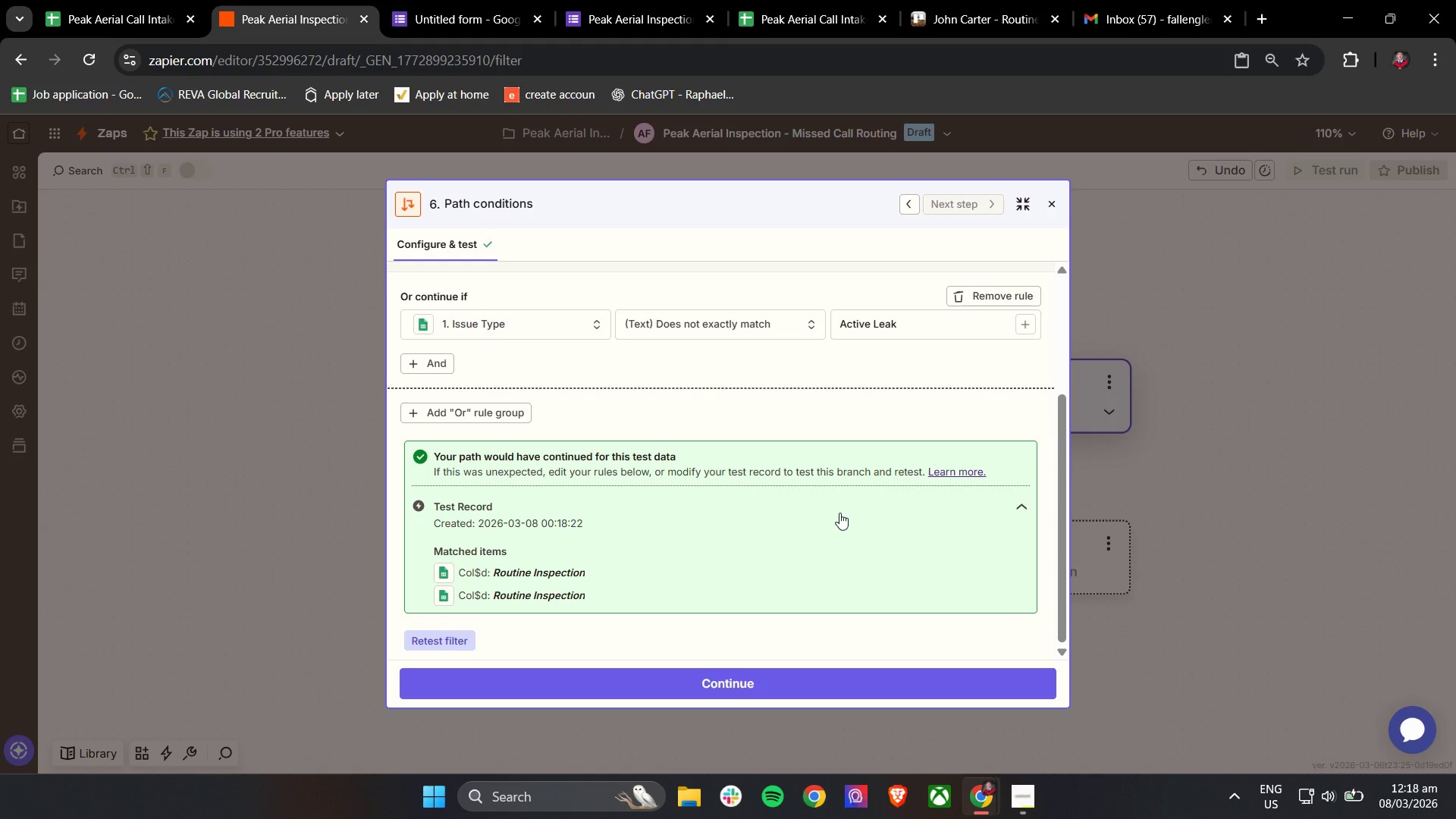 
wait(15.08)
 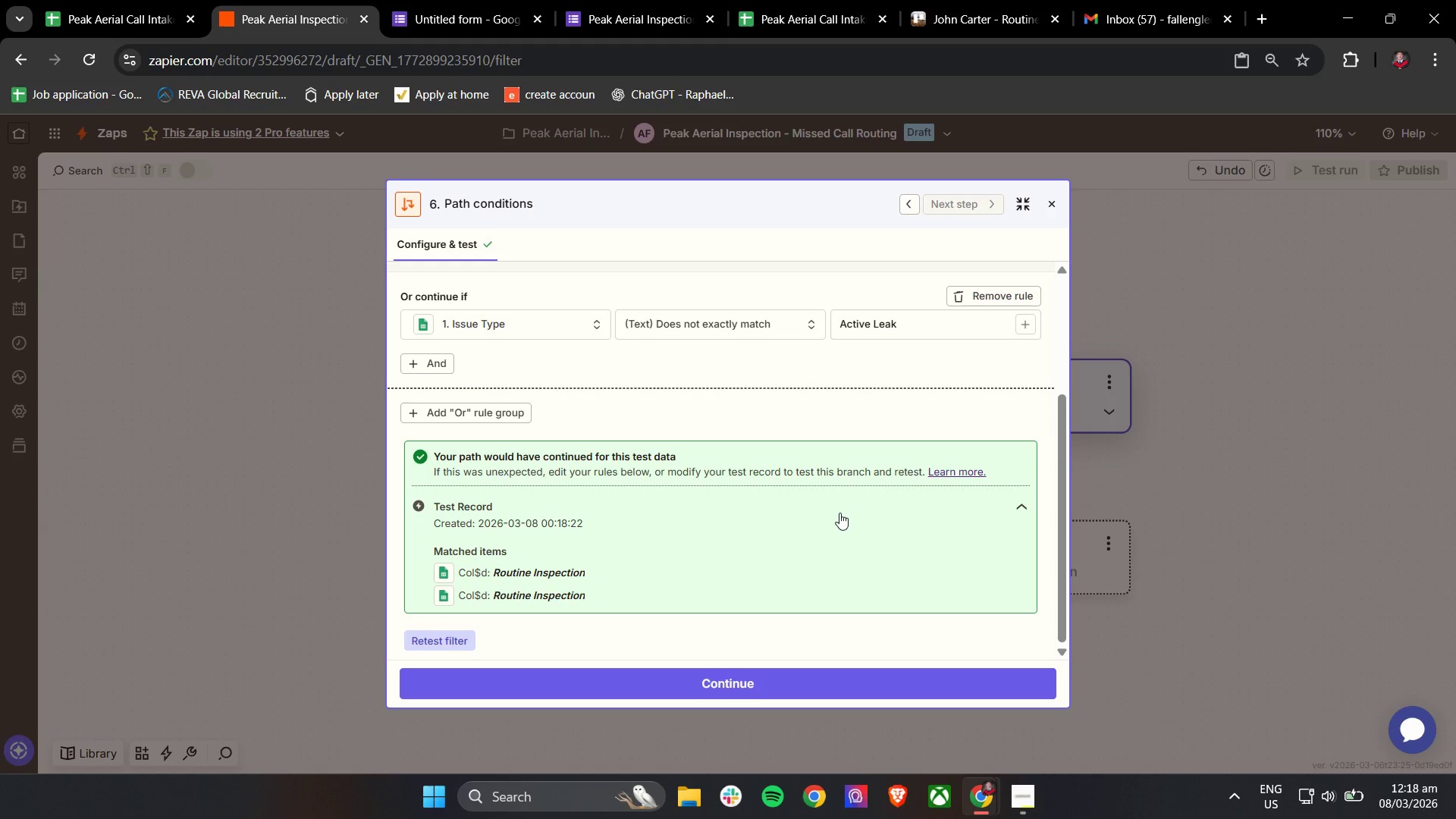 
scroll: coordinate [817, 567], scroll_direction: down, amount: 5.0
 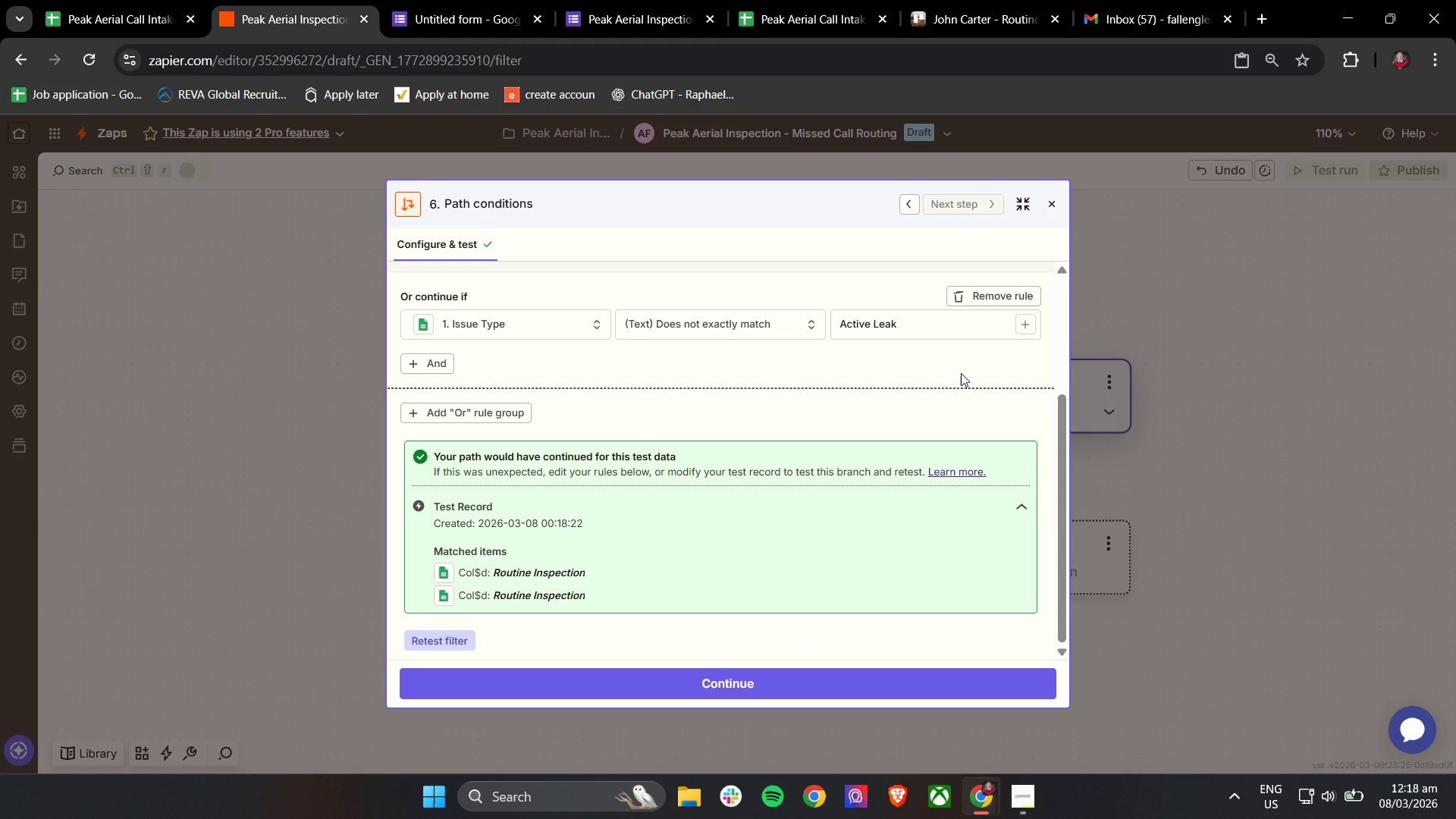 
wait(5.75)
 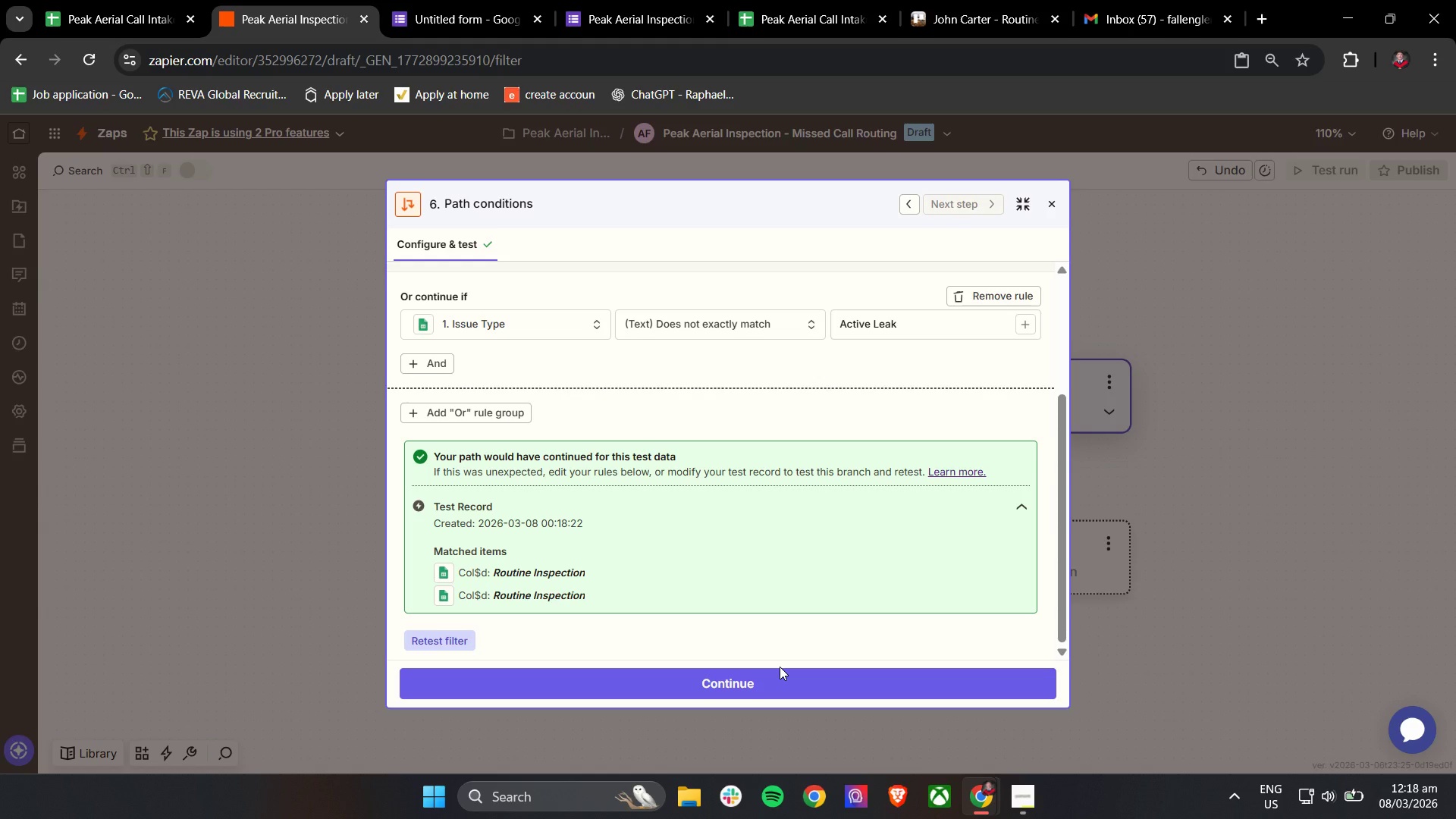 
left_click([672, 675])
 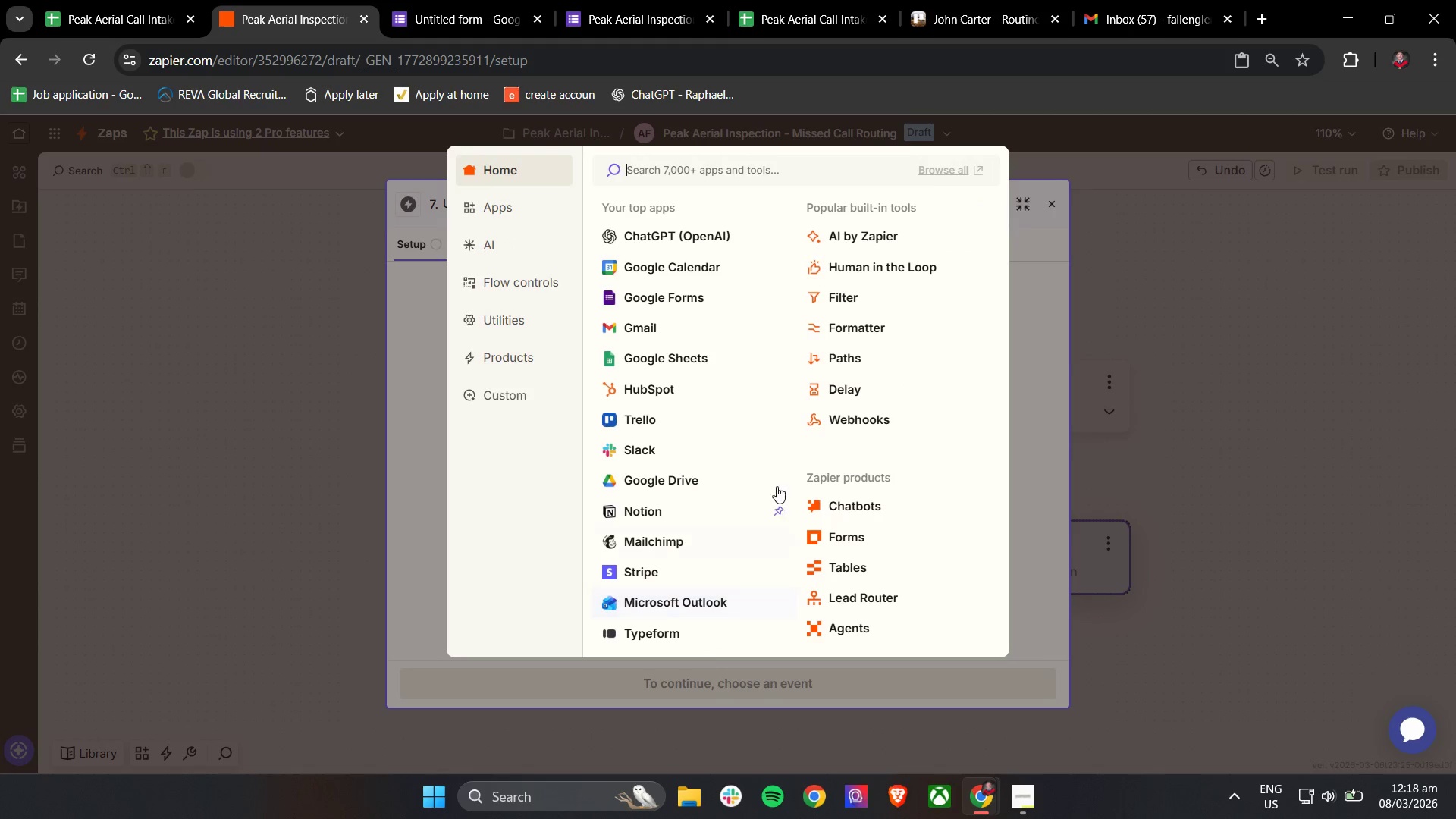 
left_click([651, 331])
 